 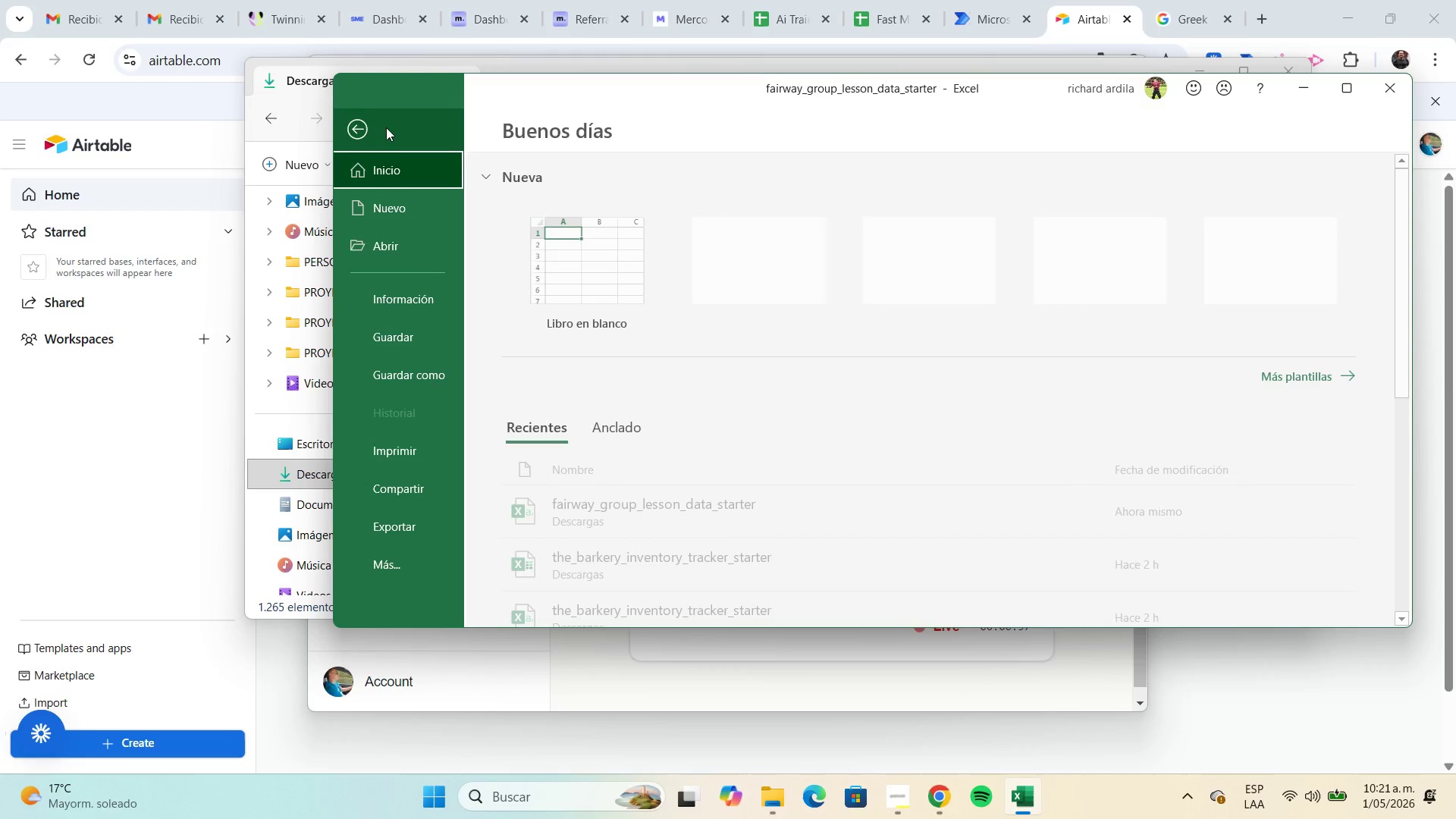 
left_click([437, 372])
 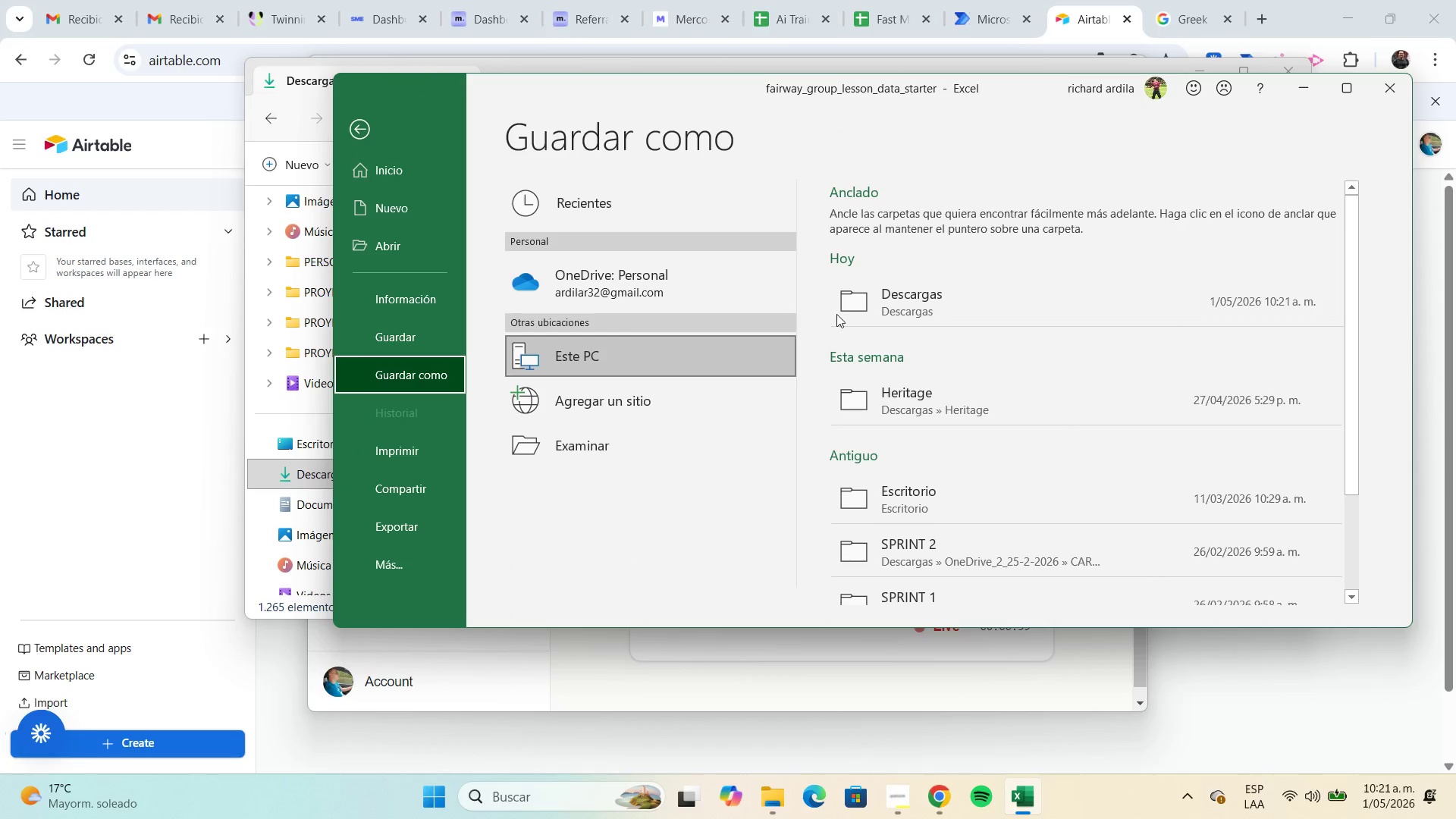 
left_click([900, 312])
 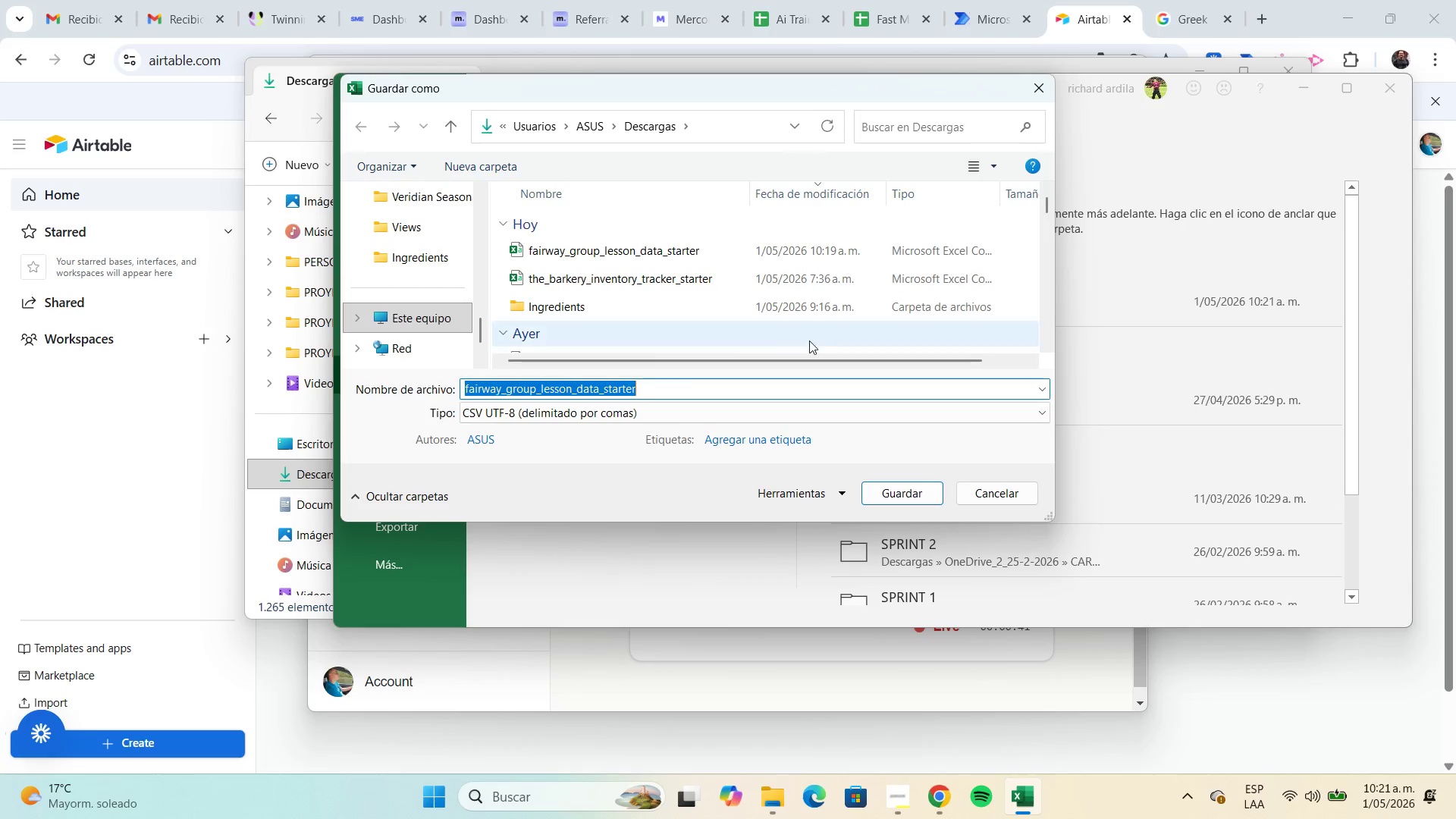 
left_click([573, 411])
 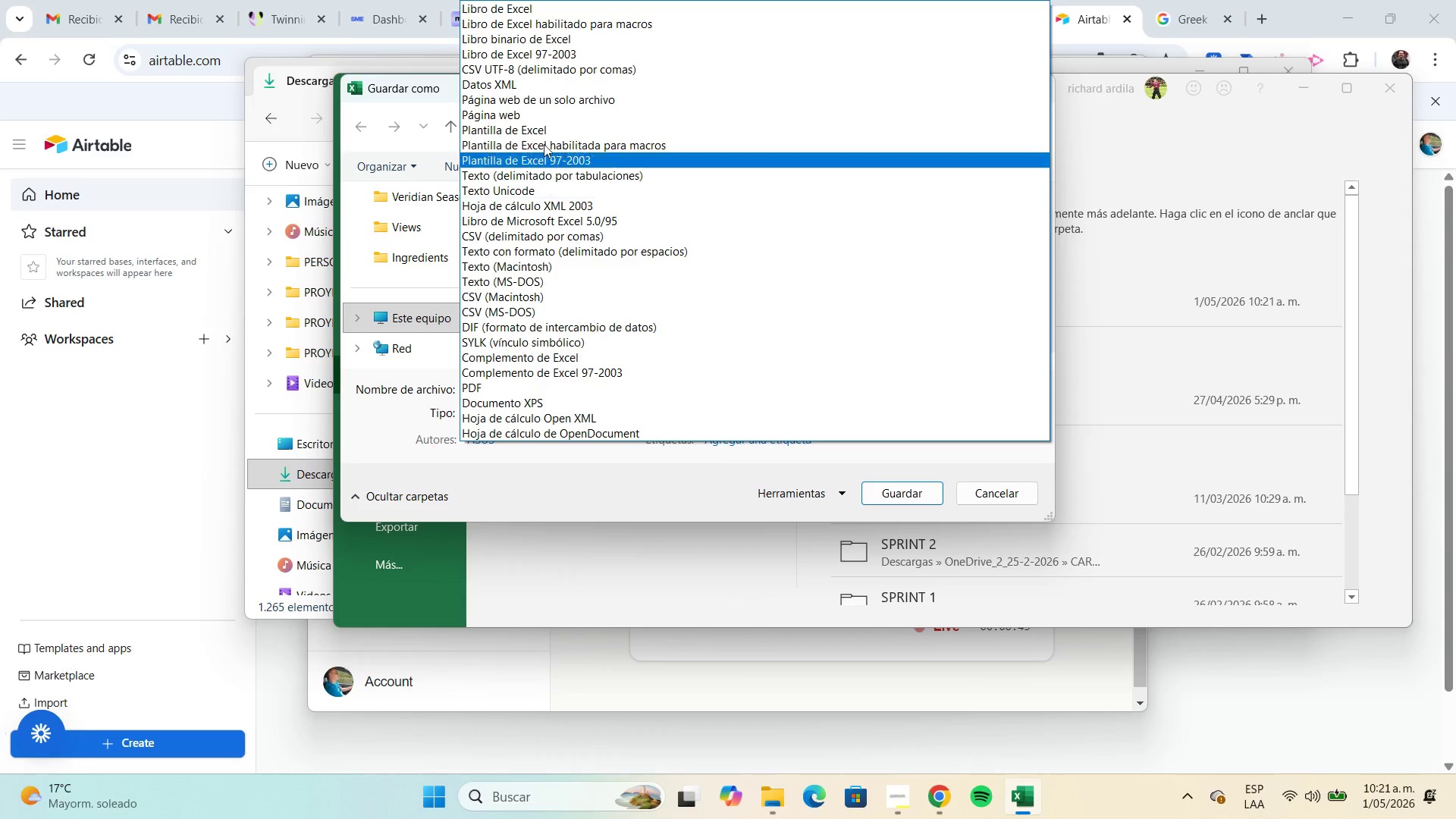 
scroll: coordinate [541, 124], scroll_direction: up, amount: 2.0
 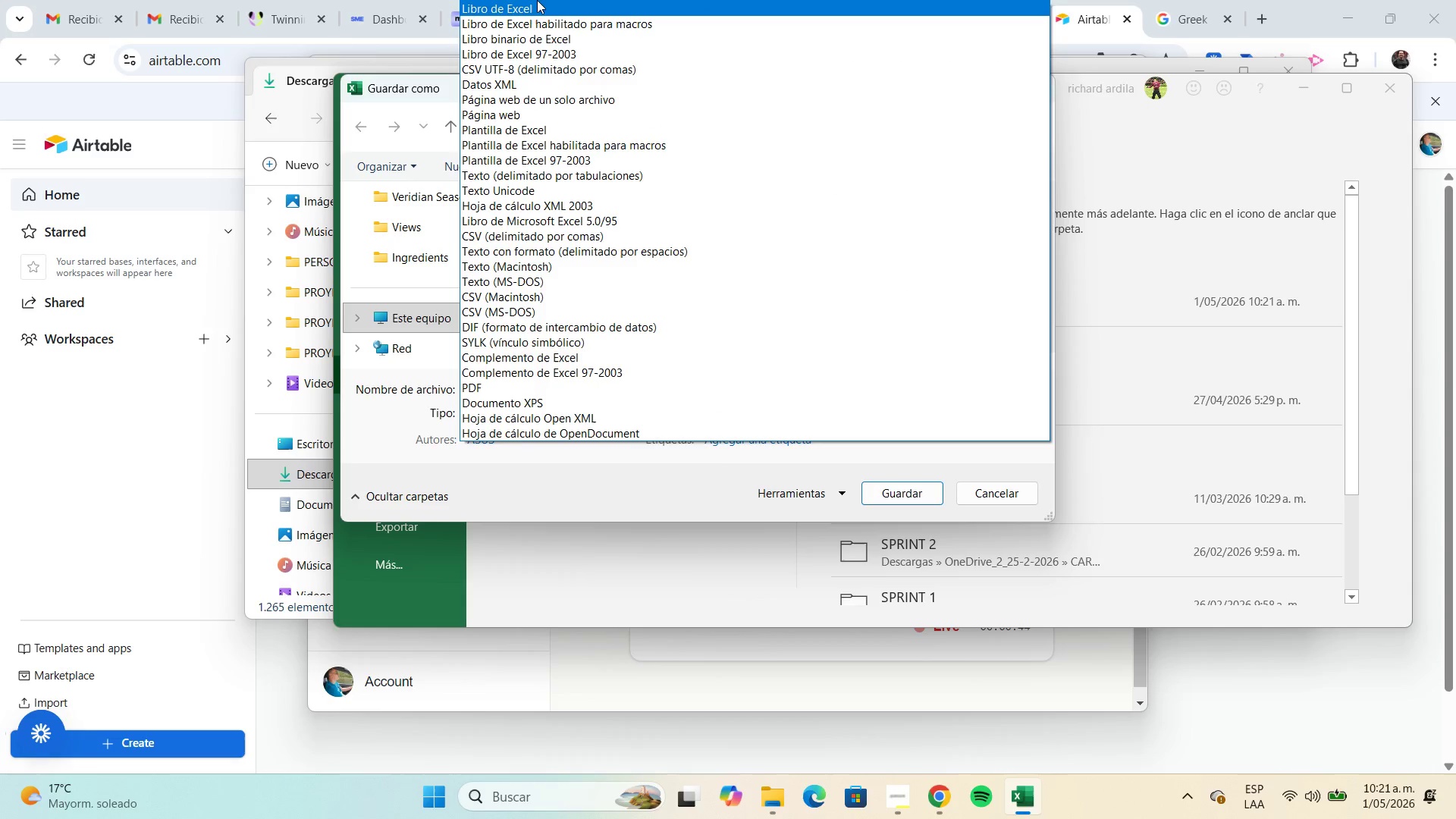 
left_click([540, 2])
 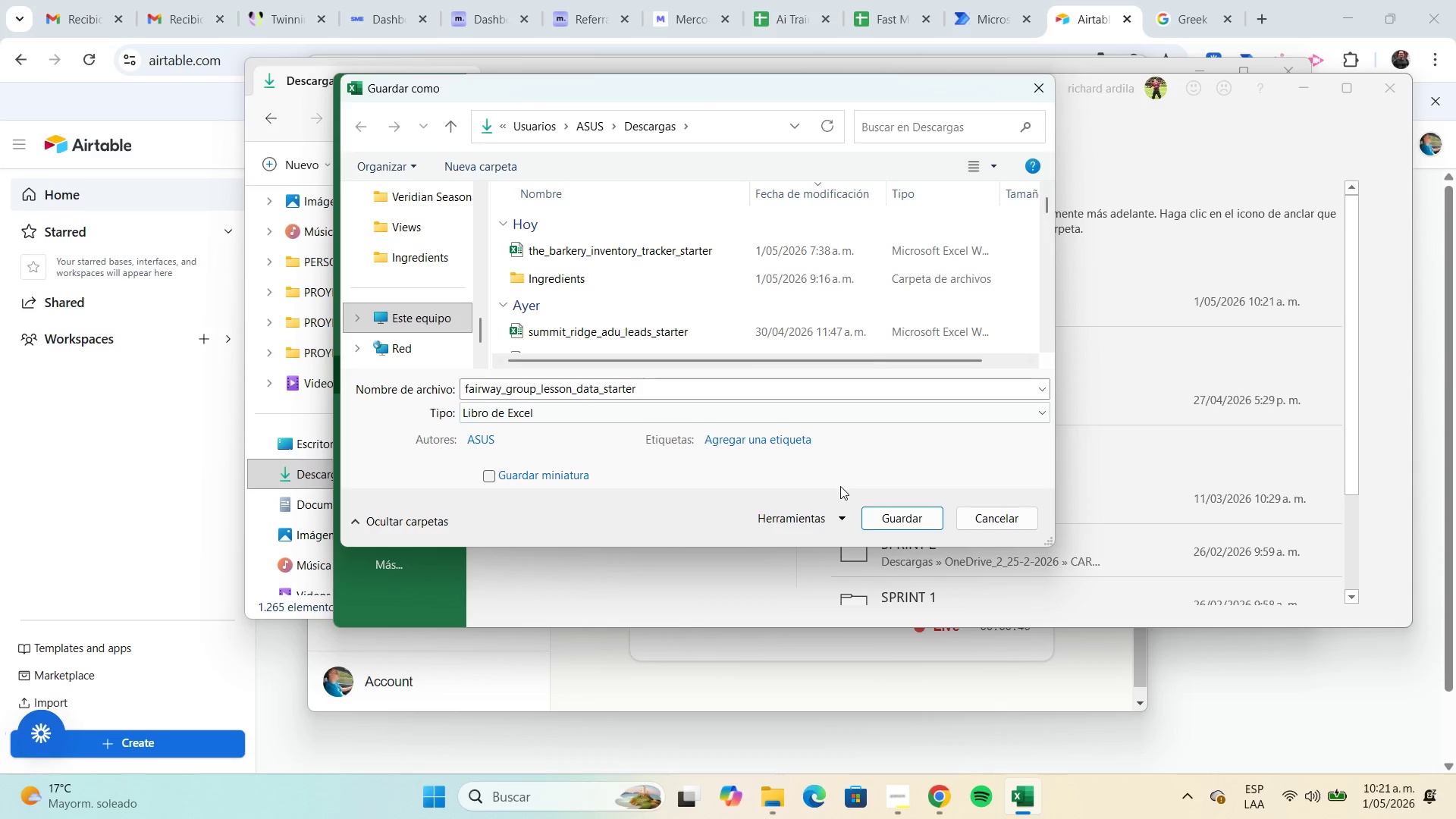 
left_click([918, 518])
 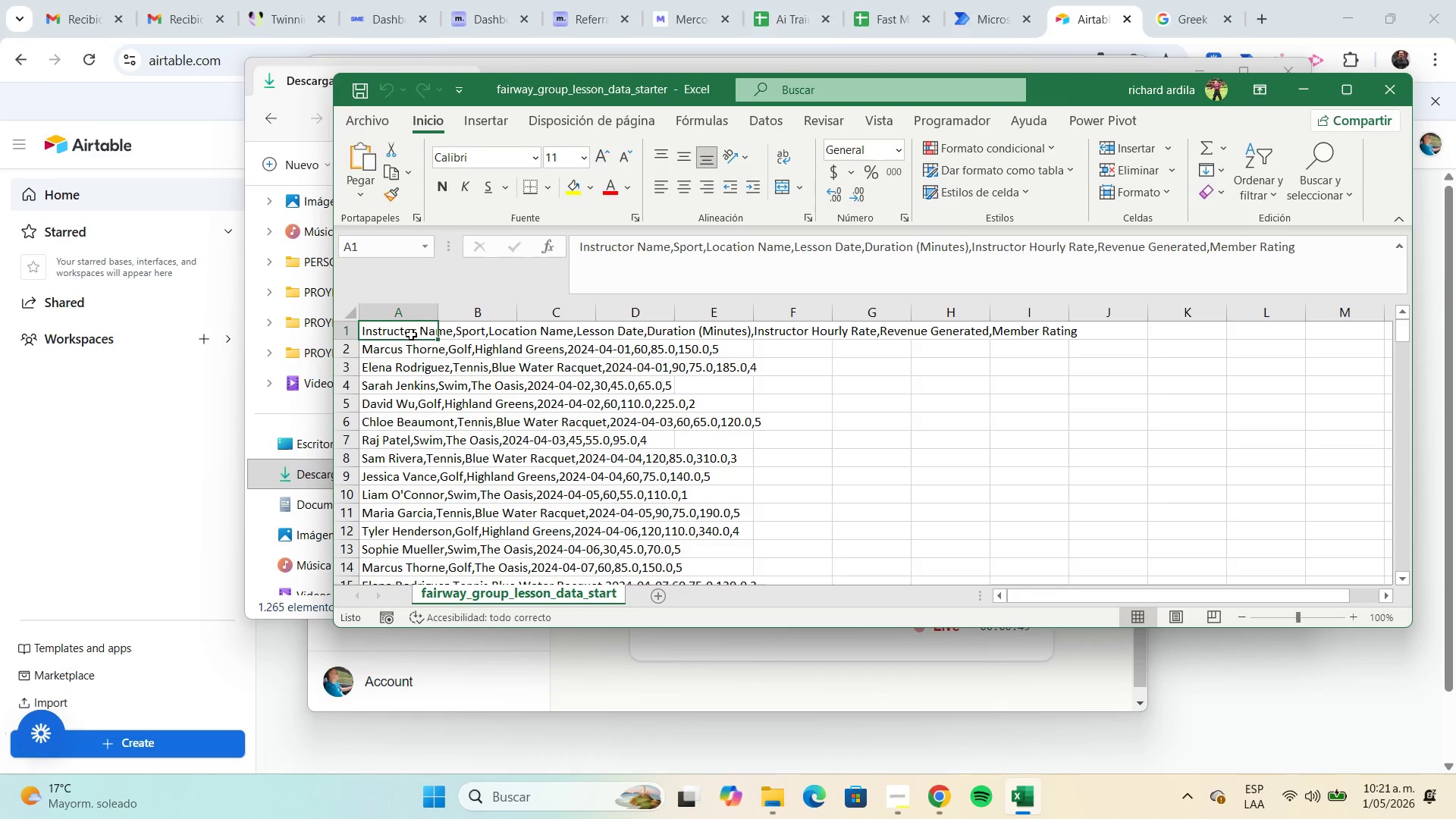 
left_click([409, 312])
 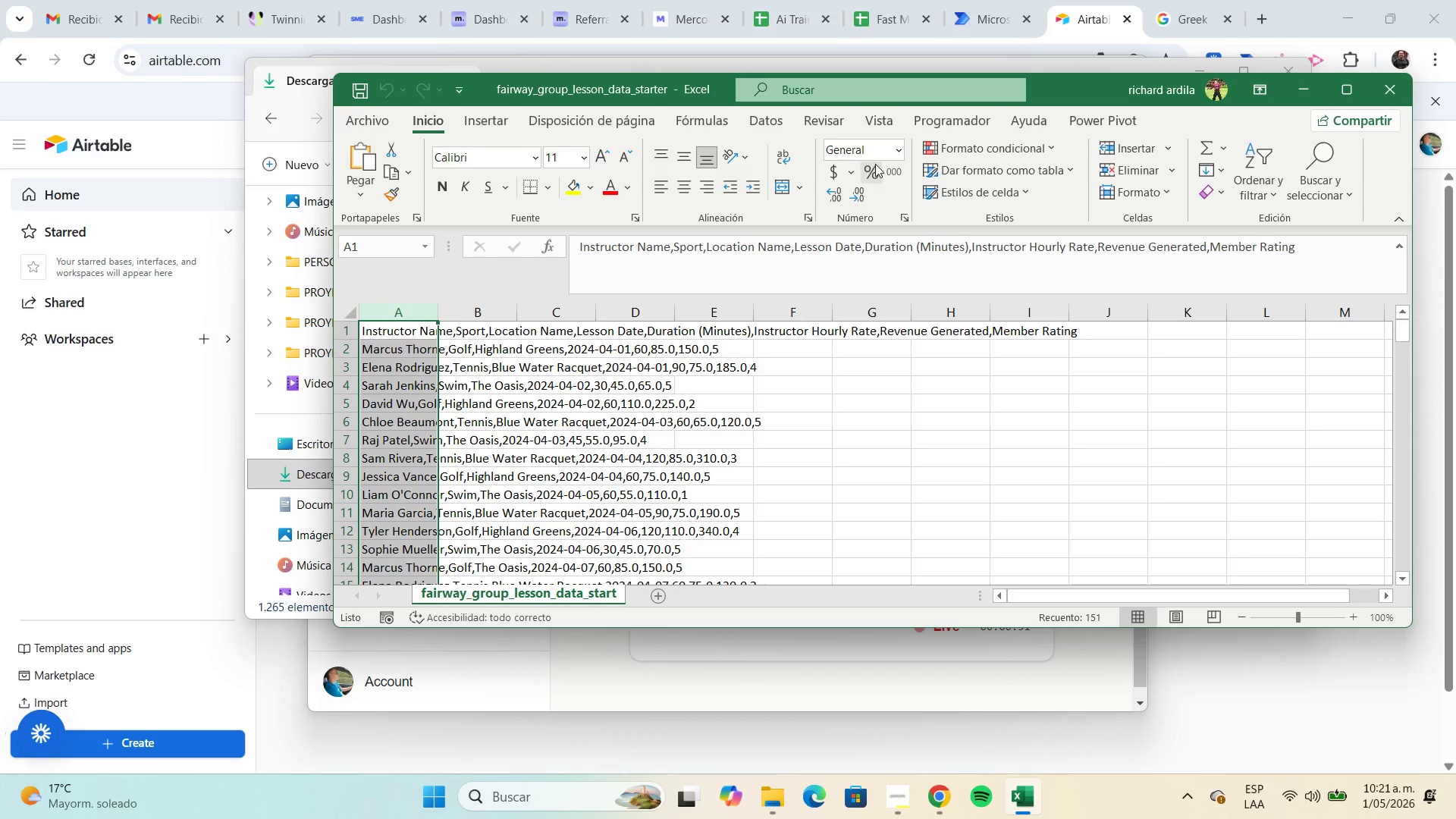 
mouse_move([808, 140])
 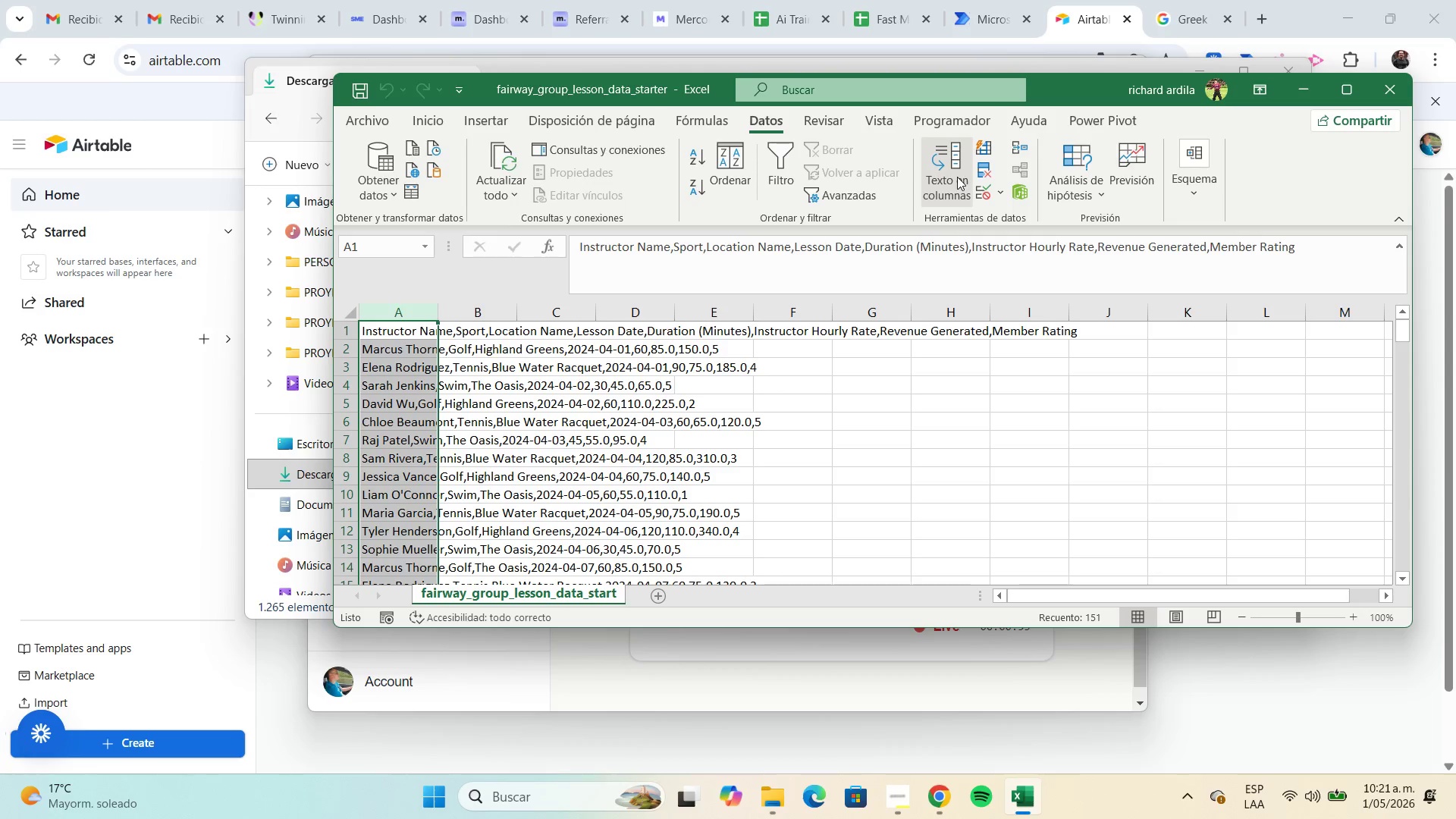 
left_click([957, 177])
 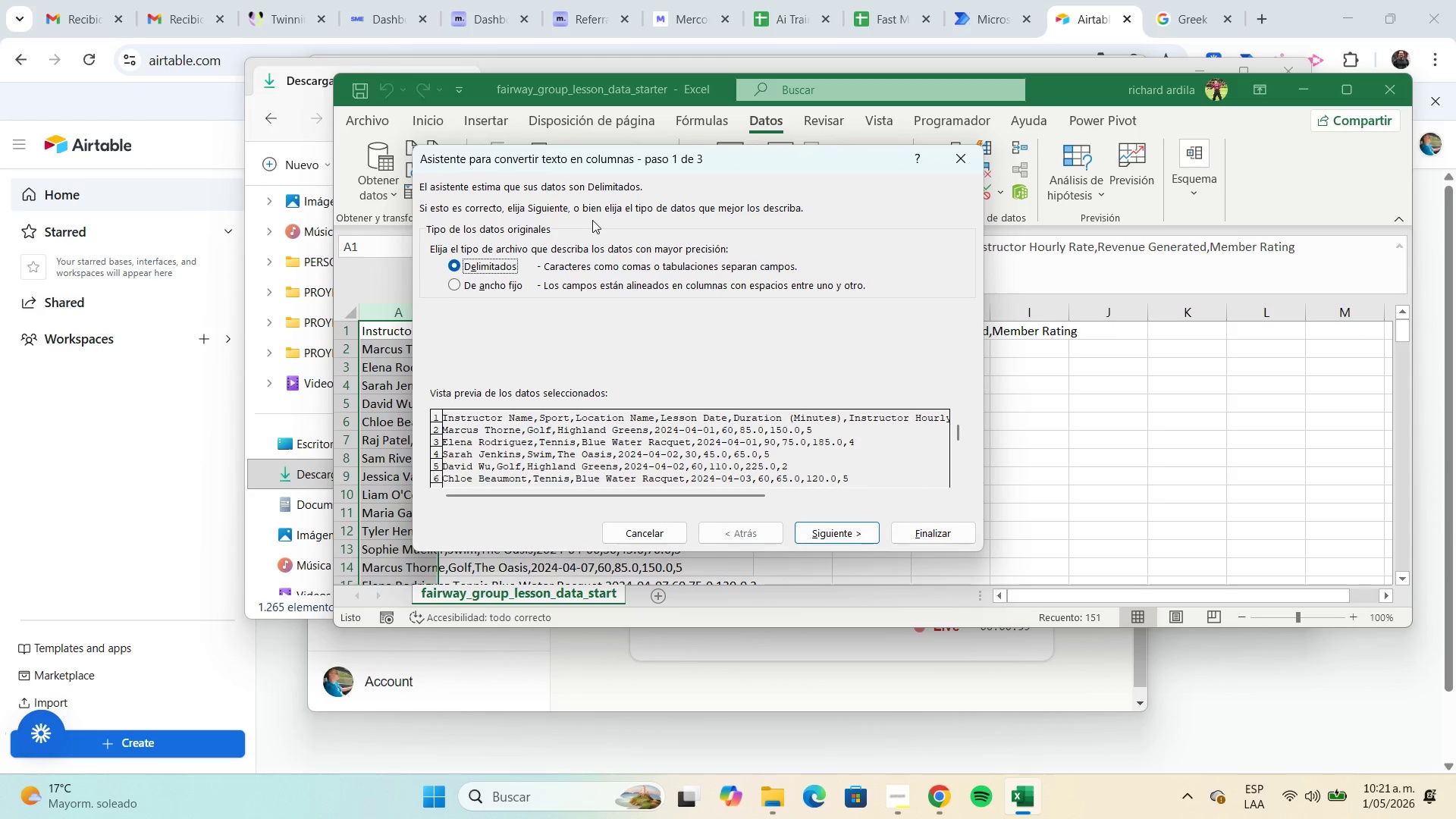 
wait(7.31)
 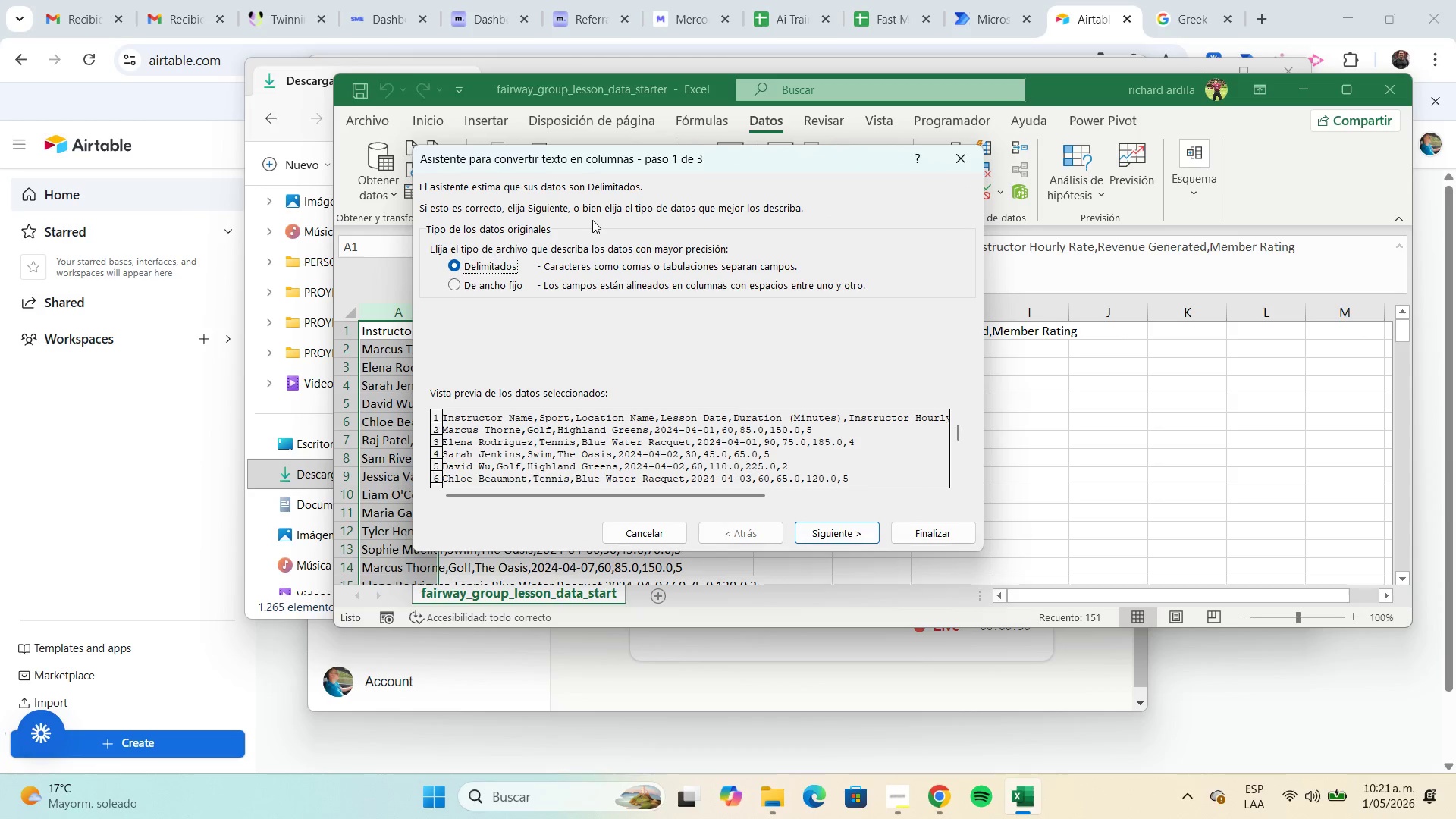 
left_click([834, 523])
 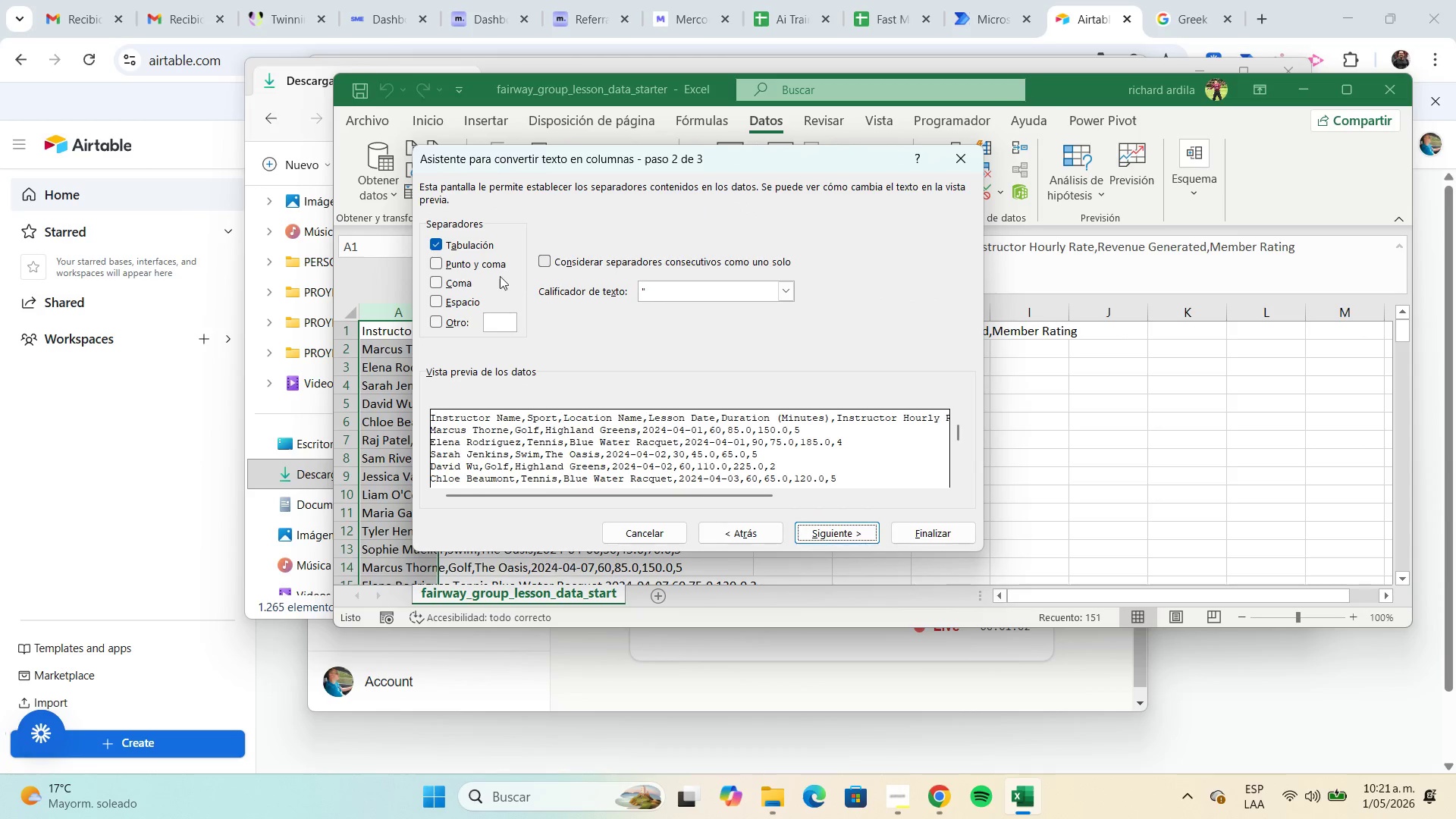 
left_click([436, 281])
 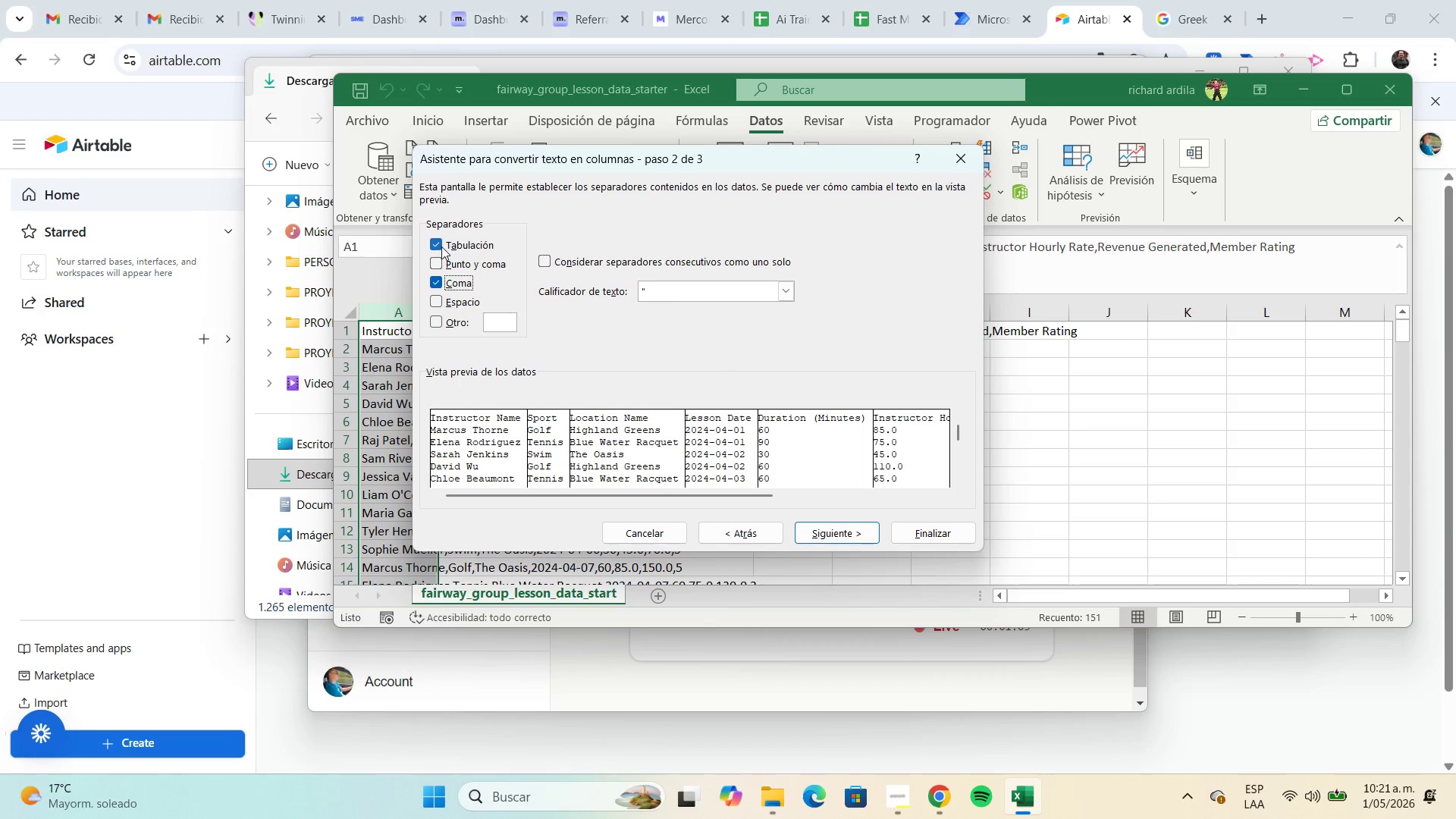 
left_click([439, 245])
 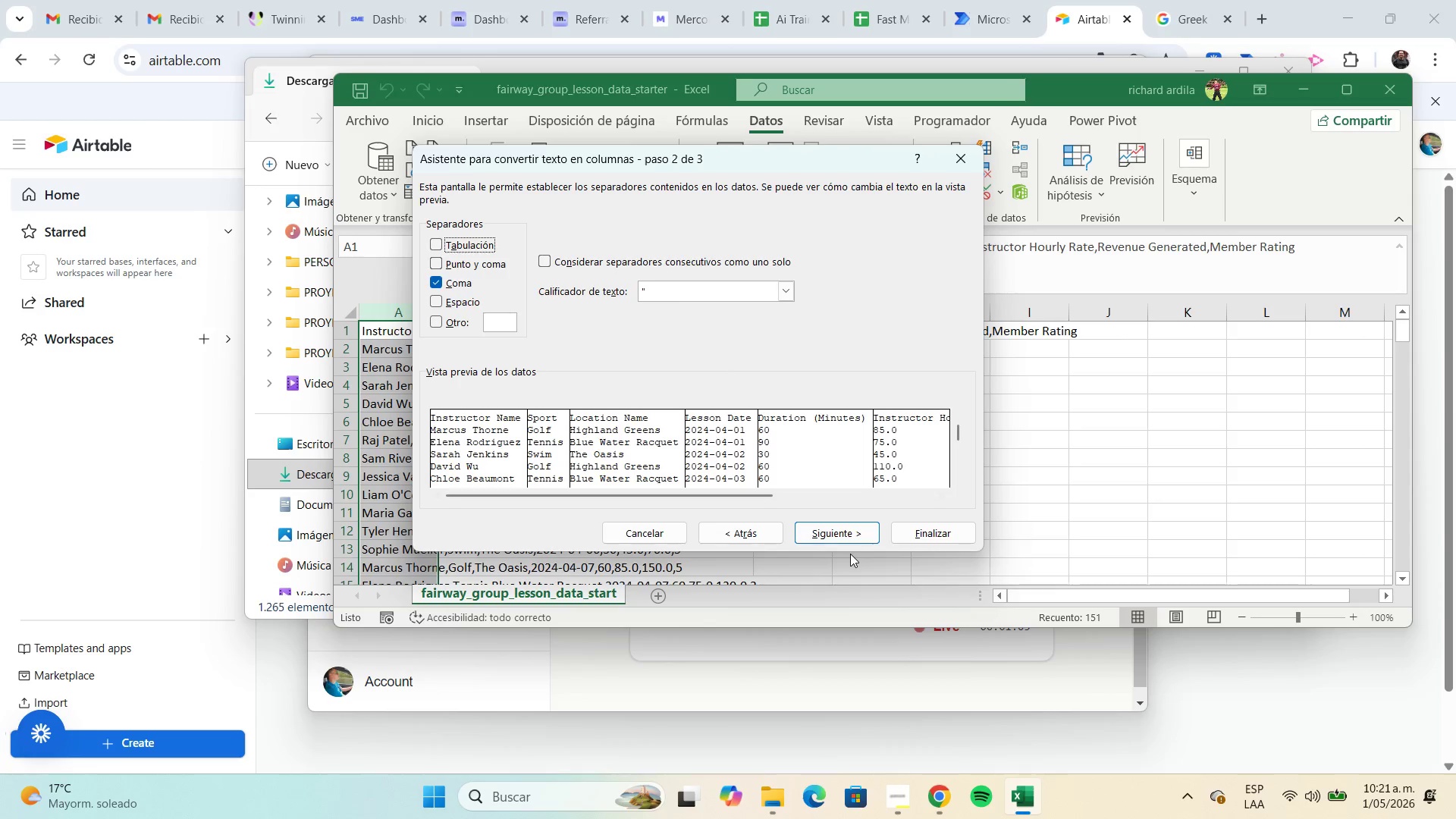 
left_click([845, 538])
 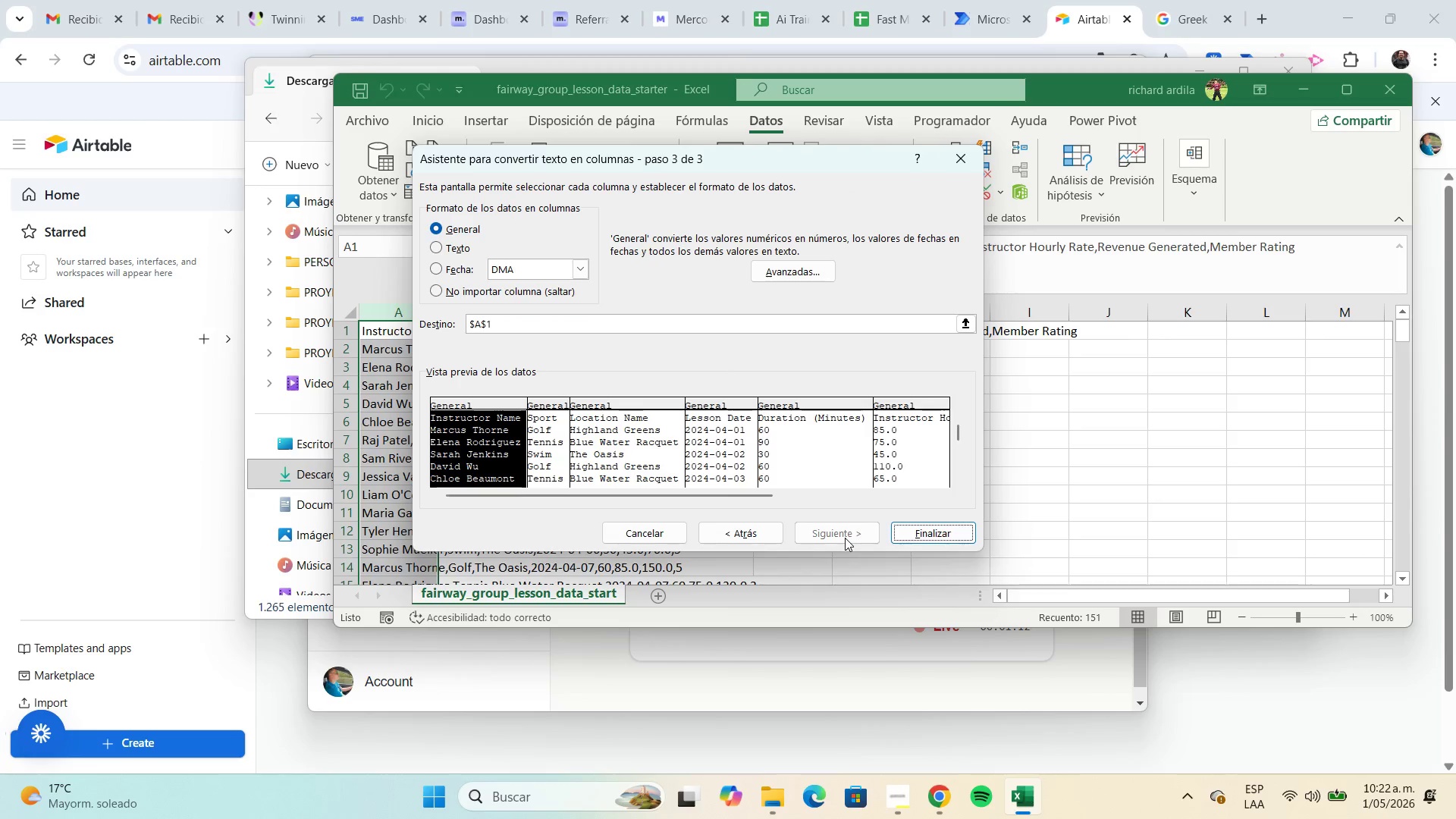 
wait(11.73)
 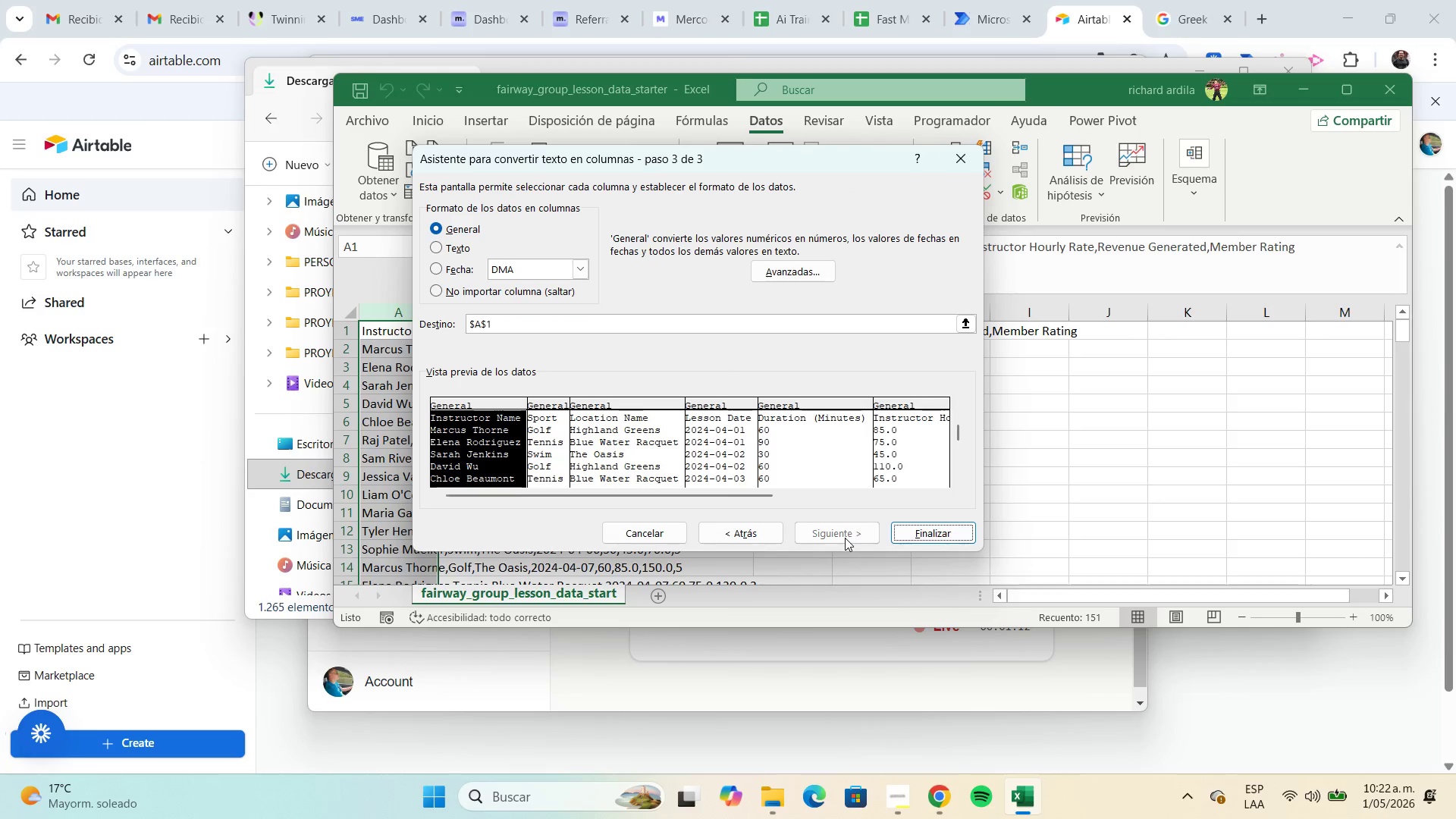 
left_click([905, 531])
 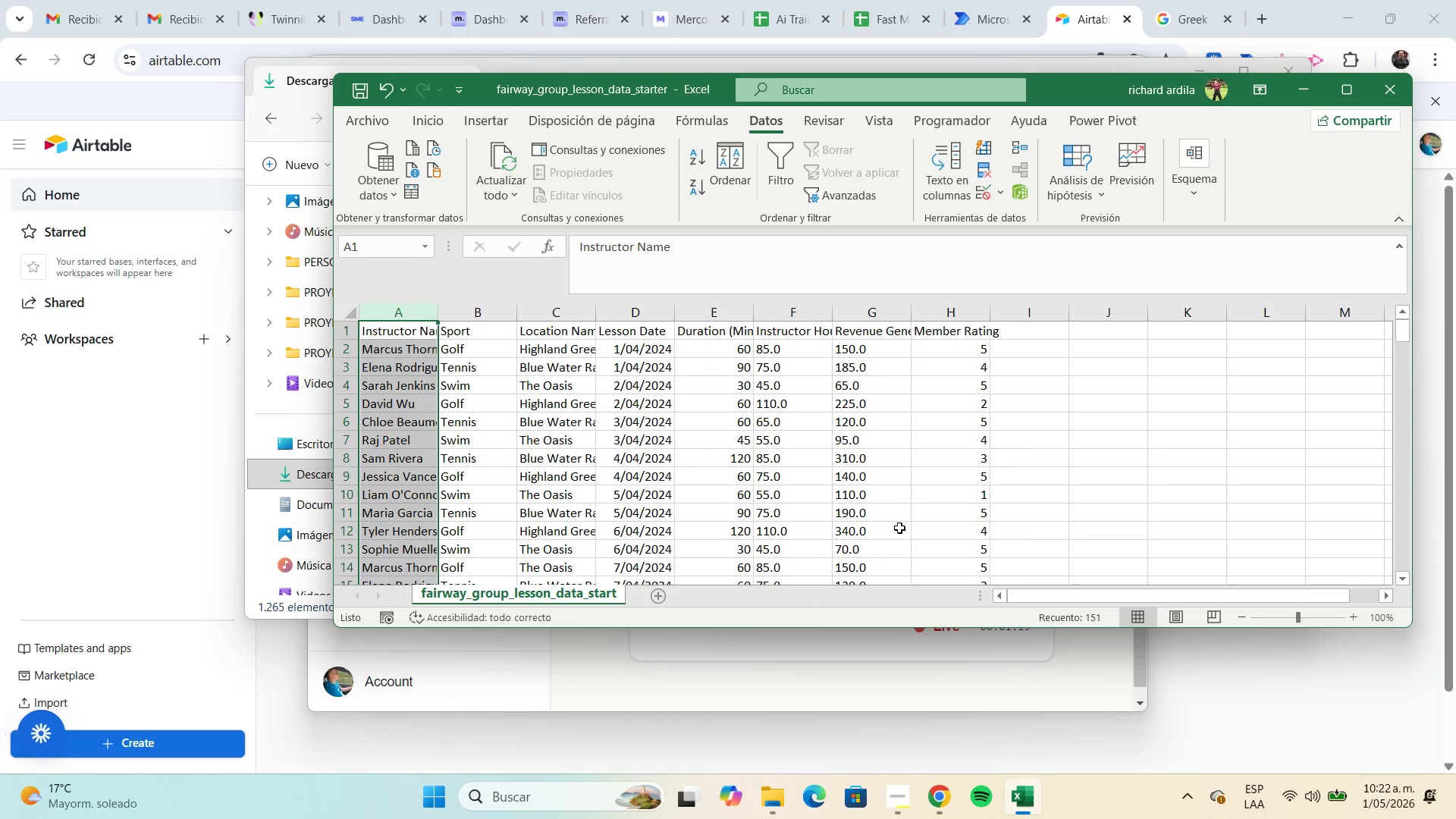 
left_click([1351, 90])
 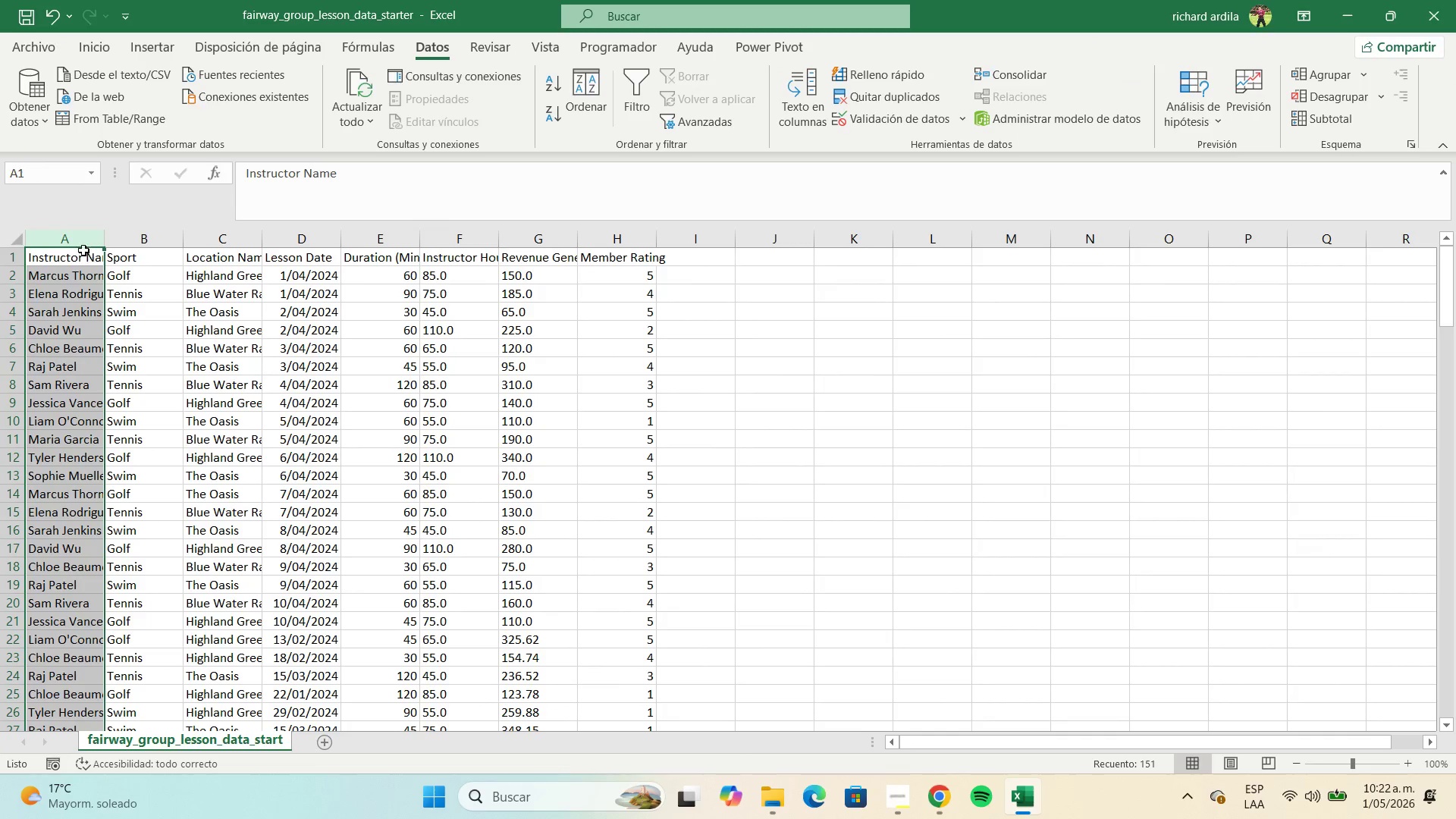 
left_click([11, 258])
 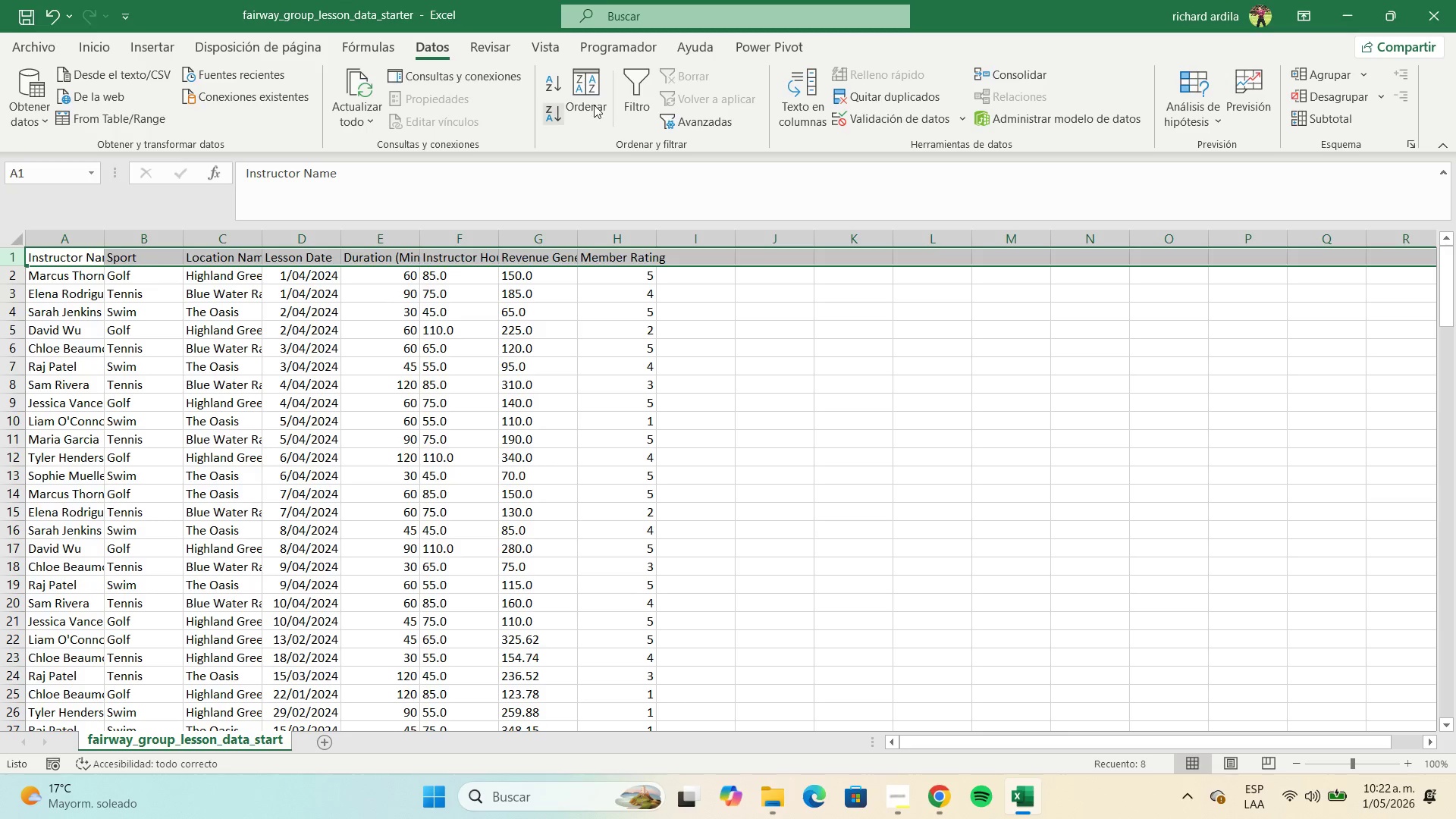 
left_click([633, 75])
 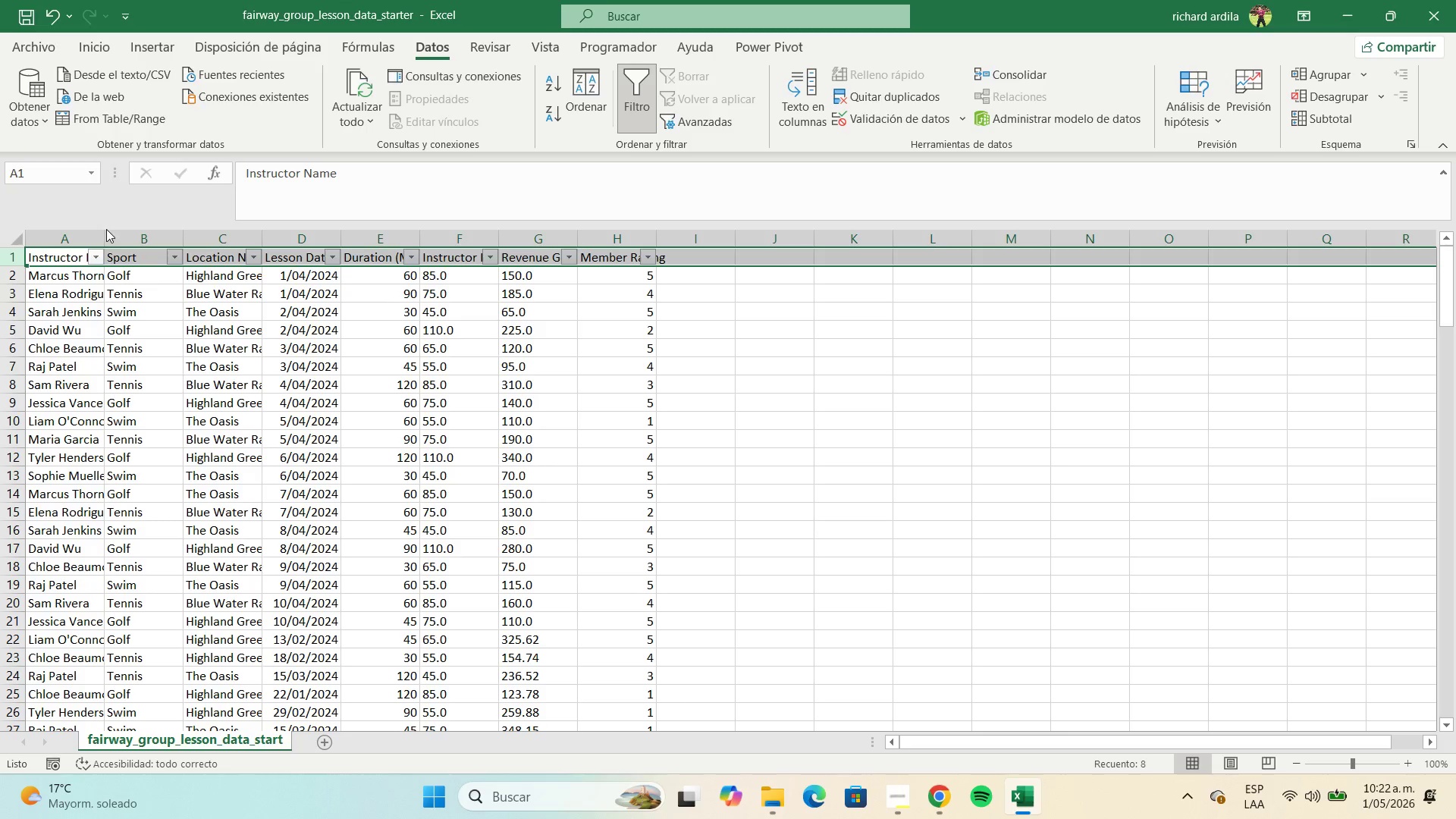 
double_click([103, 231])
 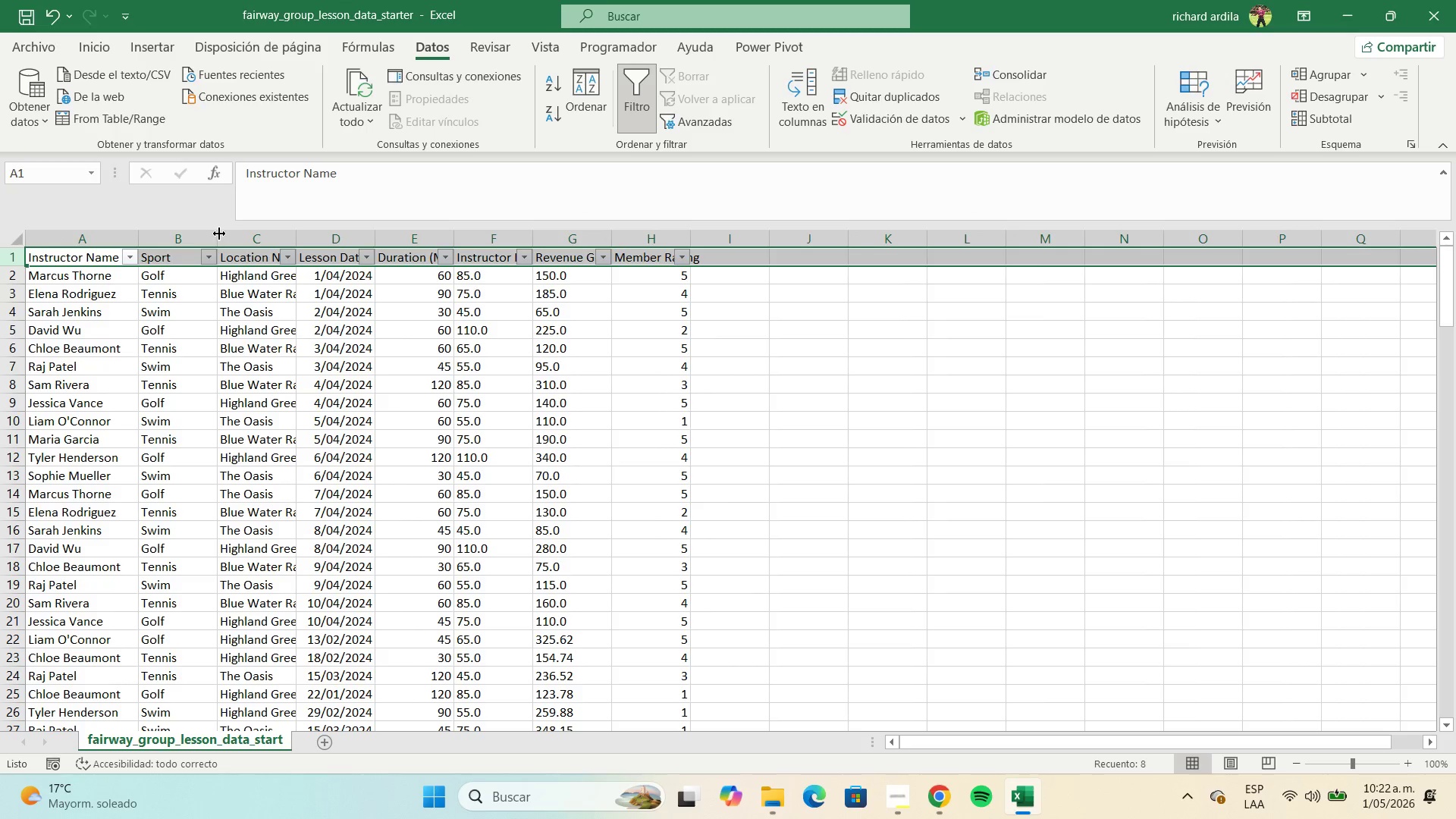 
double_click([218, 234])
 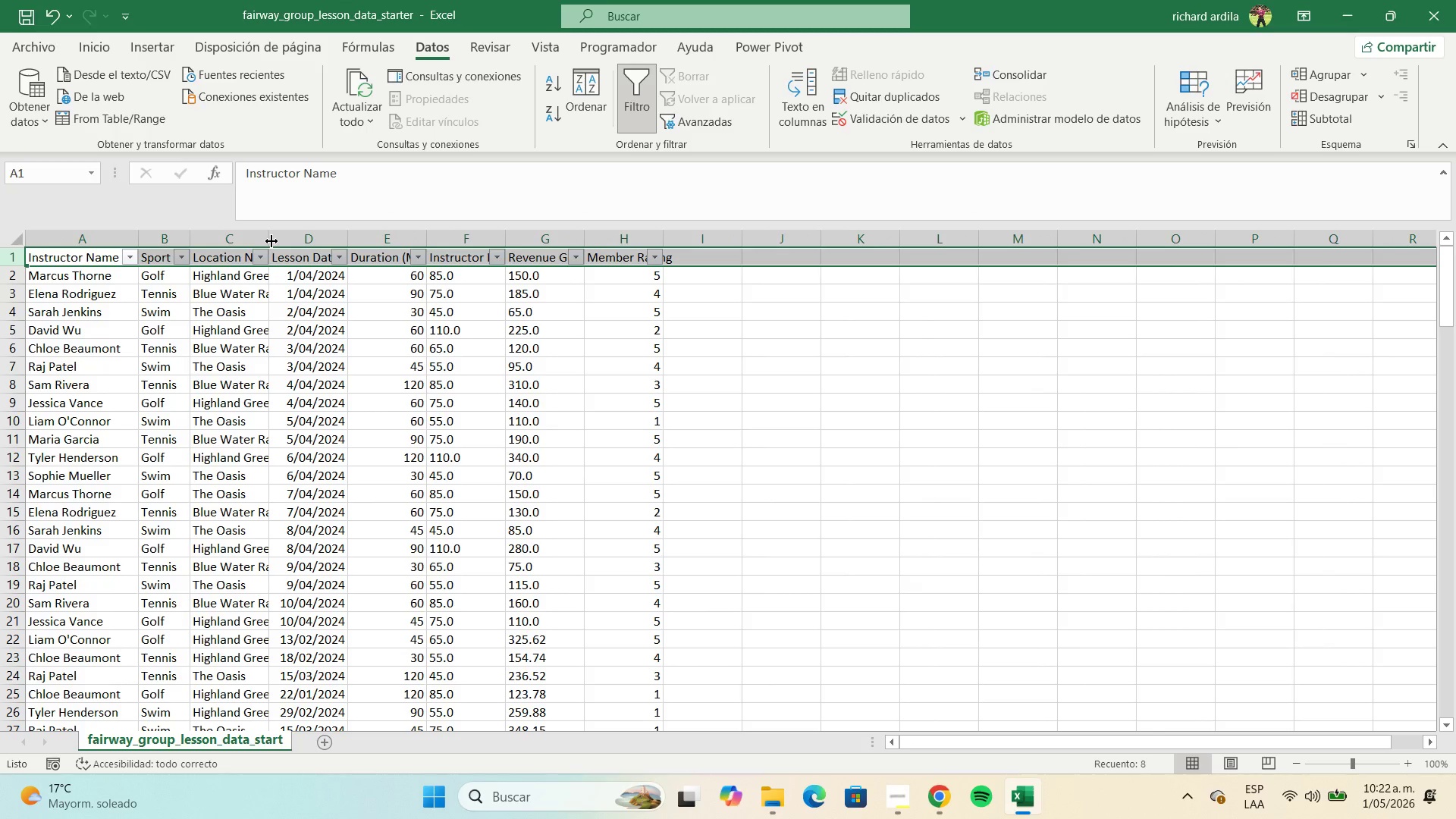 
double_click([271, 241])
 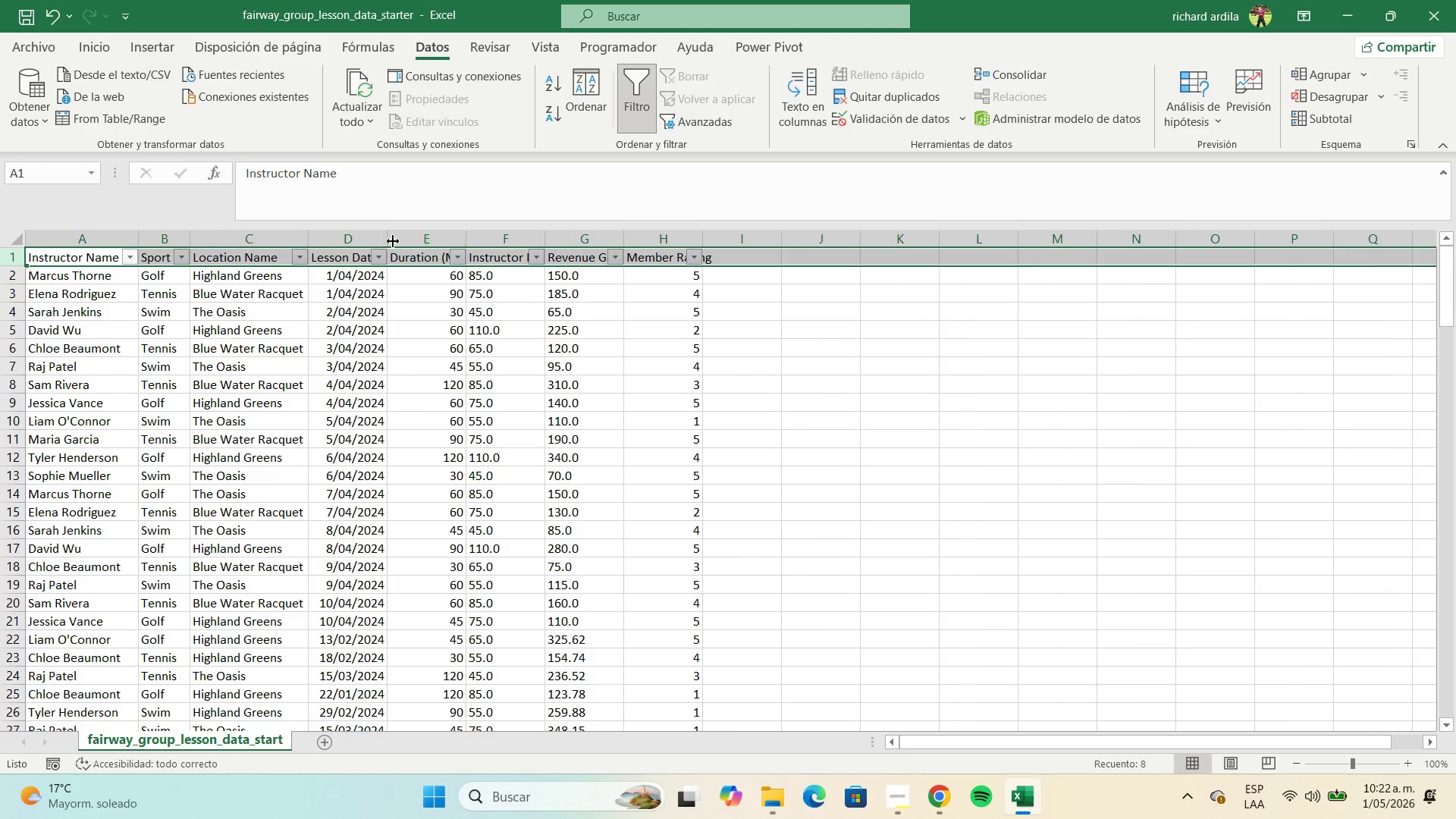 
double_click([389, 238])
 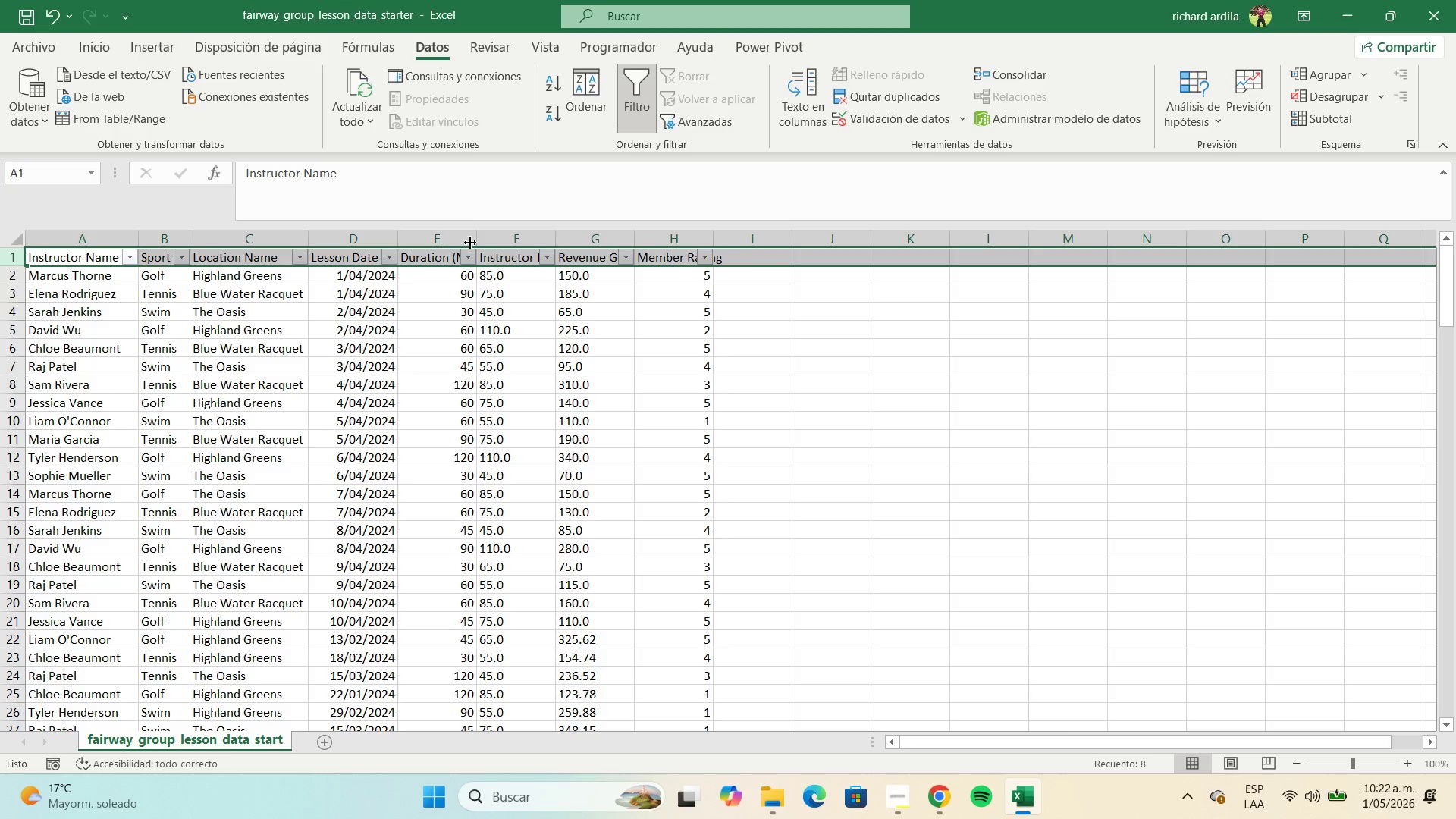 
double_click([475, 243])
 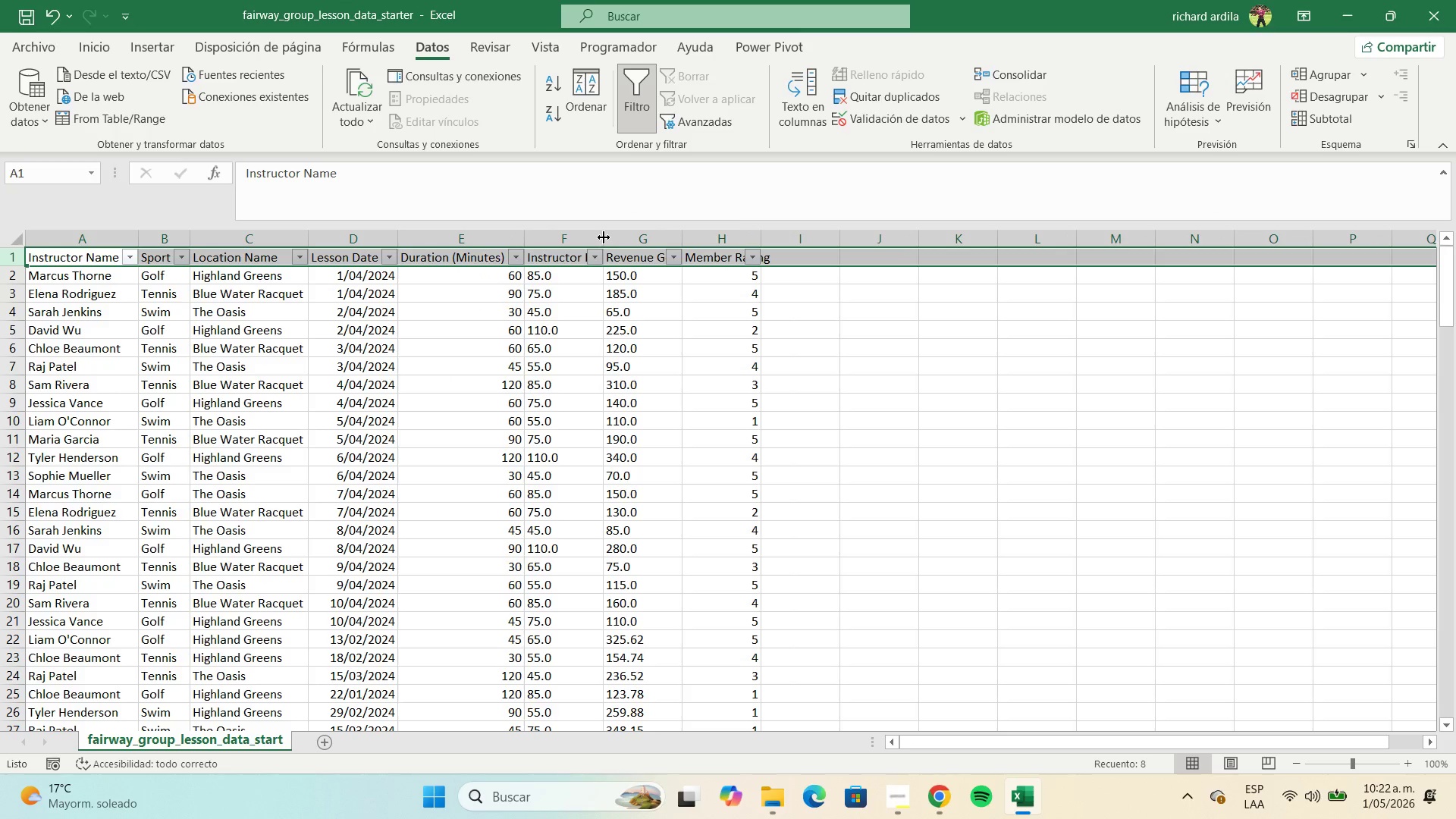 
double_click([604, 237])
 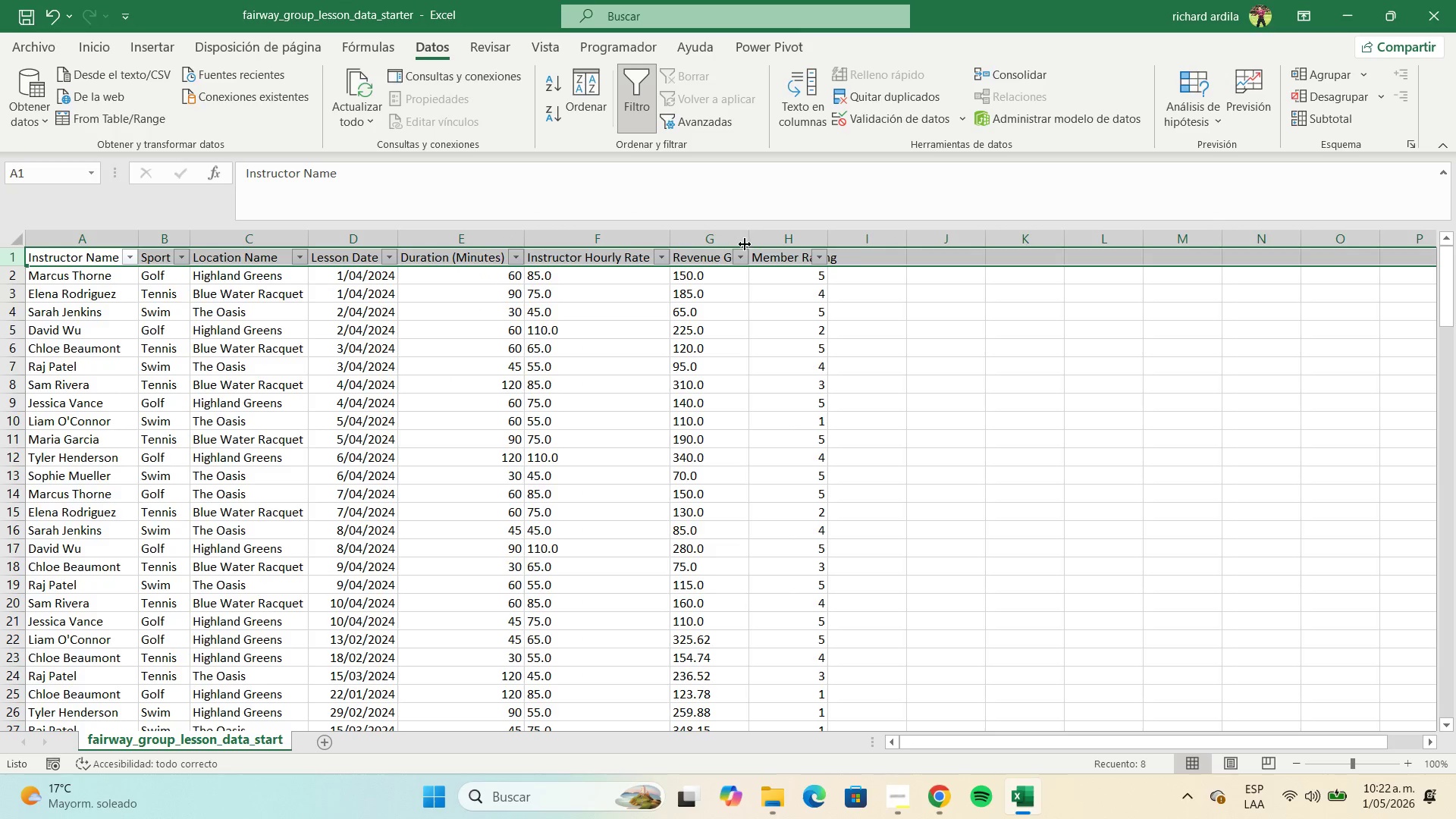 
double_click([745, 244])
 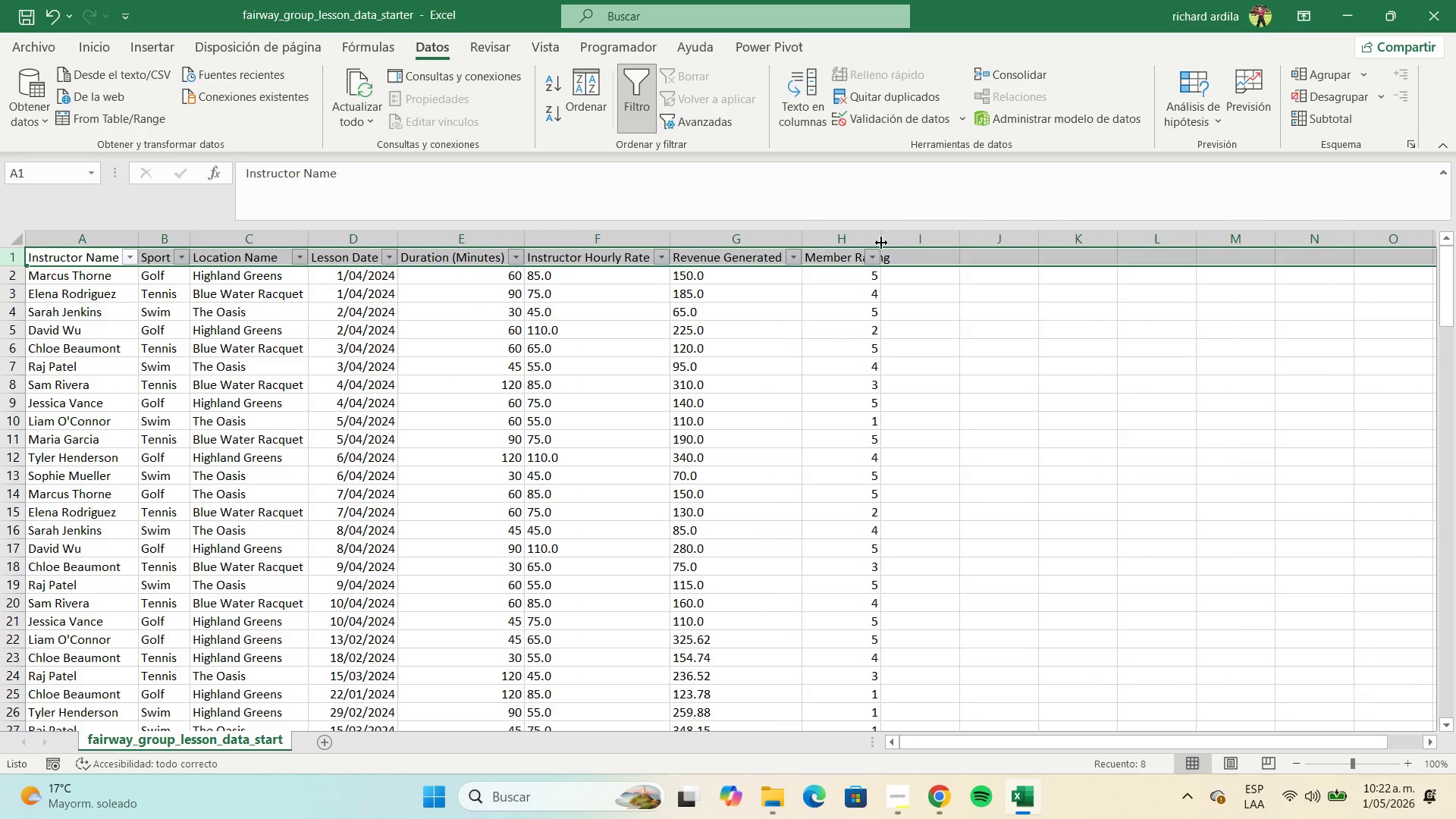 
double_click([881, 242])
 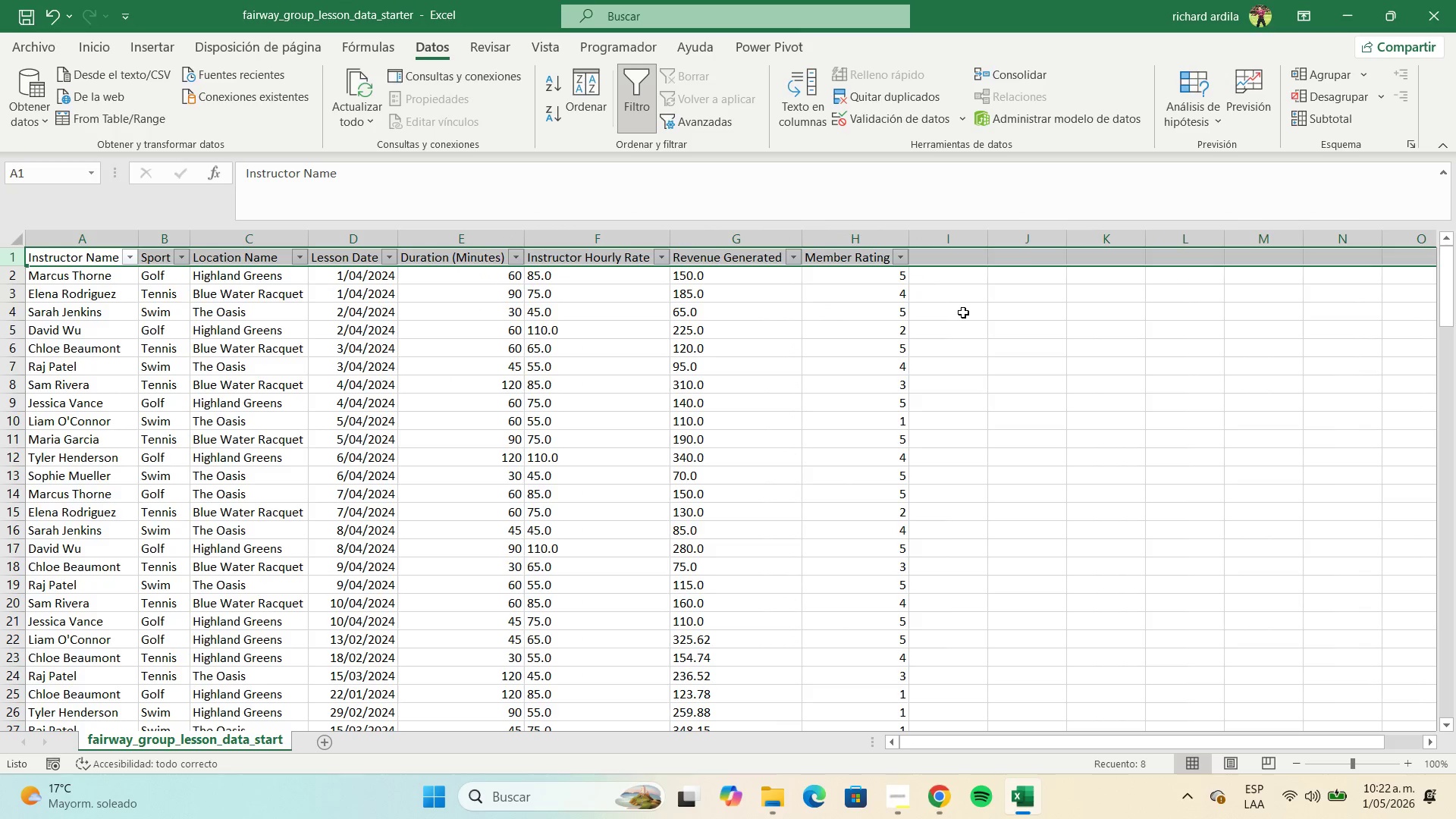 
left_click([965, 312])
 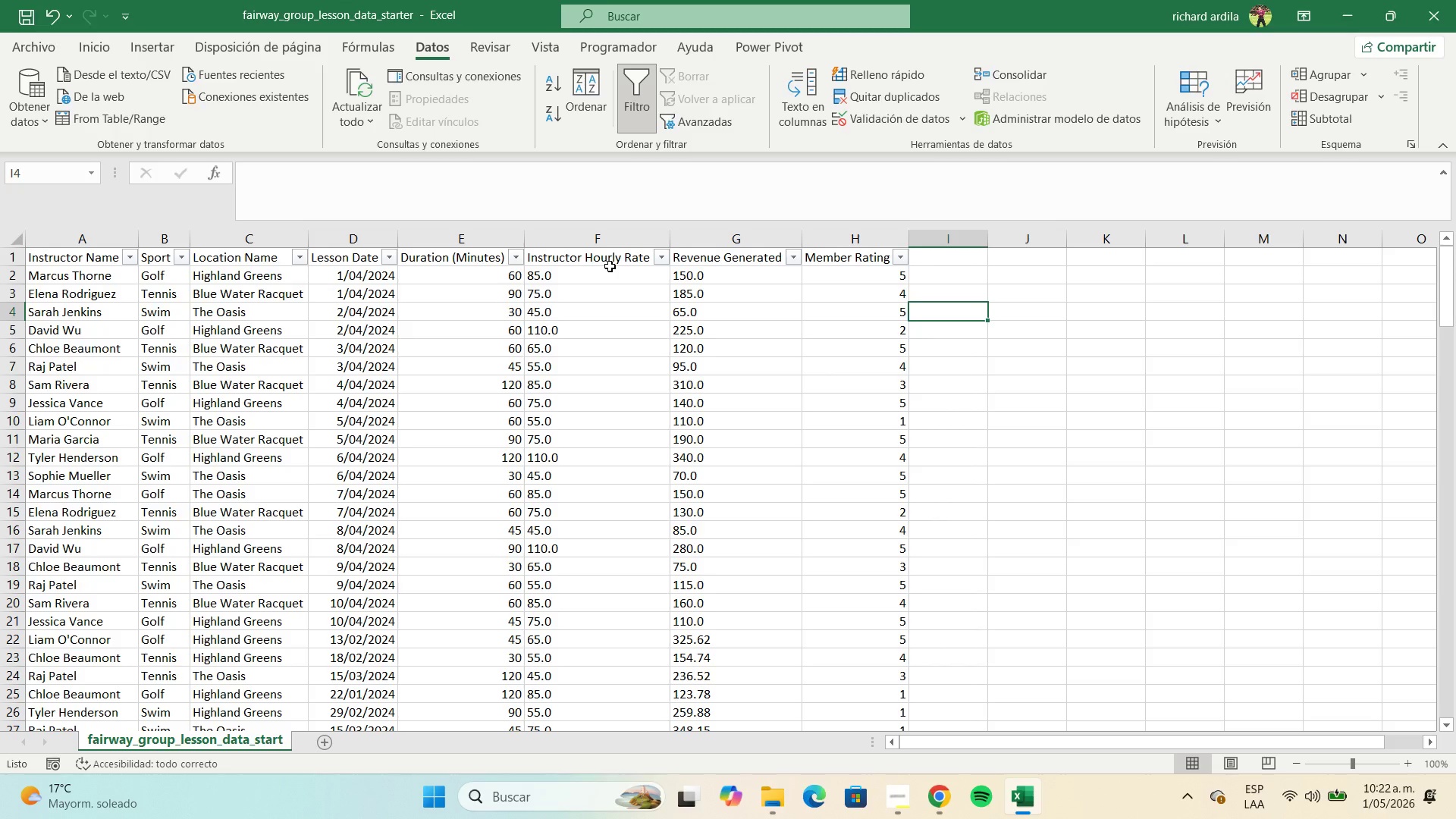 
left_click([610, 260])
 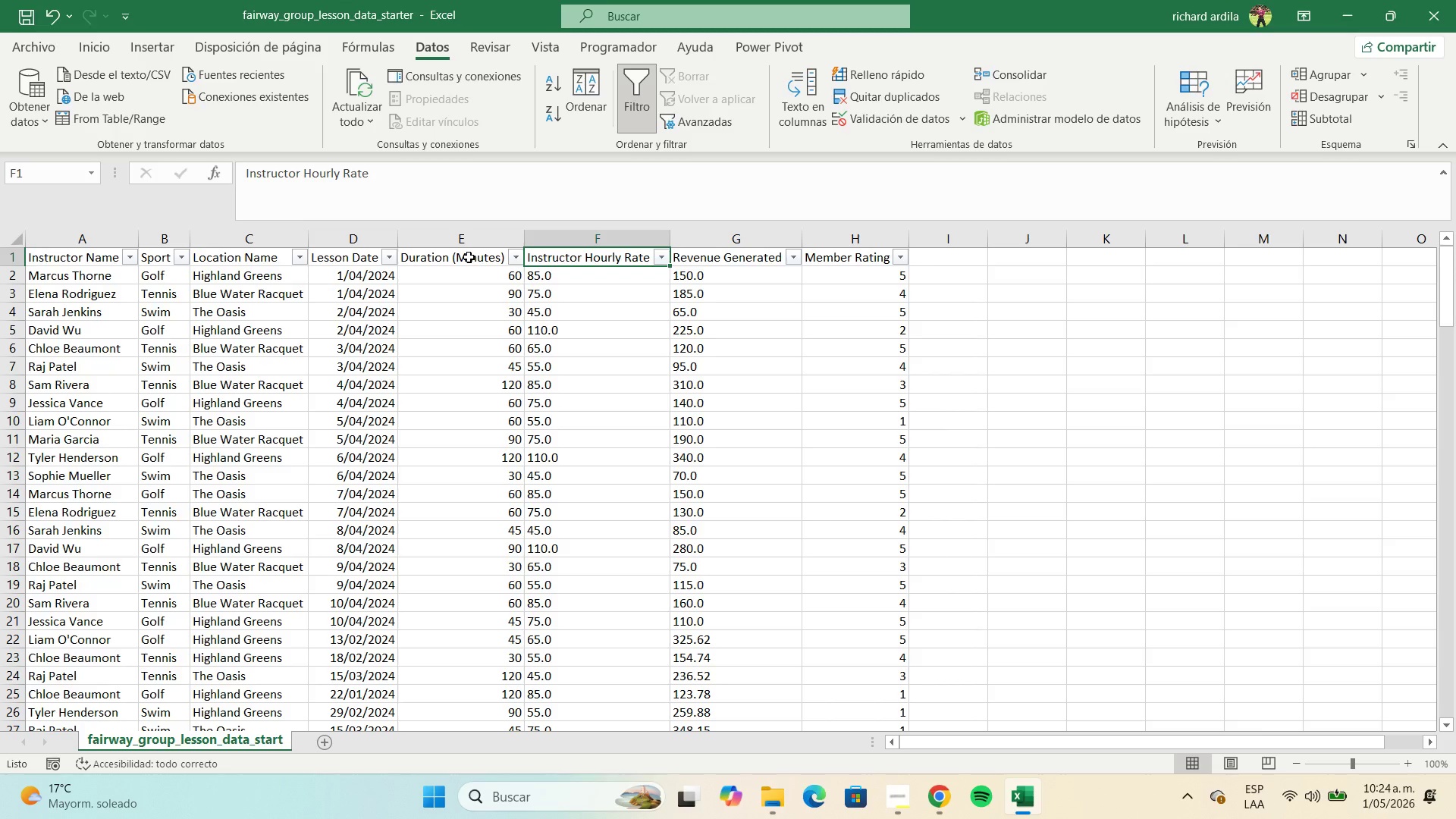 
wait(124.92)
 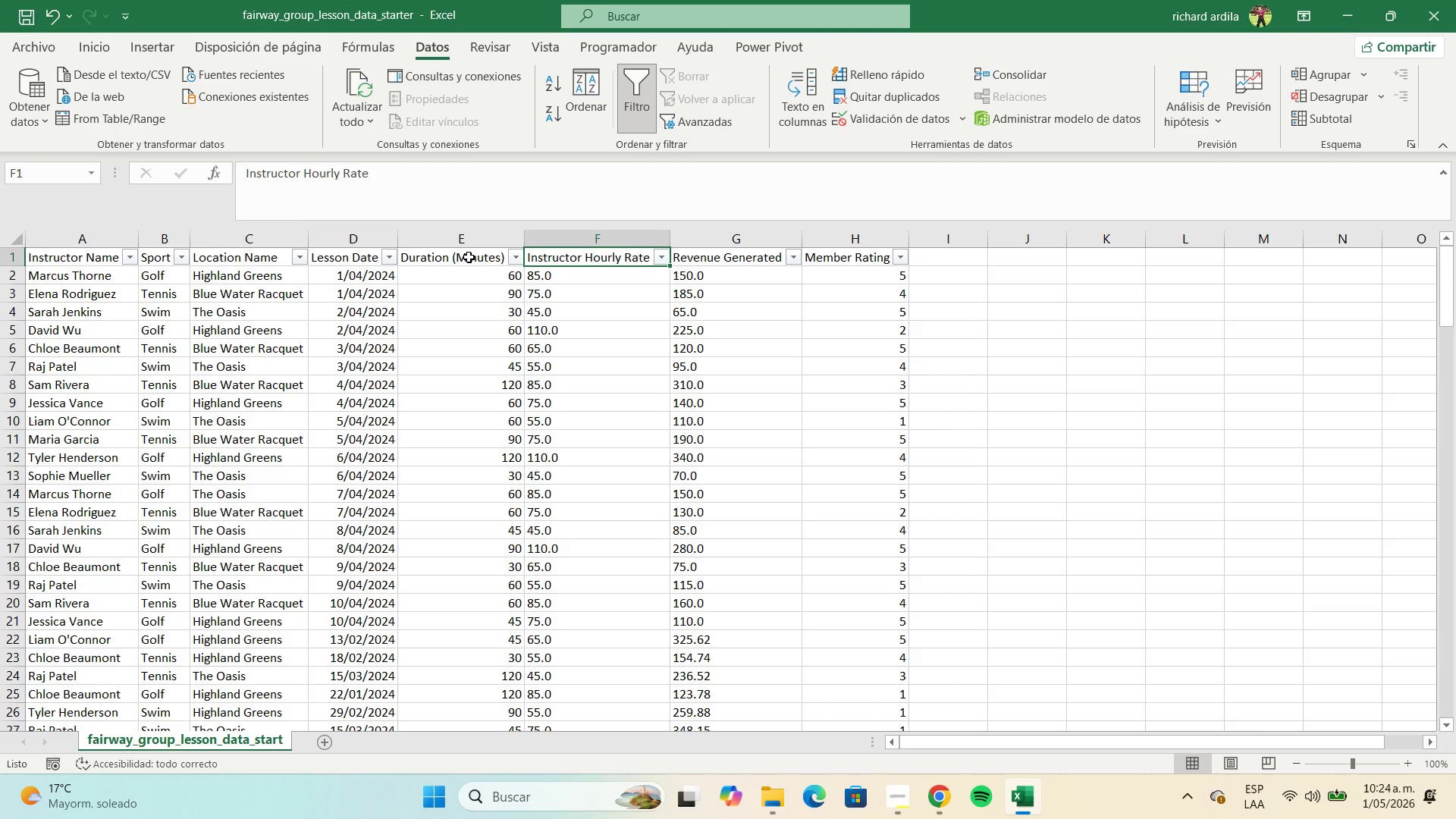 
left_click([83, 243])
 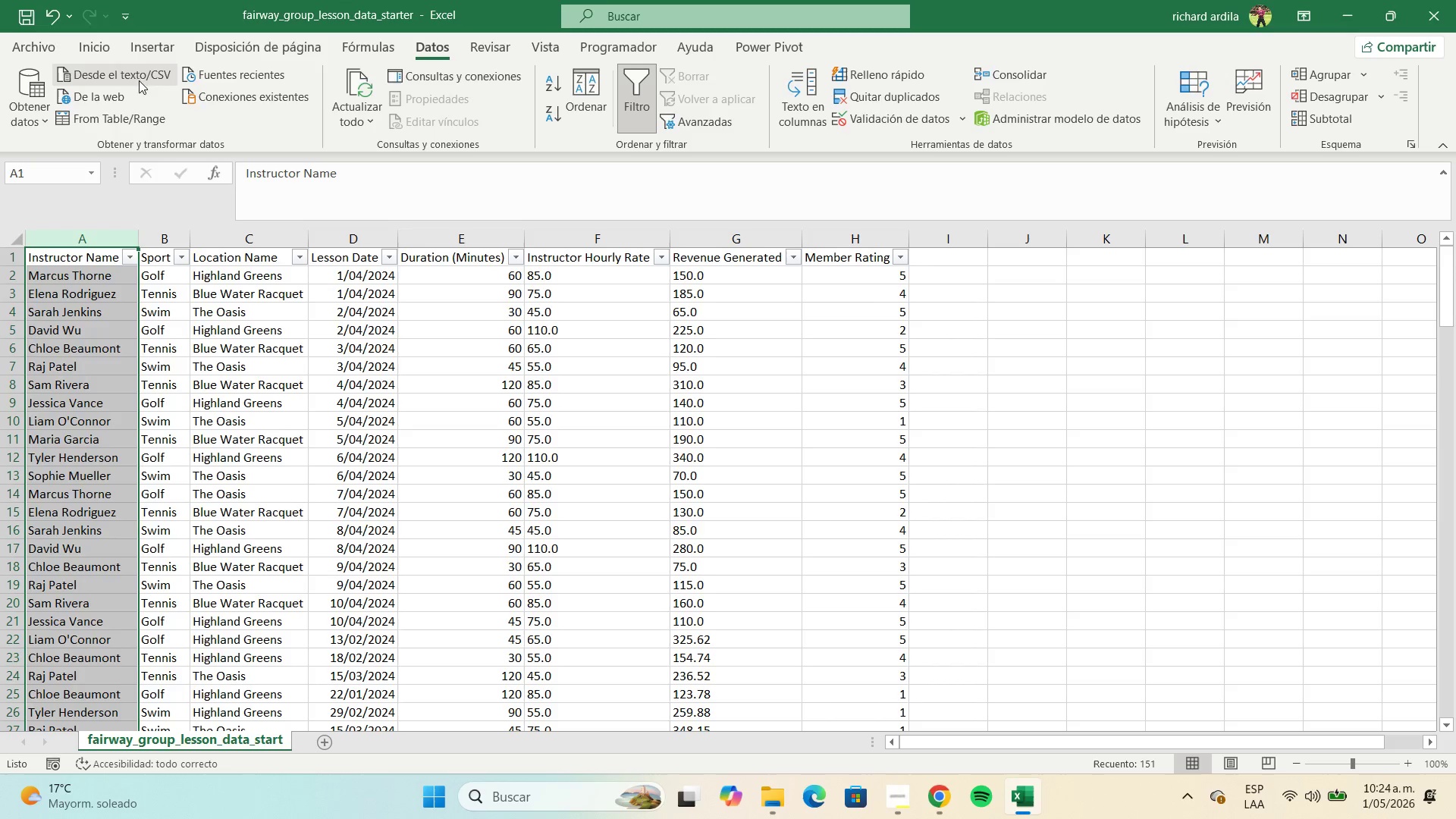 
left_click([100, 55])
 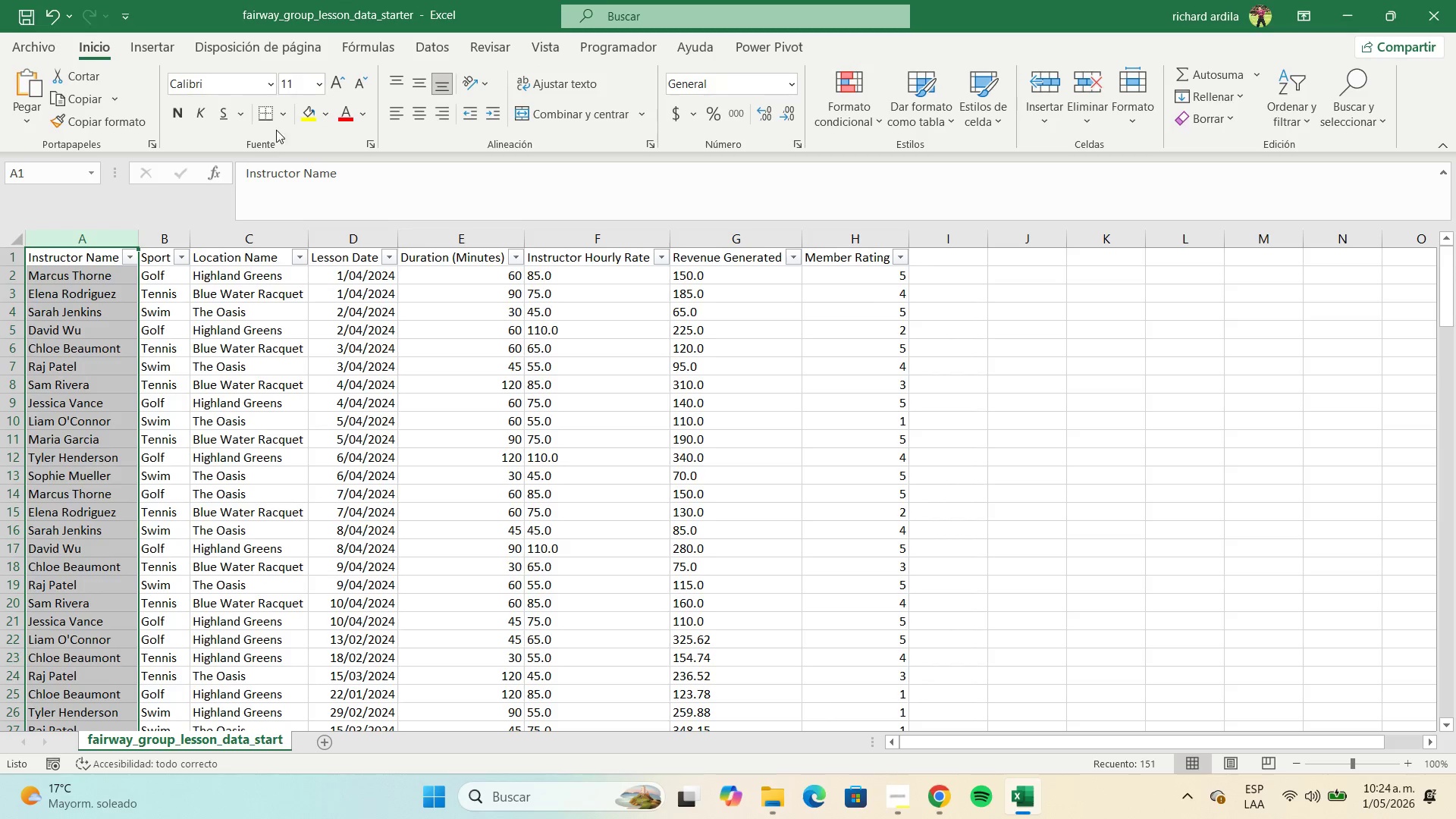 
left_click([309, 115])
 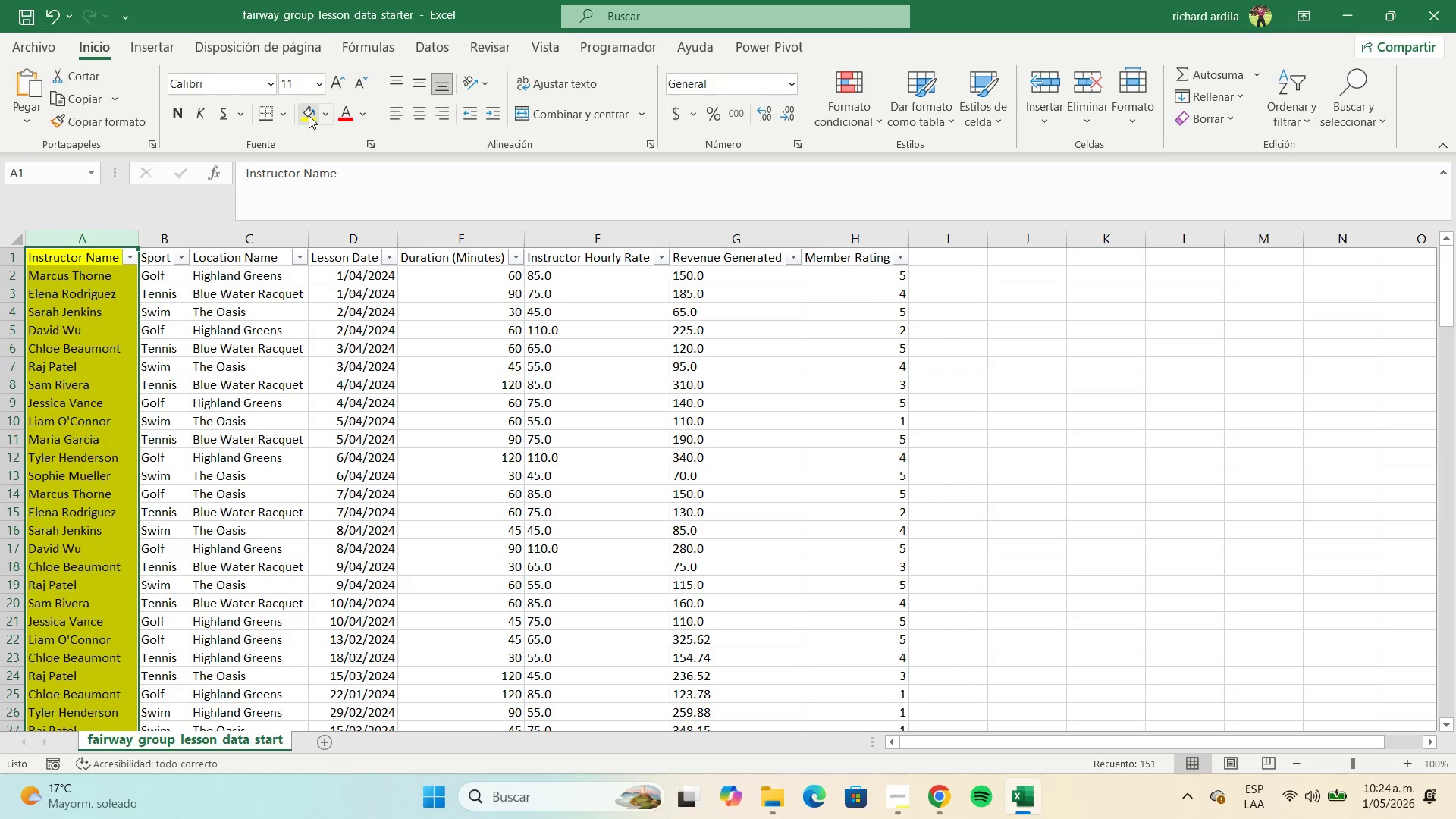 
wait(7.11)
 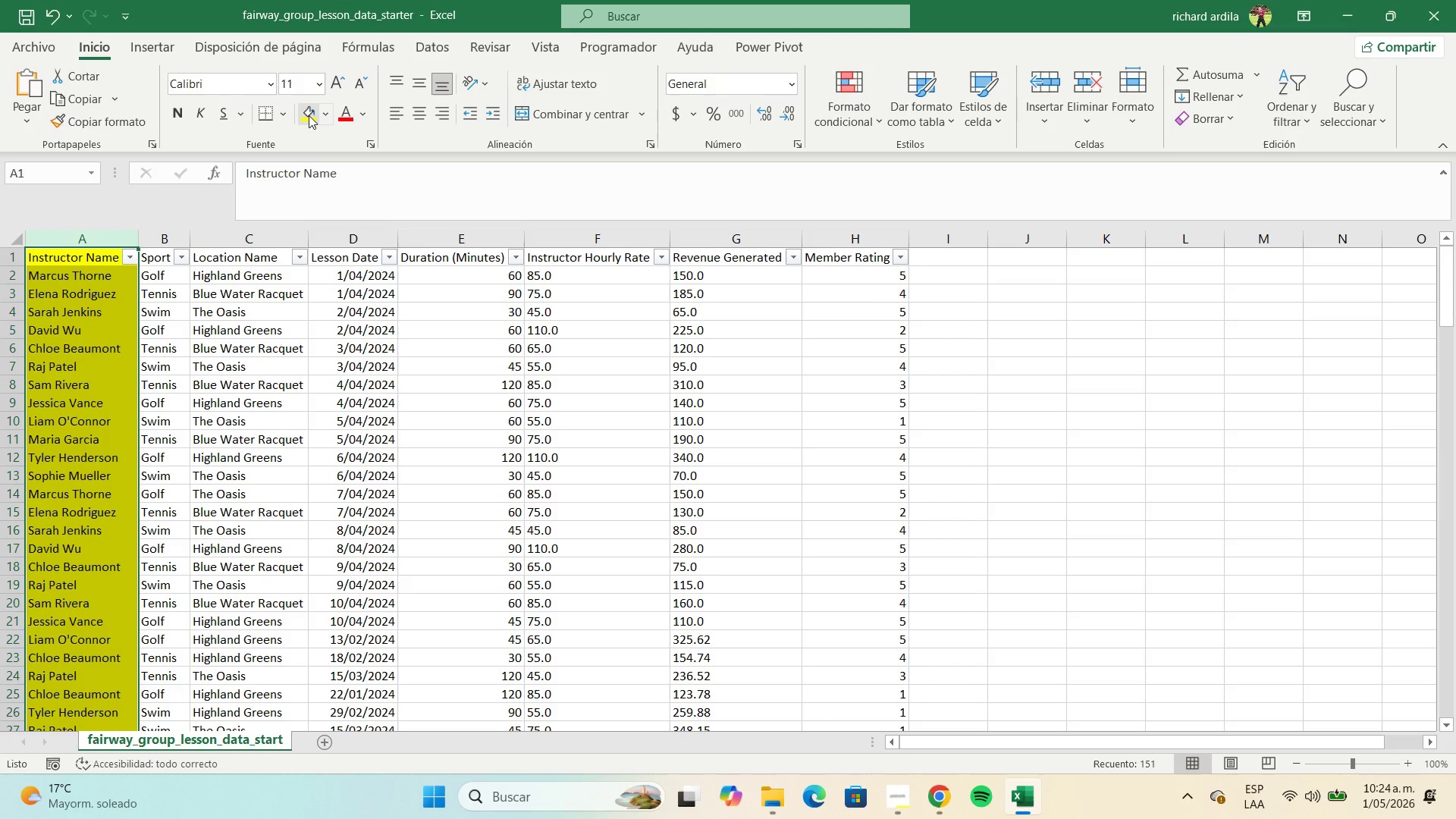 
left_click([171, 236])
 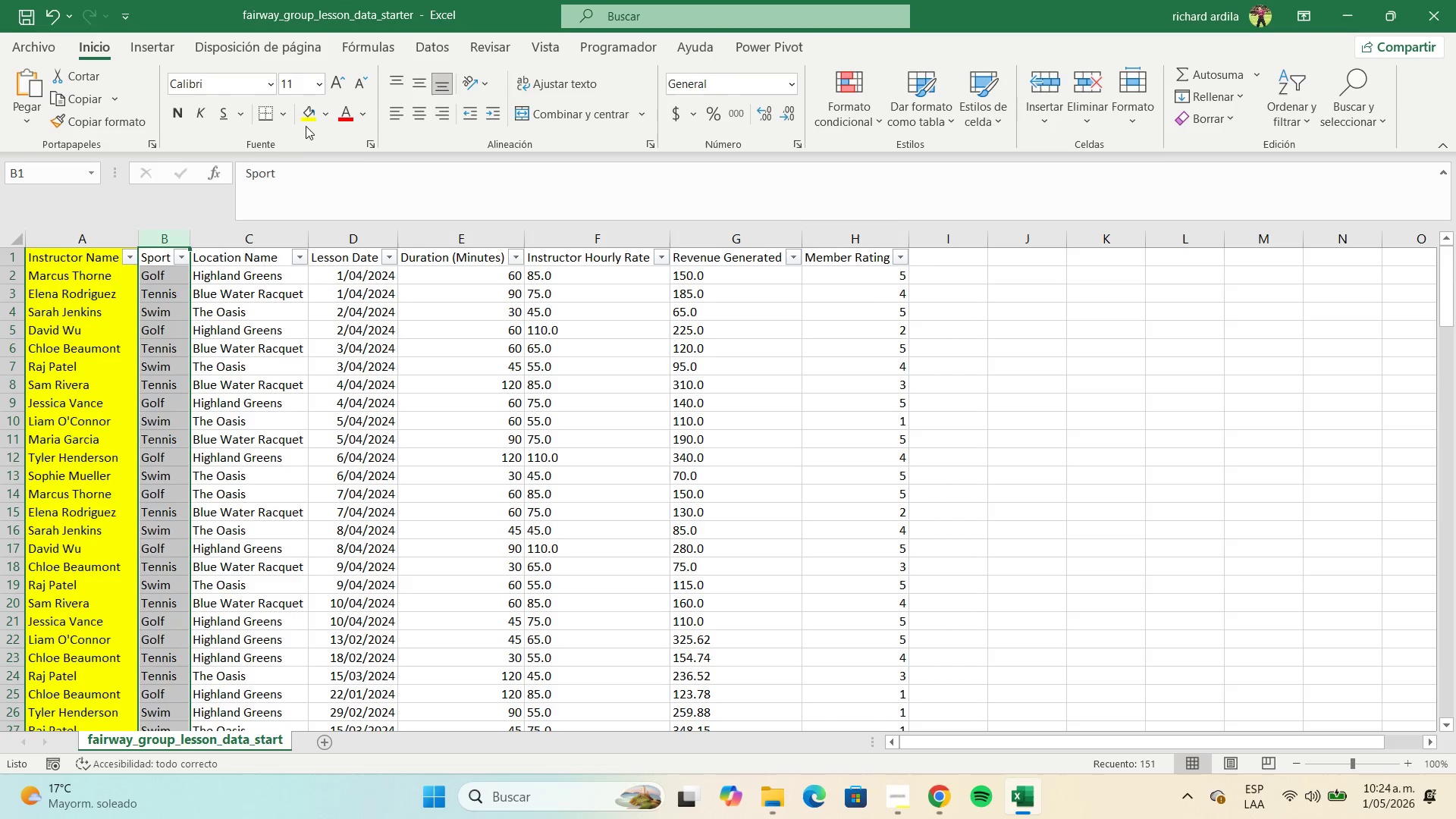 
left_click([306, 123])
 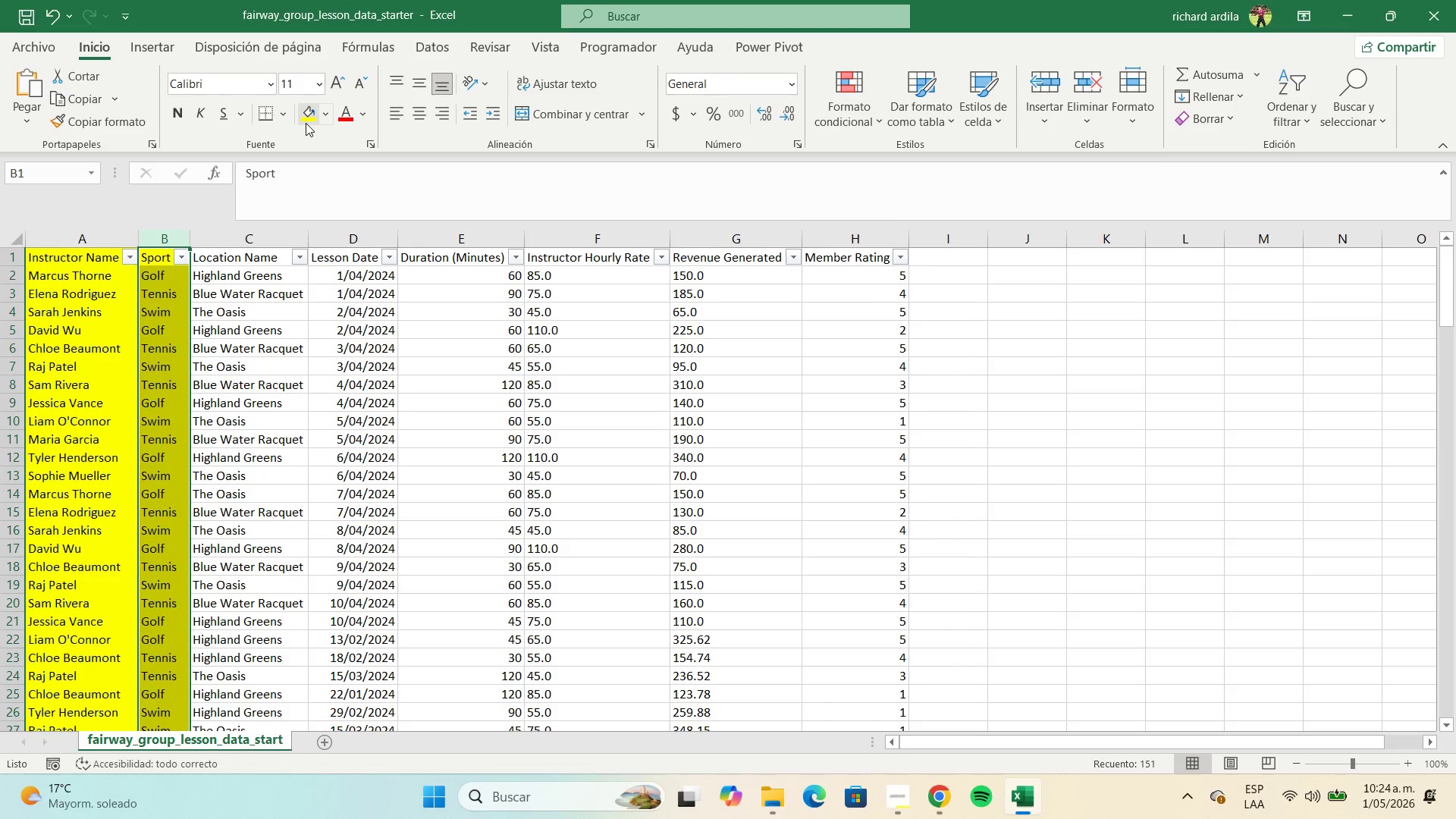 
wait(12.03)
 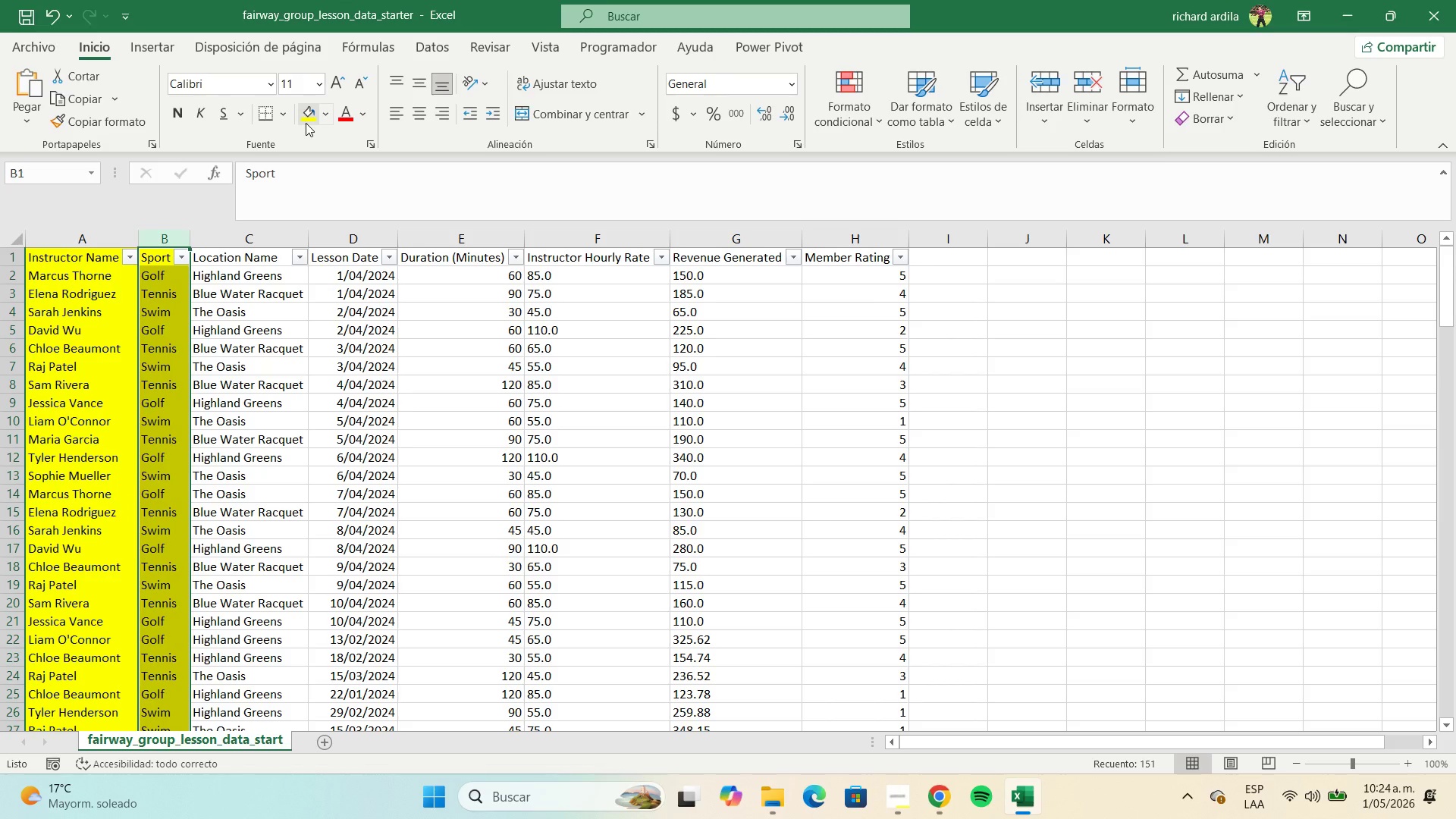 
left_click([581, 243])
 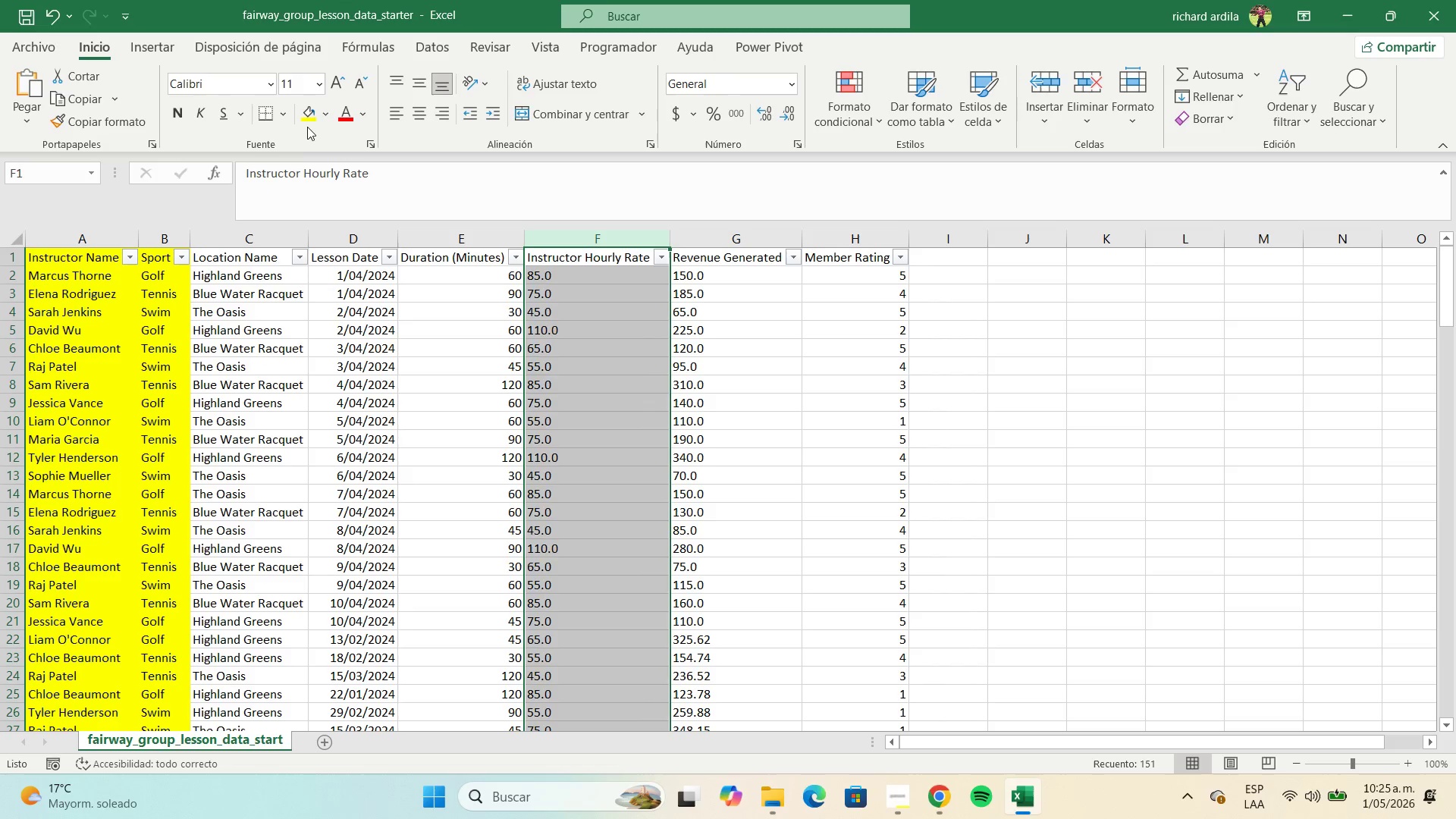 
left_click([307, 124])
 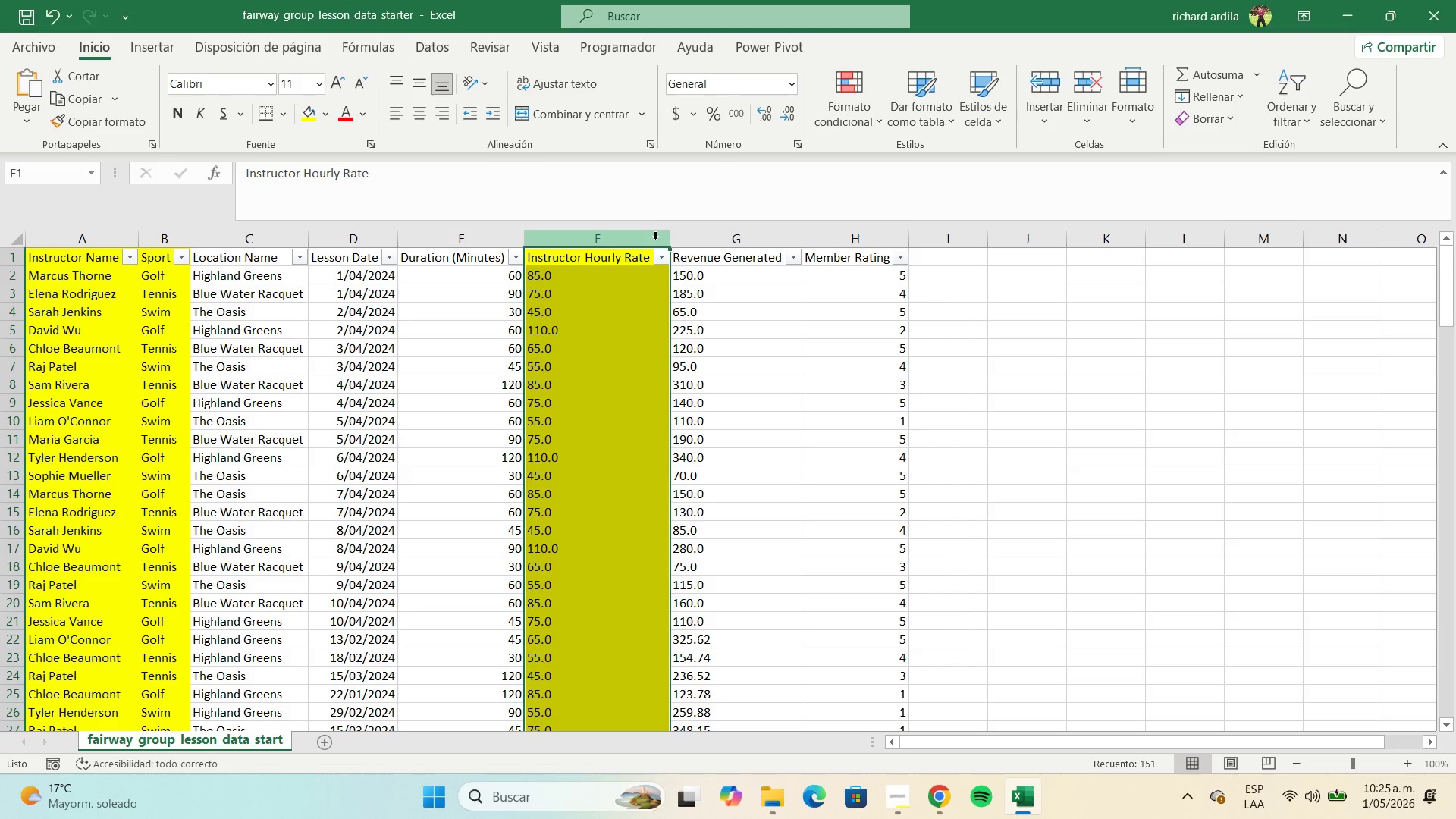 
wait(16.59)
 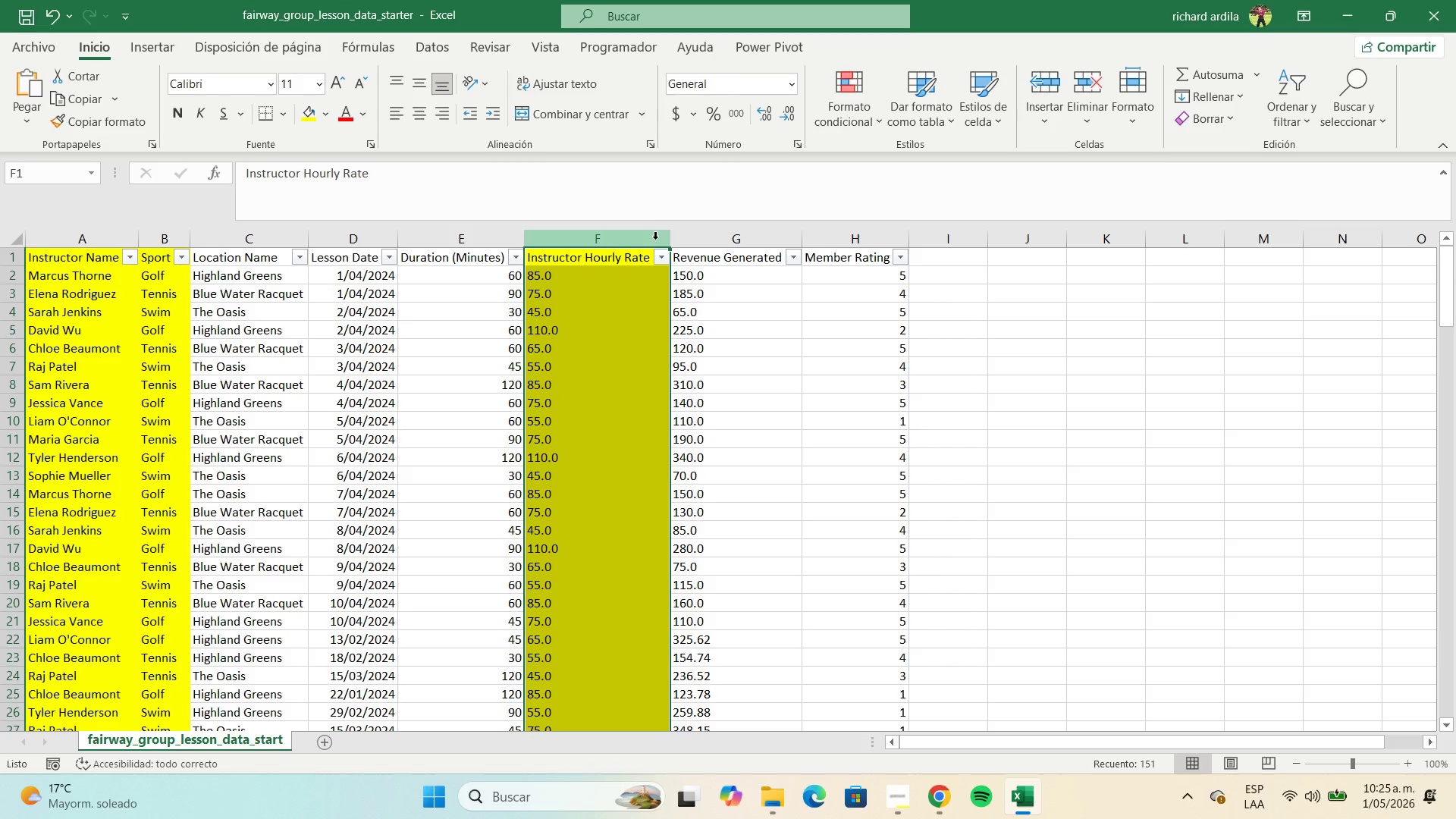 
left_click([47, 49])
 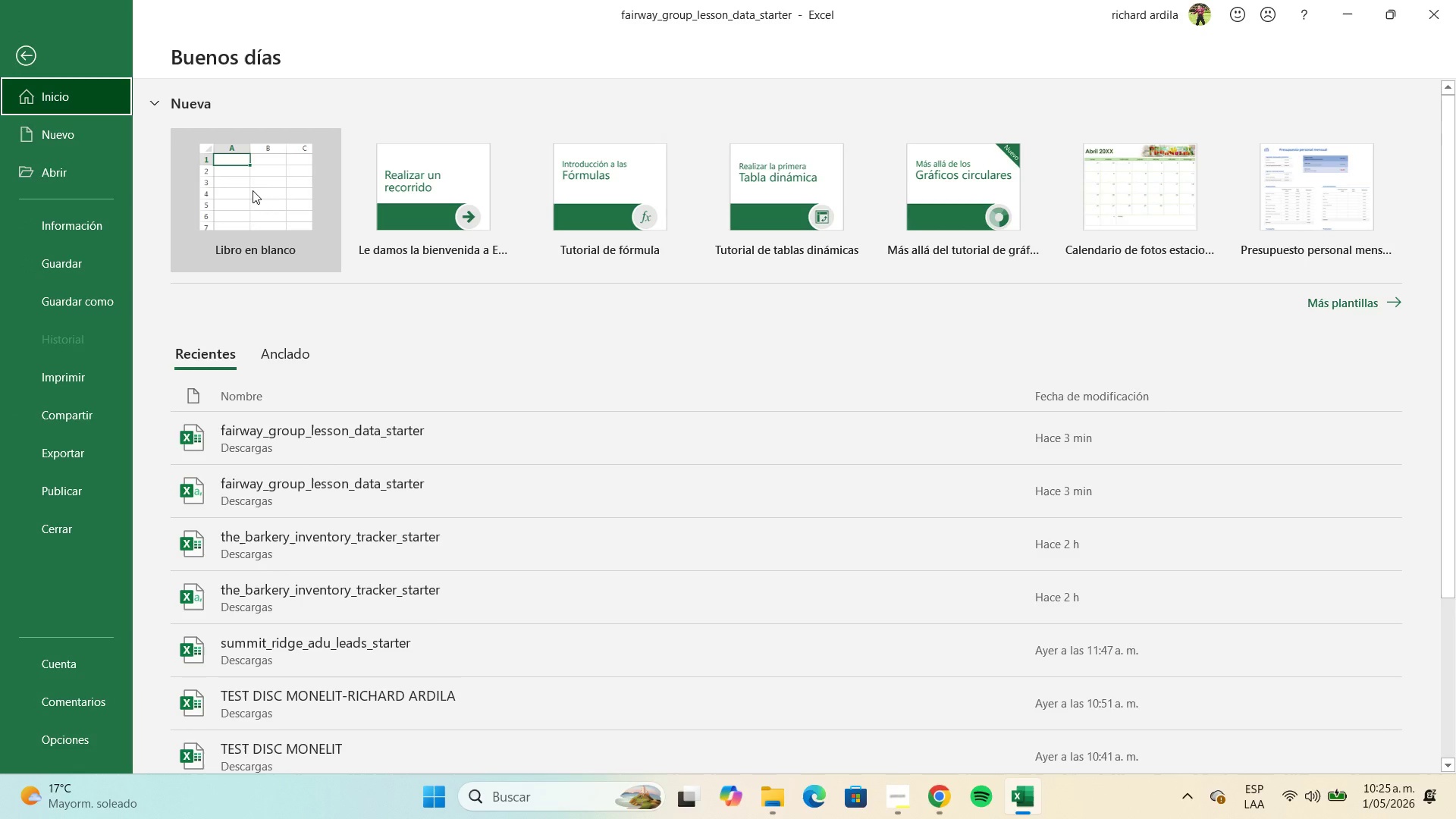 
left_click([253, 190])
 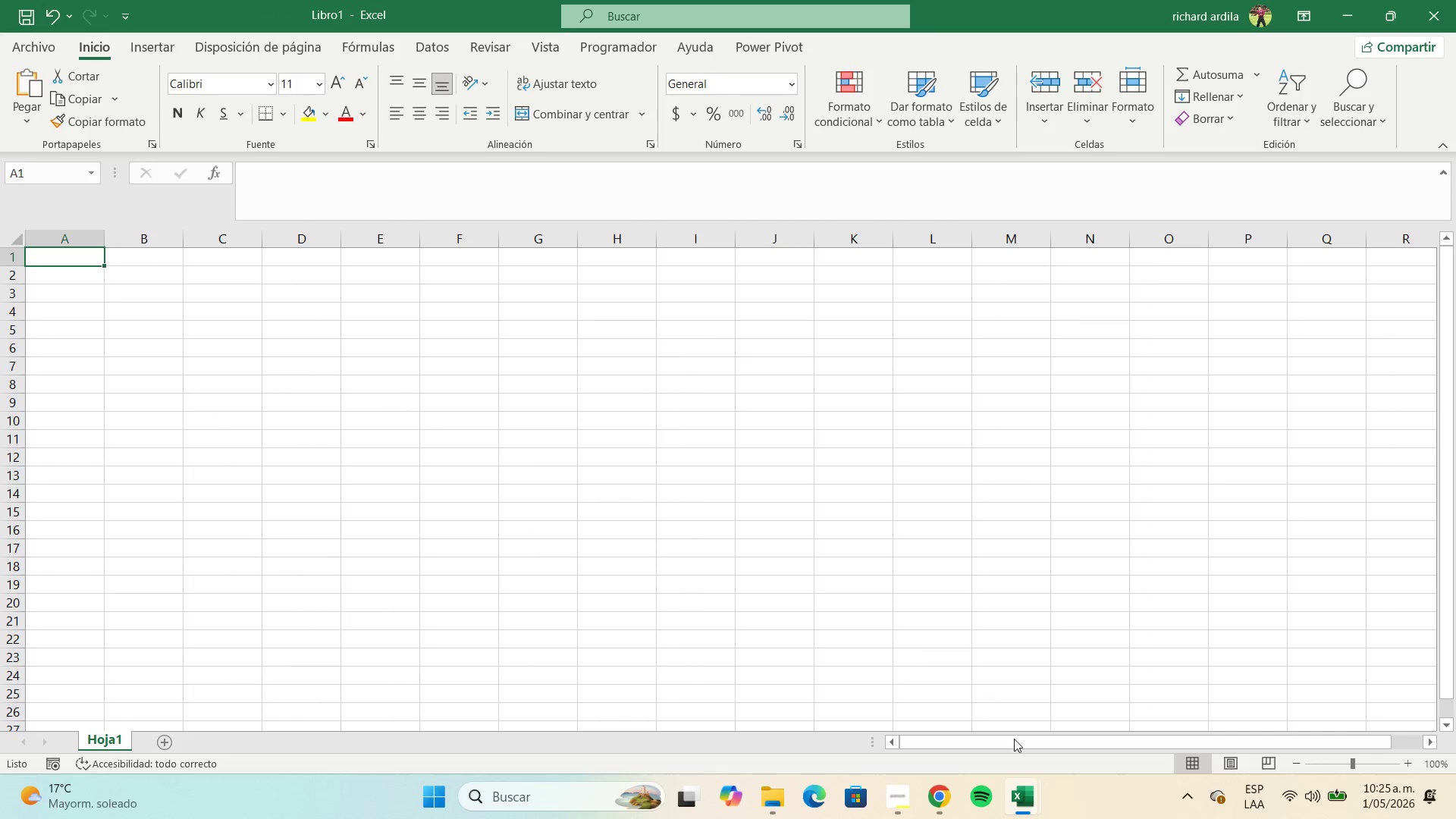 
left_click([1028, 782])
 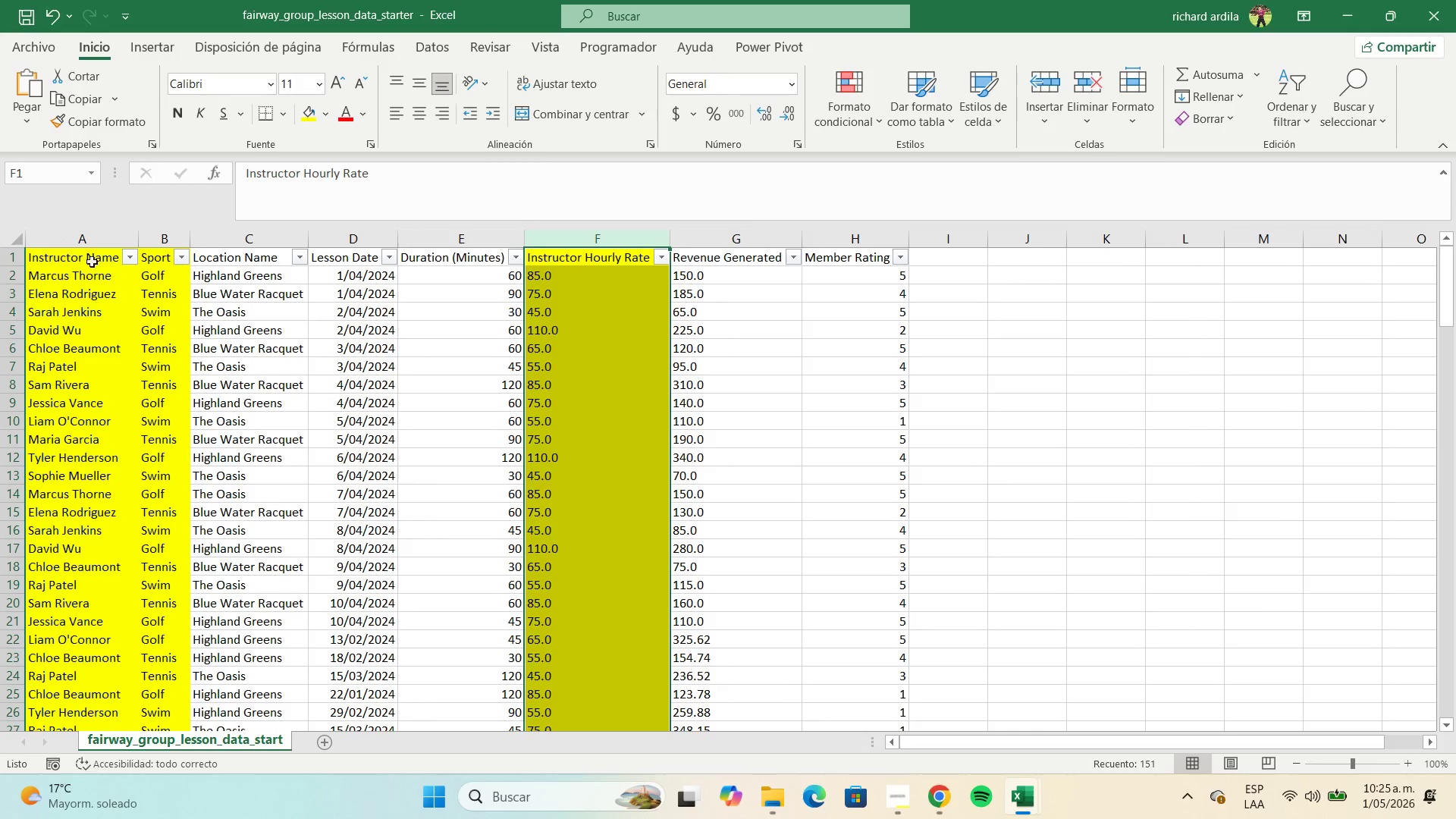 
left_click([91, 246])
 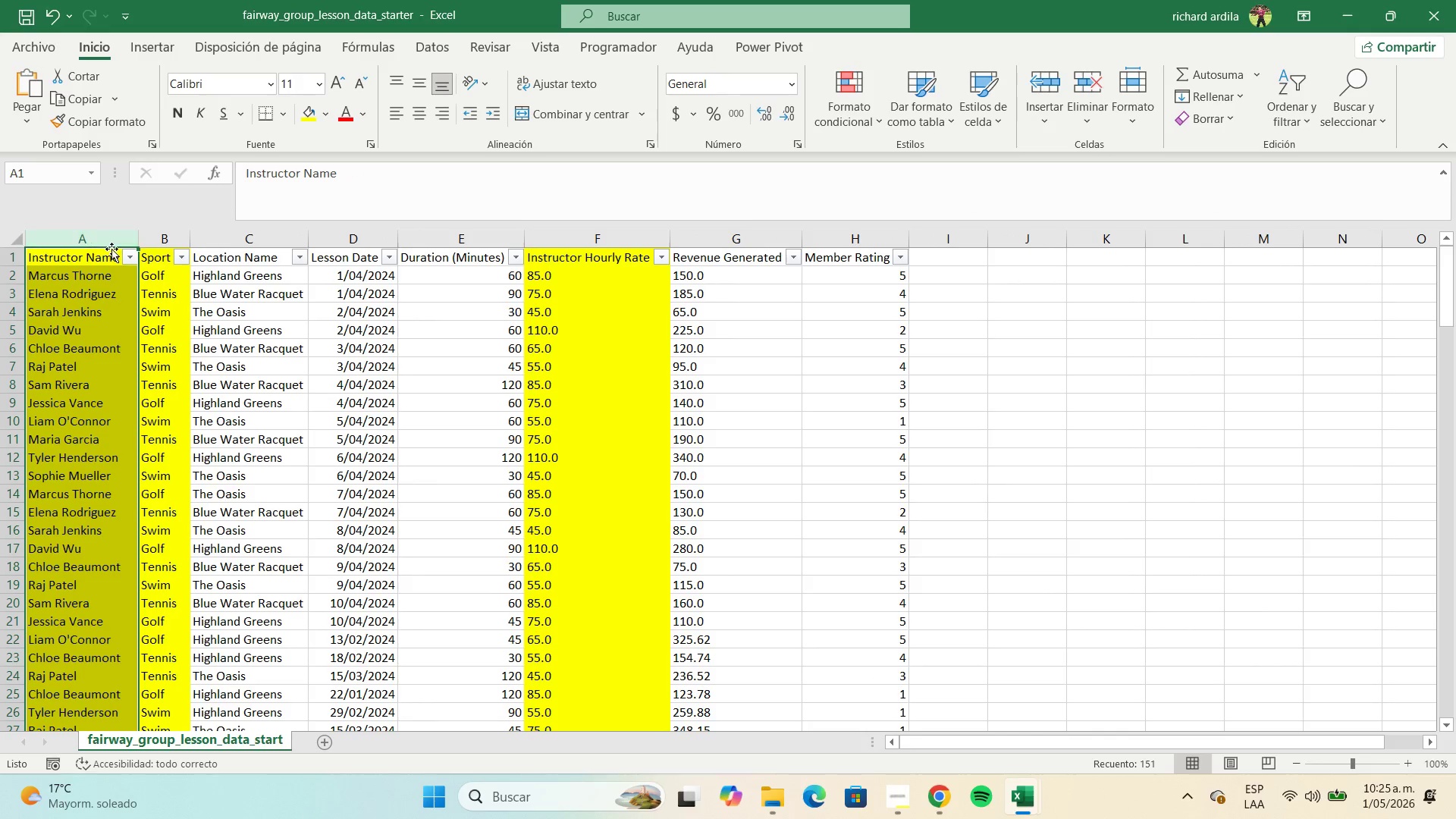 
hold_key(key=ControlLeft, duration=1.84)
left_click([152, 237])
 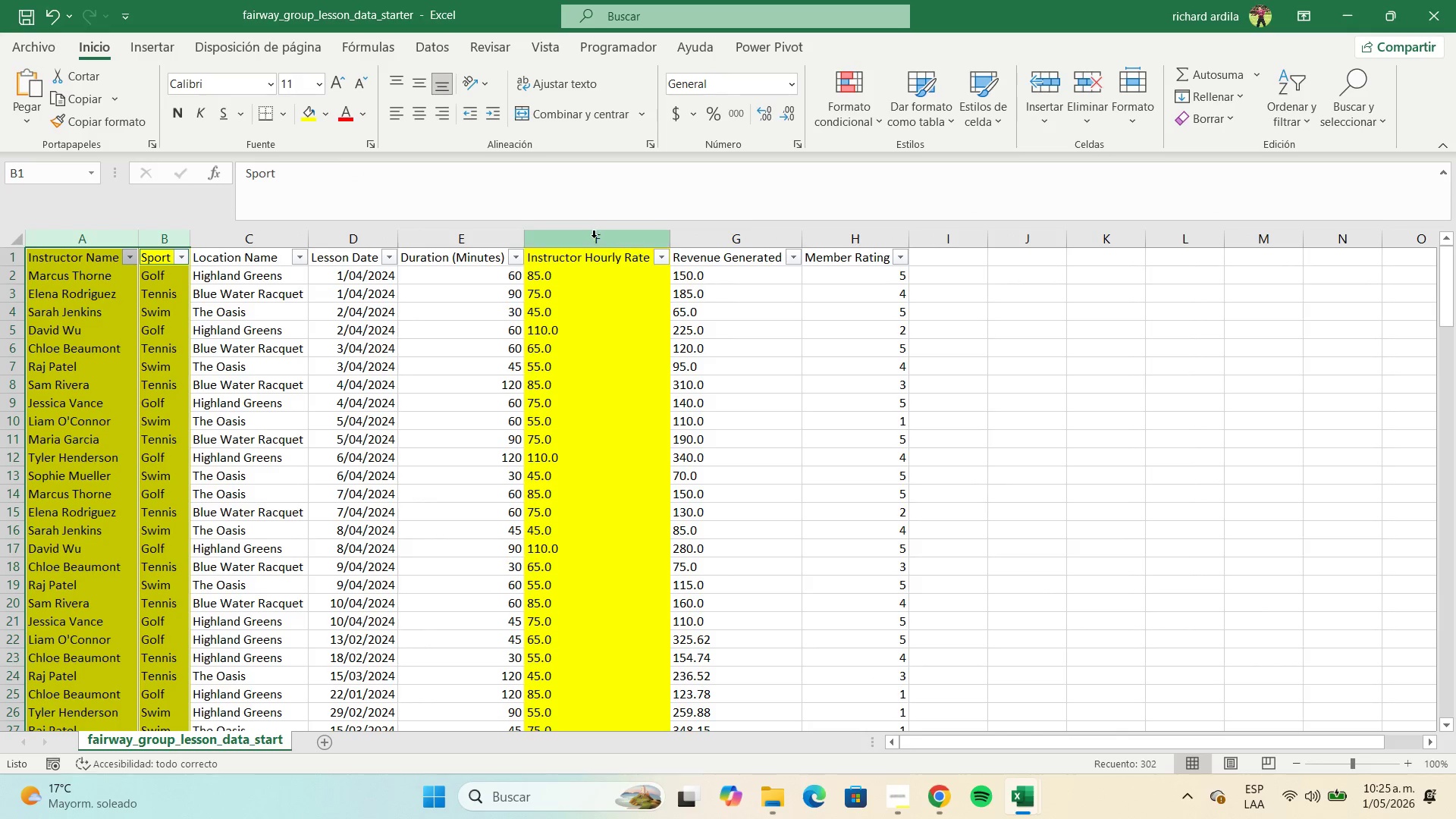 
left_click([594, 237])
 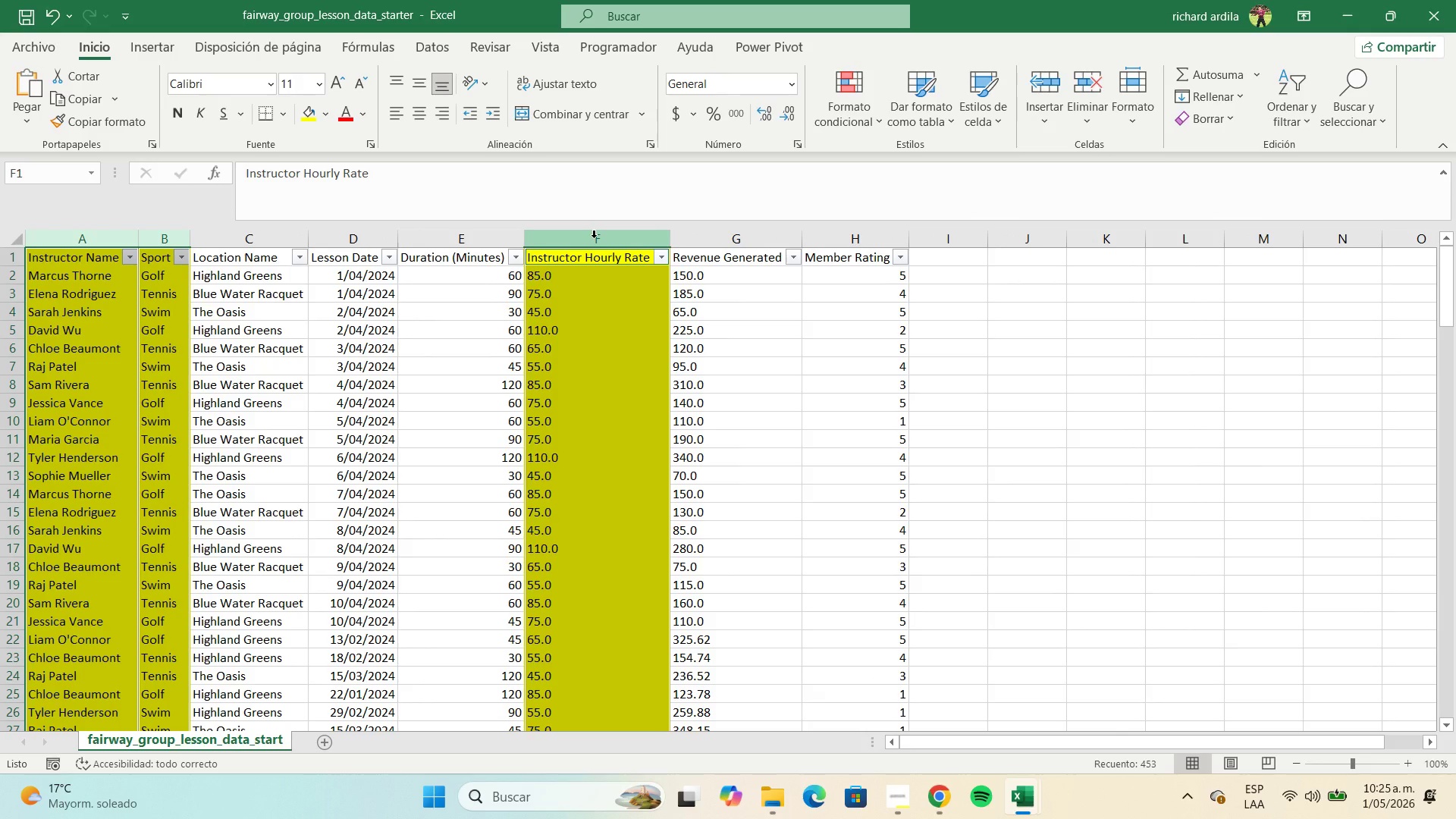 
key(Control+C)
 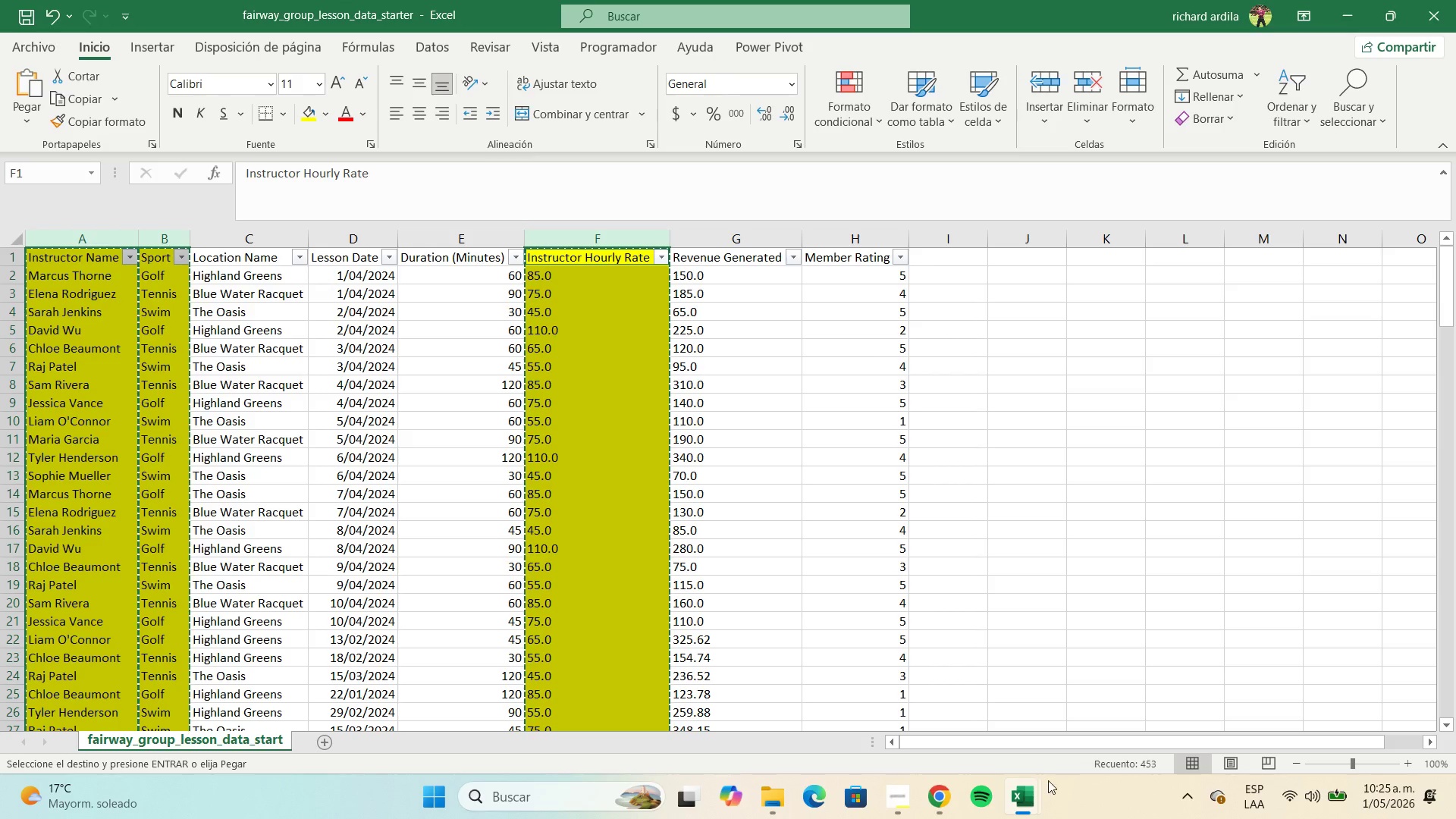 
left_click([1029, 796])
 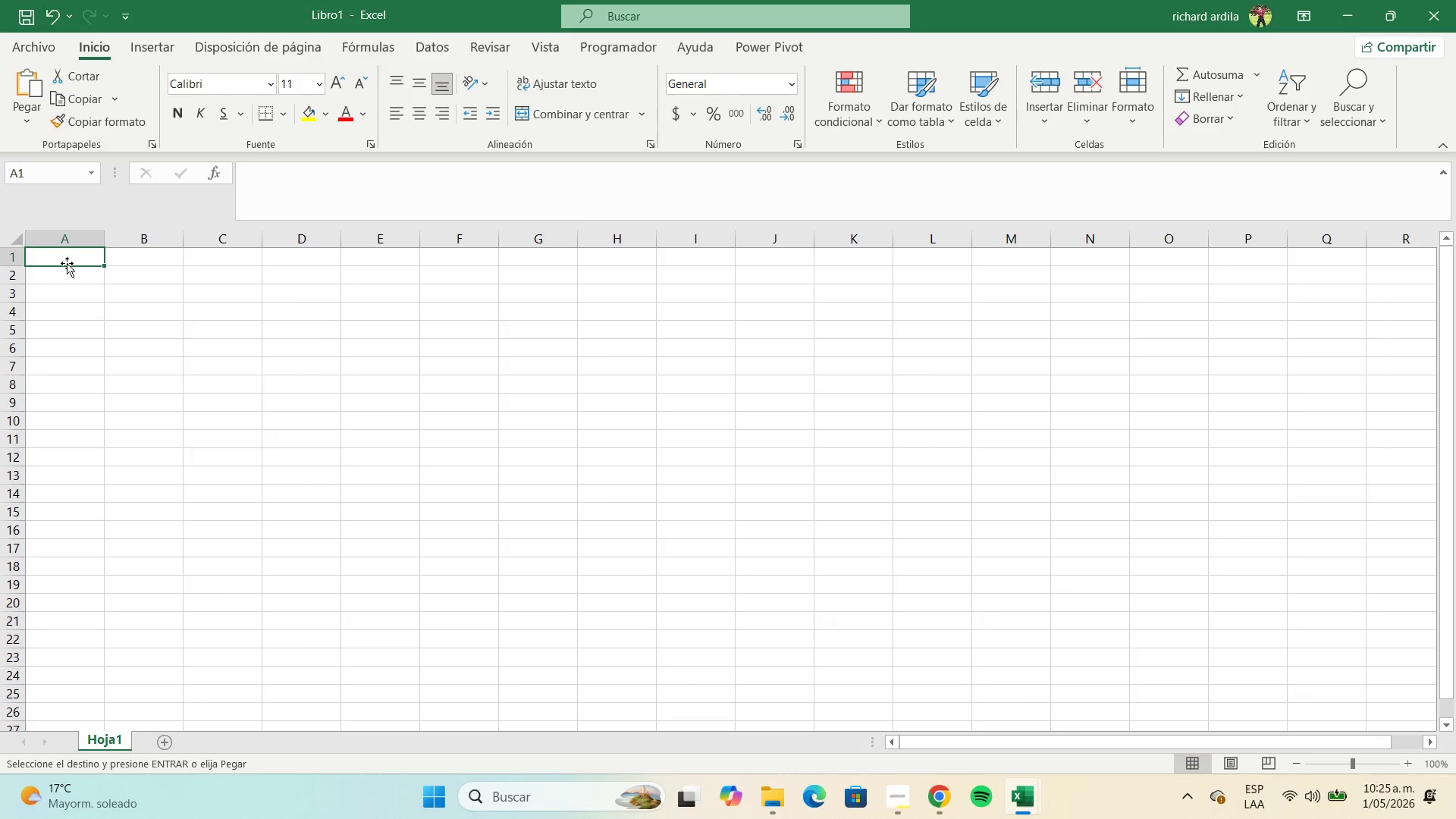 
left_click([75, 241])
 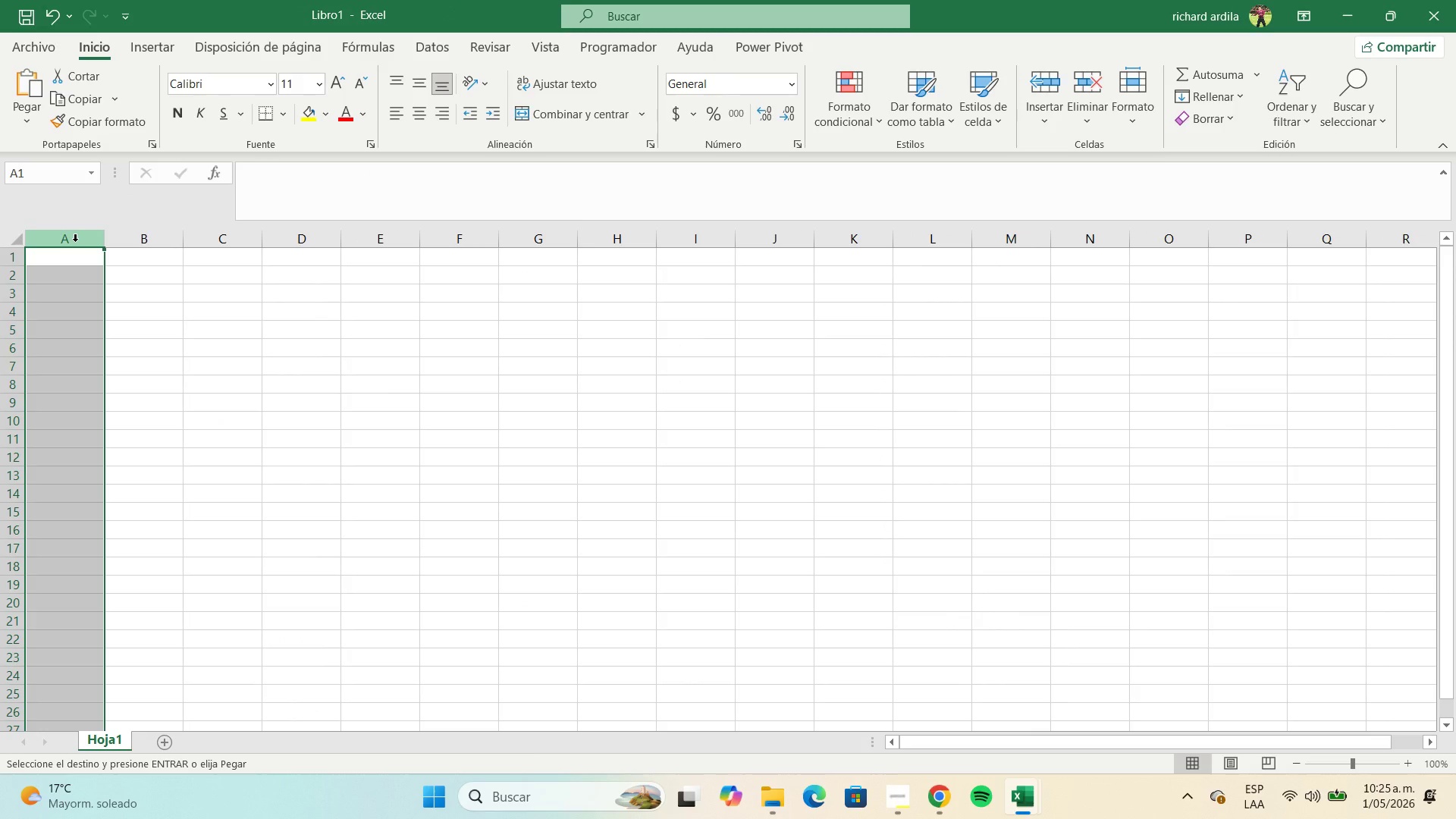 
key(Control+ControlLeft)
 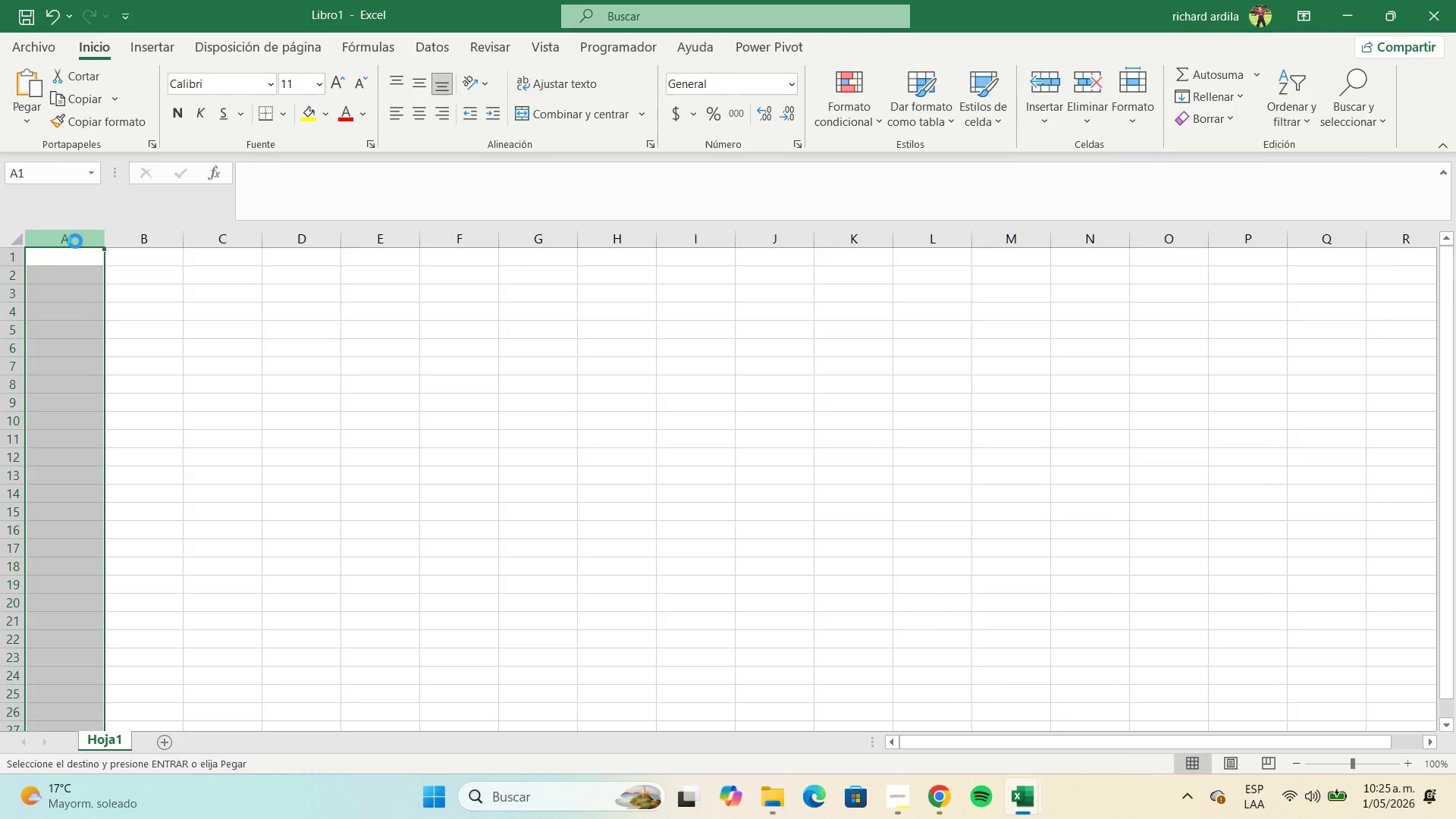 
key(Control+V)
 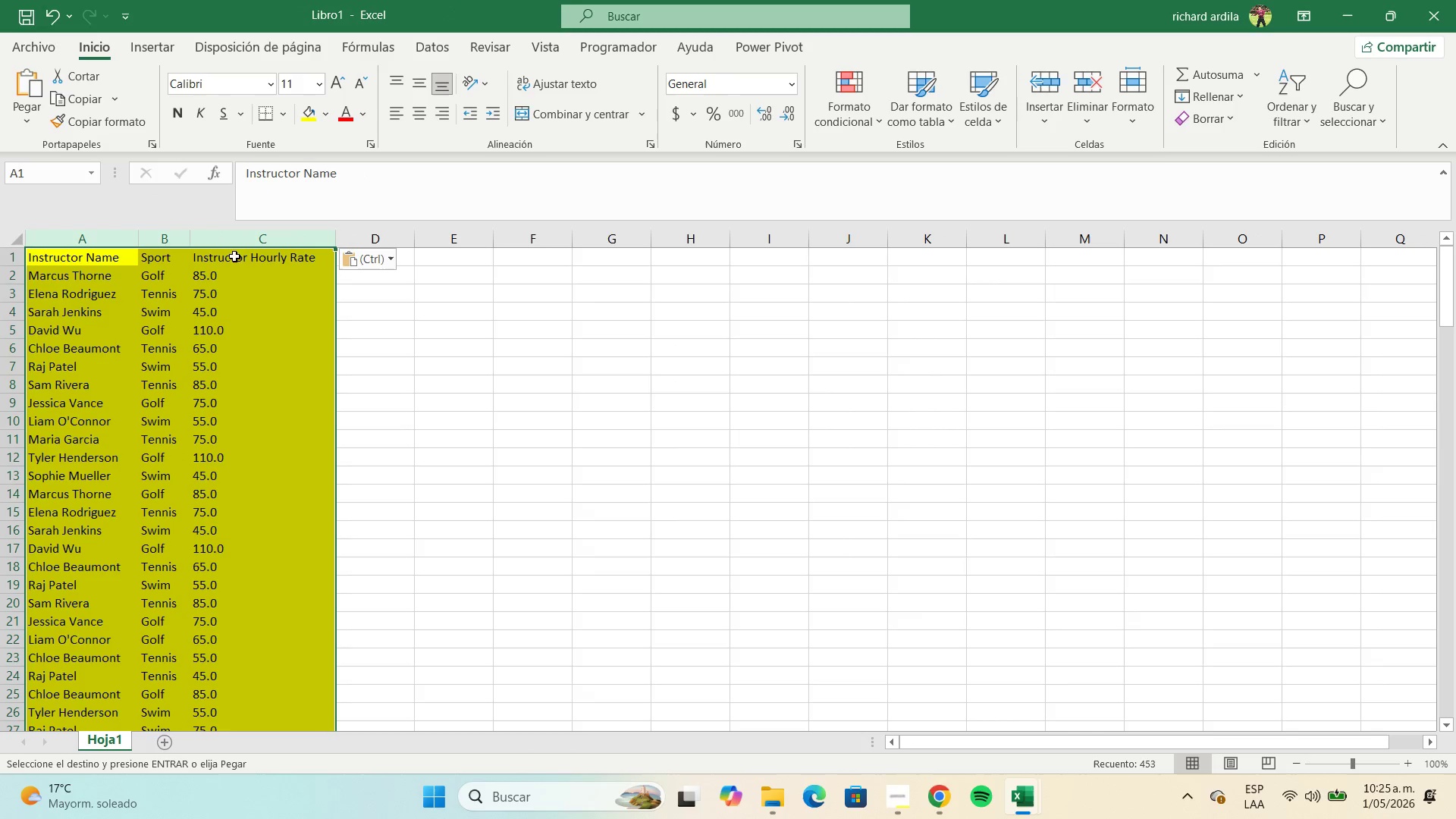 
left_click([322, 124])
 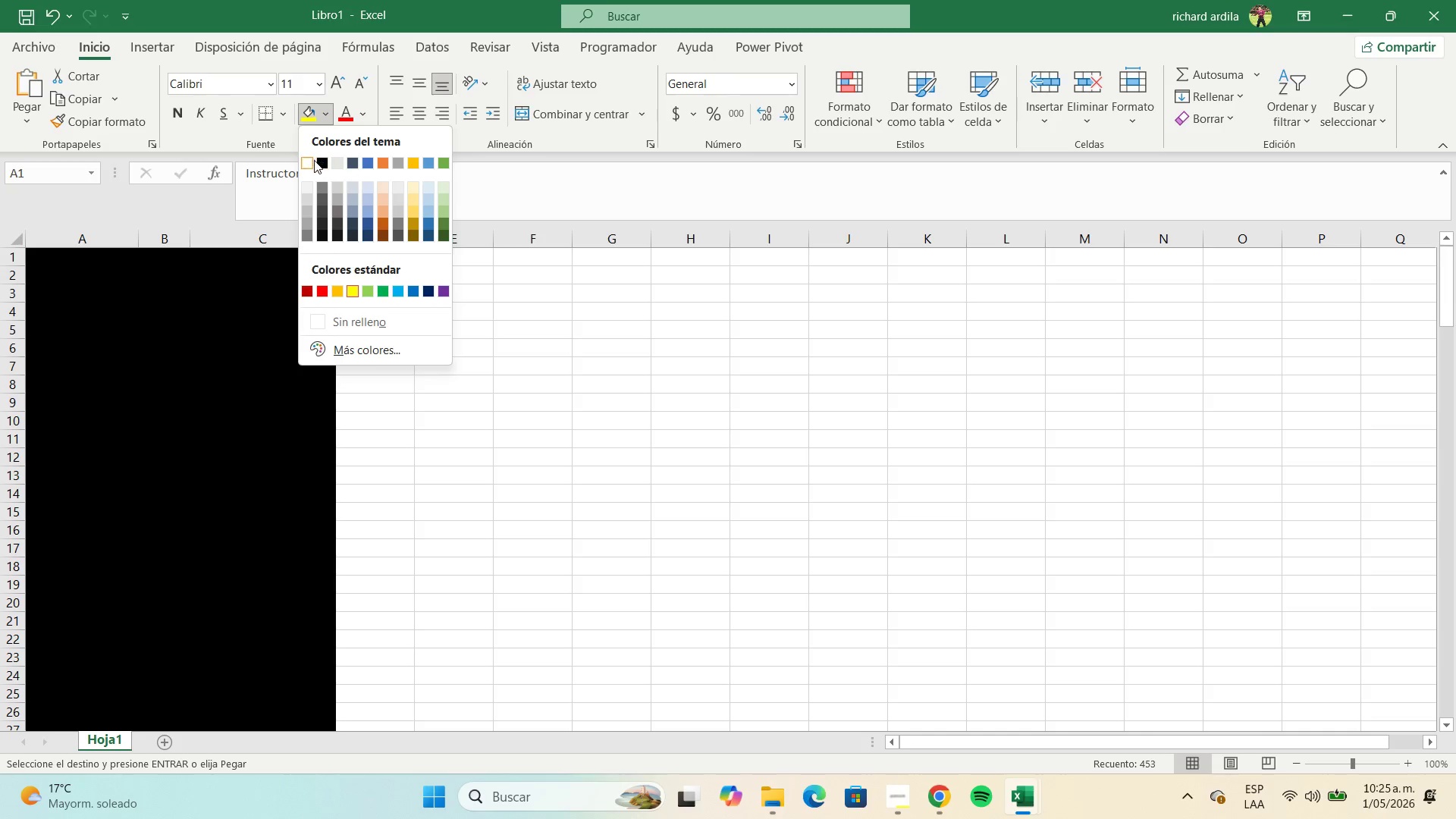 
left_click([311, 161])
 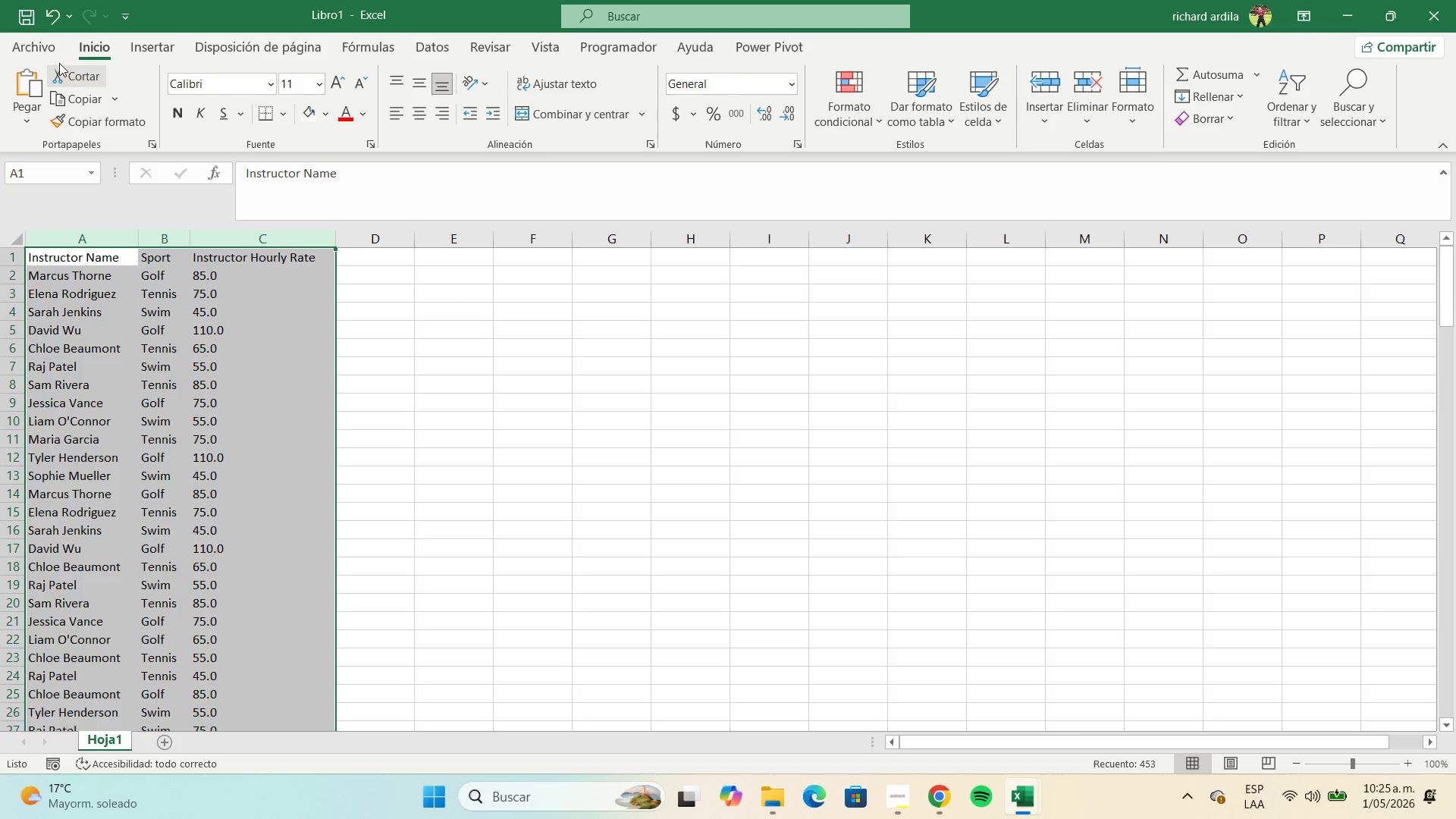 
left_click([53, 53])
 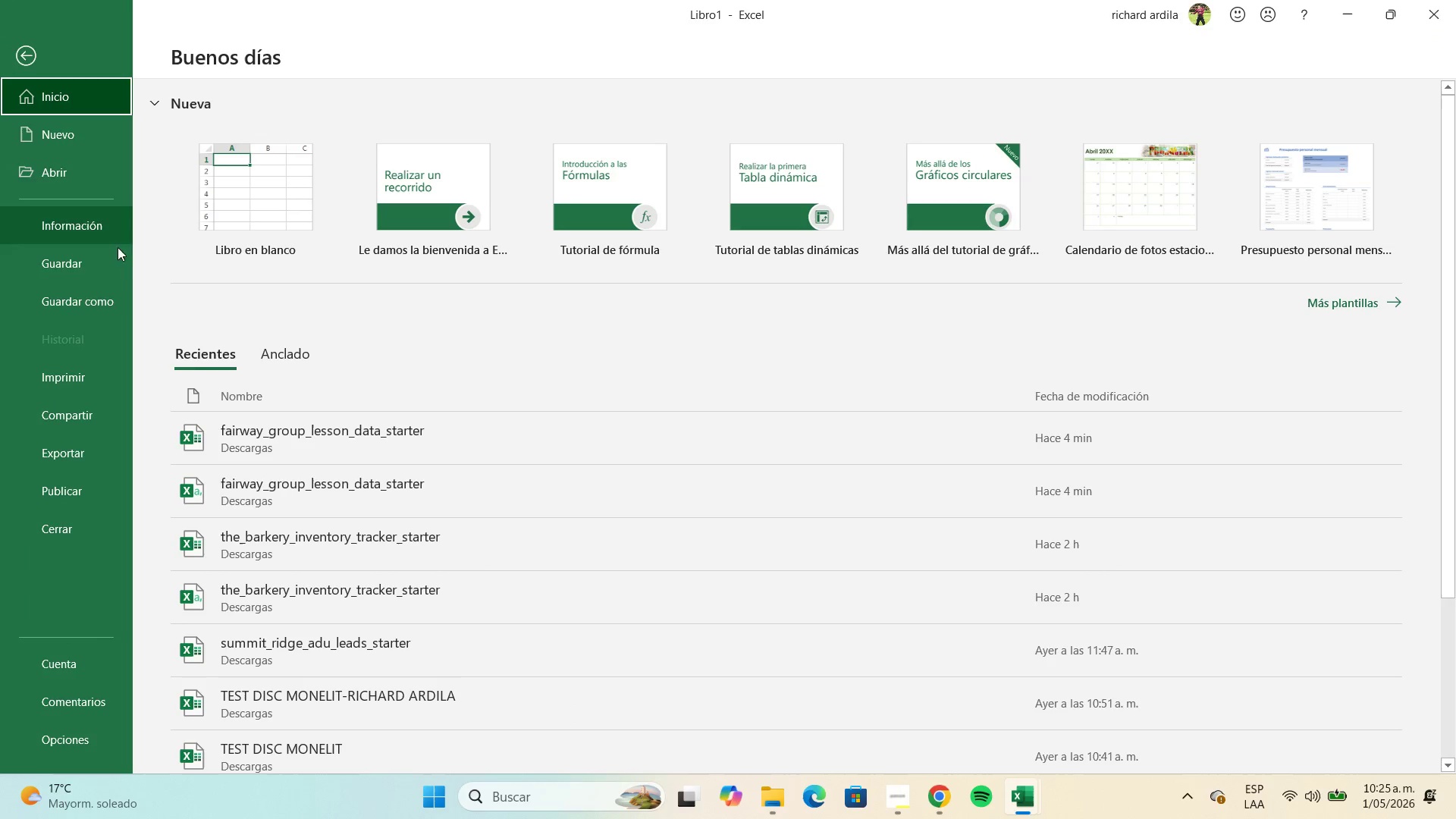 
left_click([110, 293])
 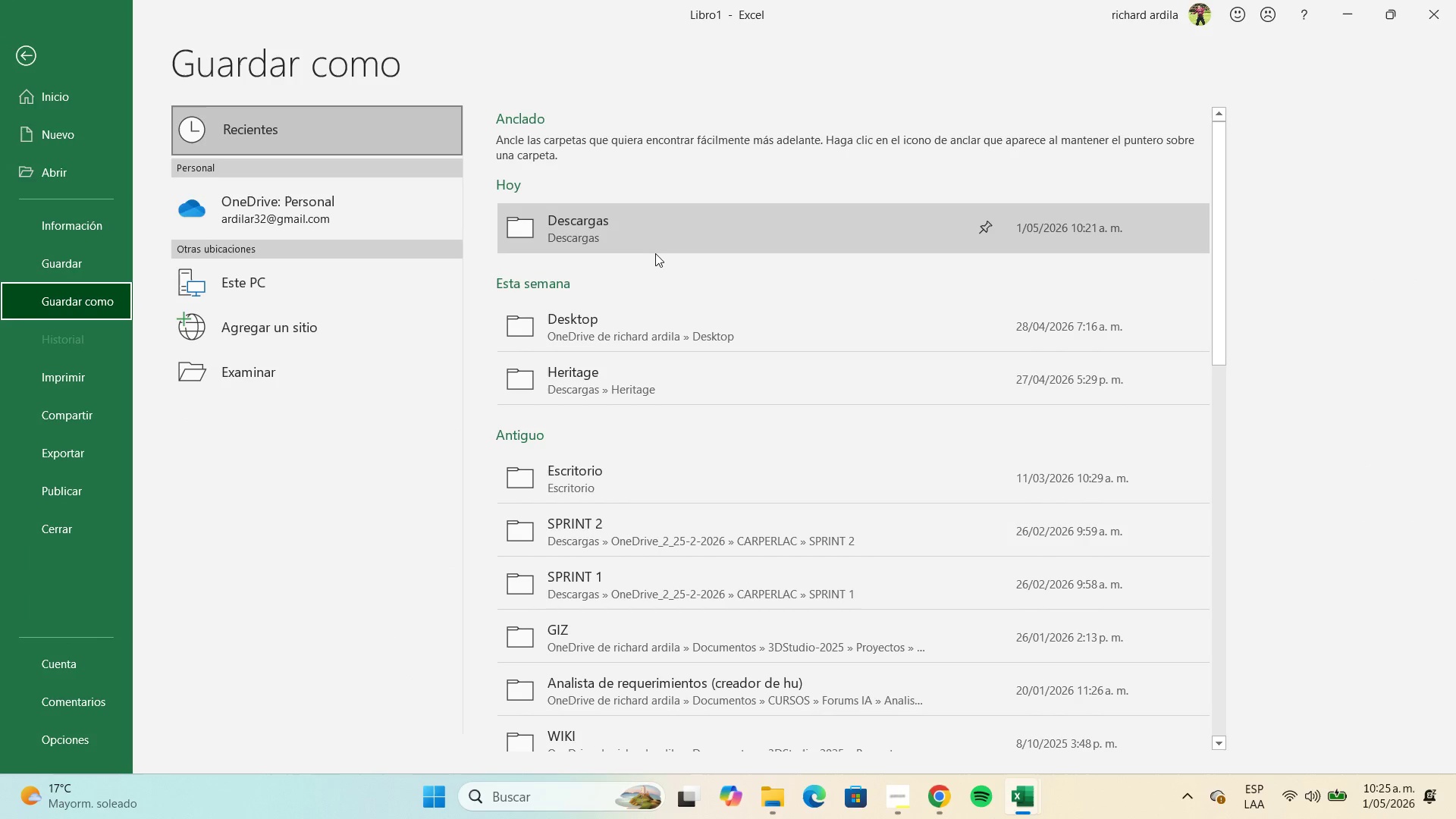 
left_click([654, 242])
 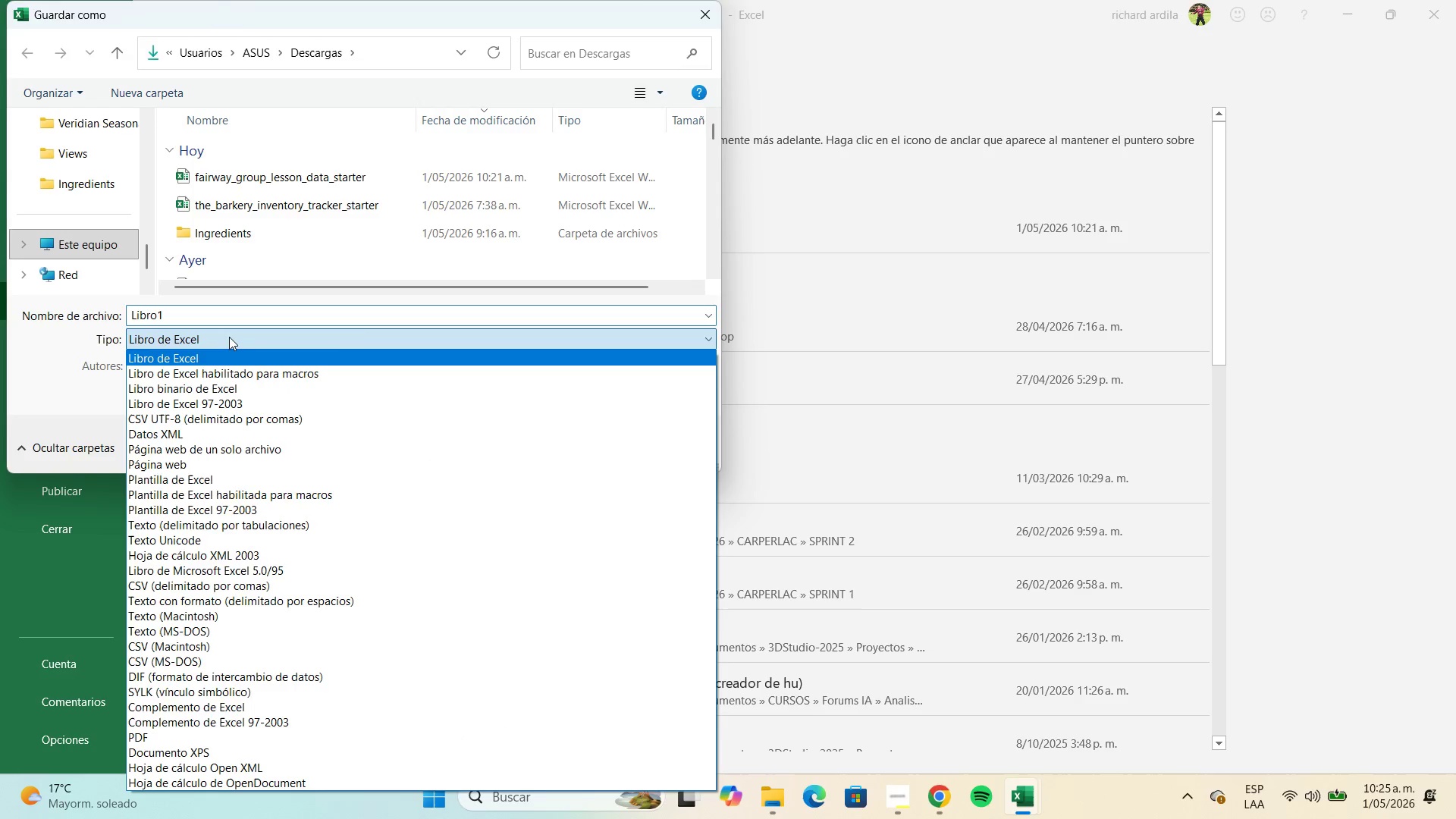 
wait(5.03)
 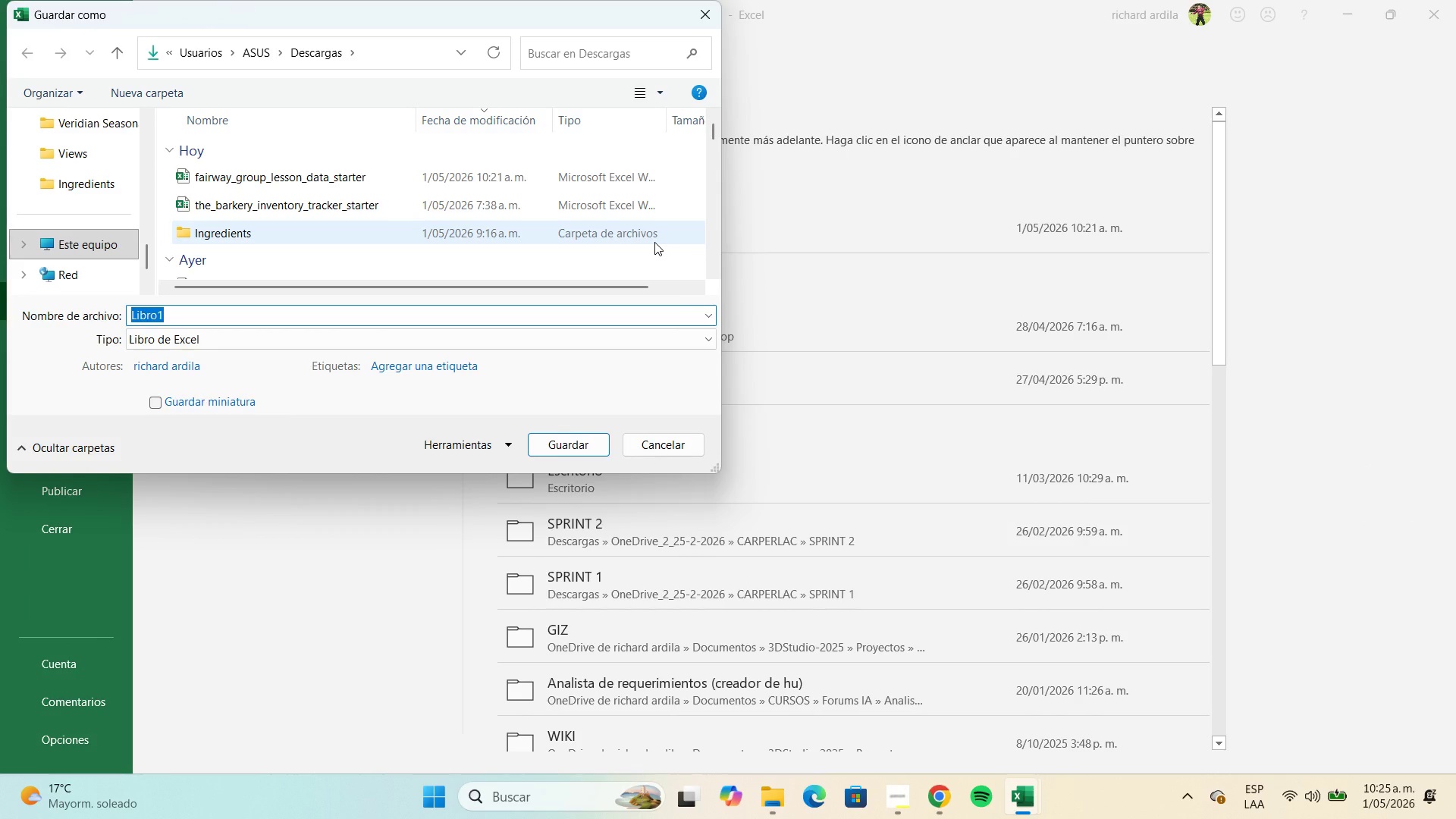 
left_click([262, 415])
 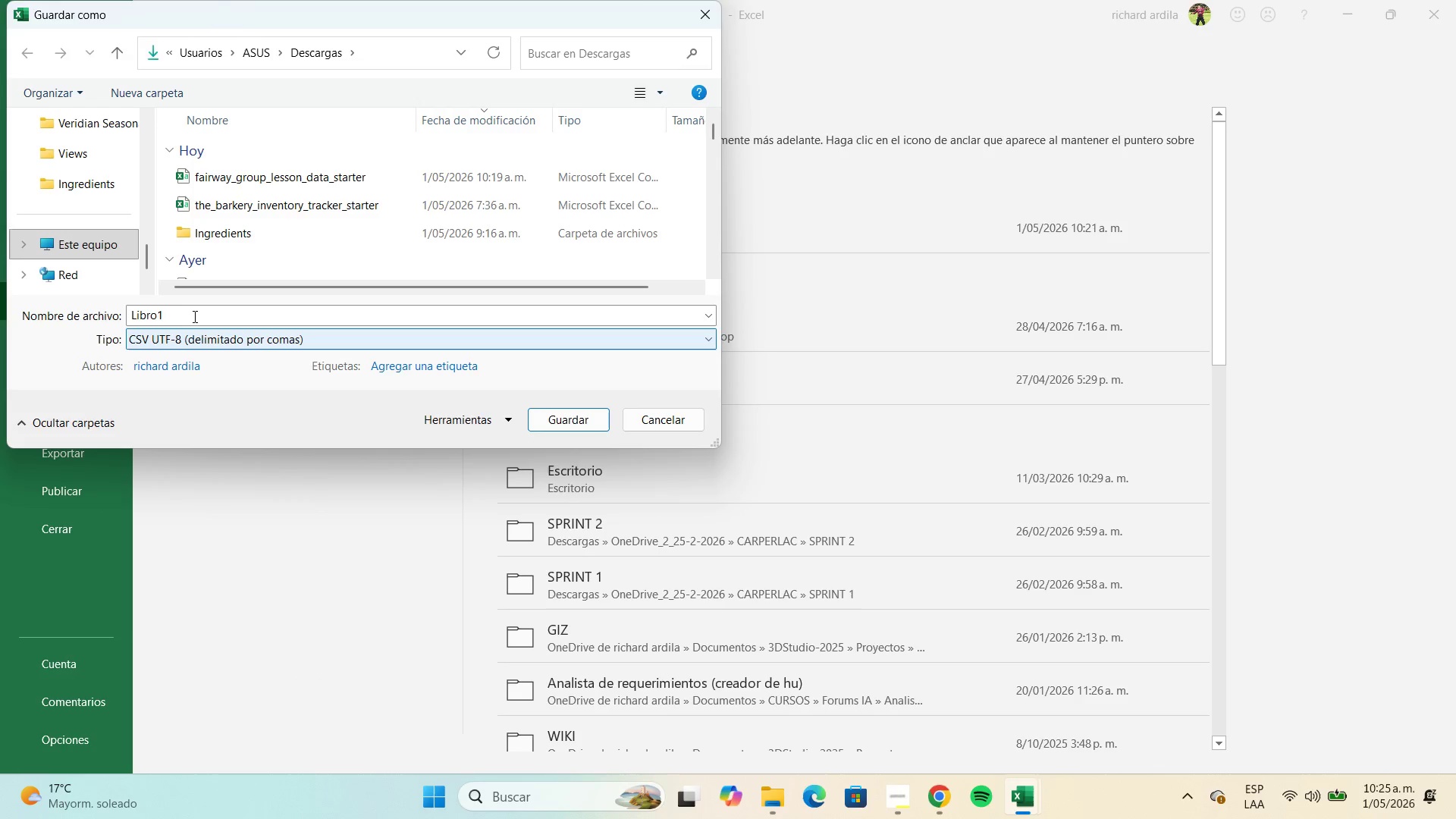 
left_click([193, 316])
 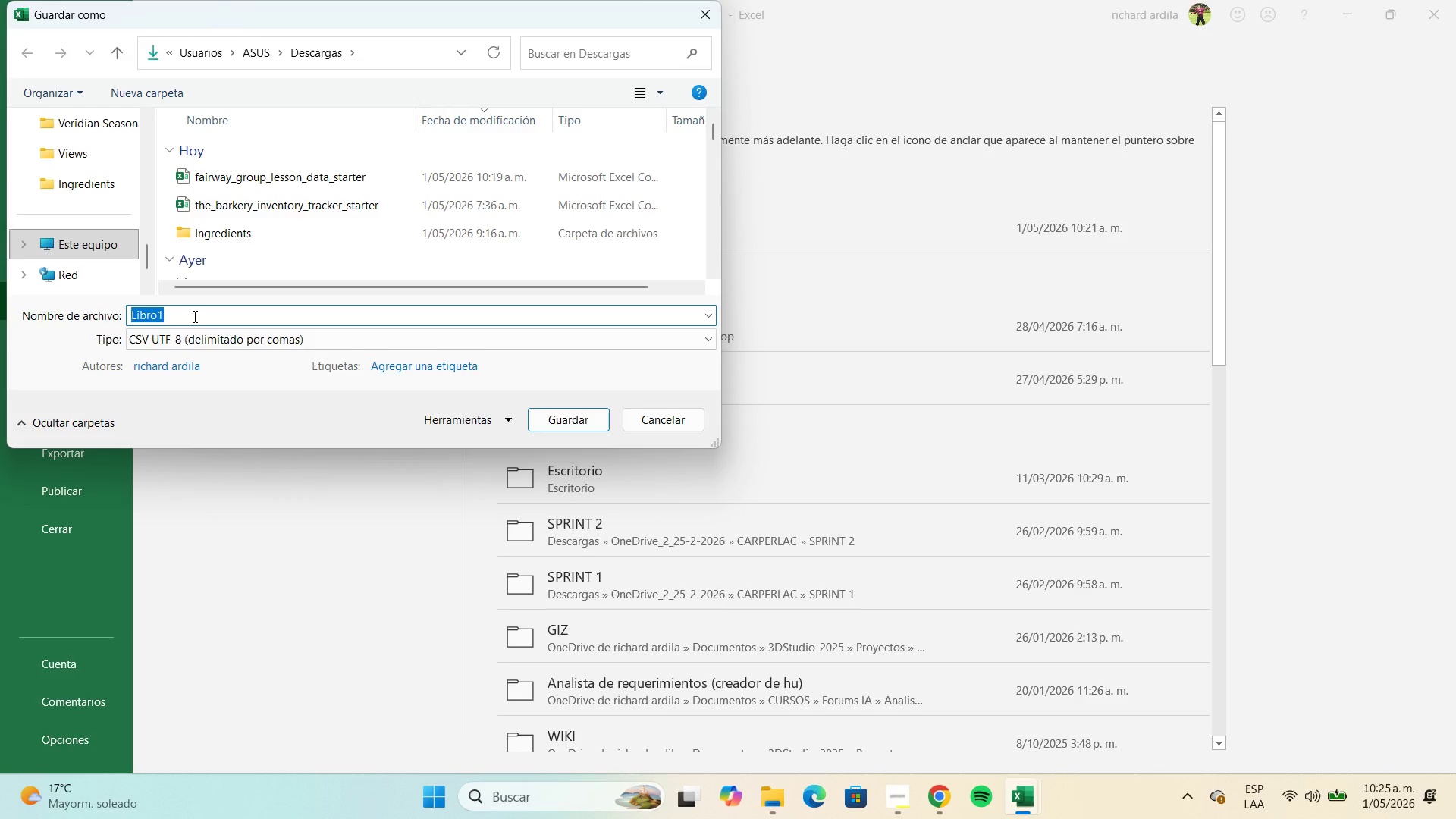 
type(Staff)
 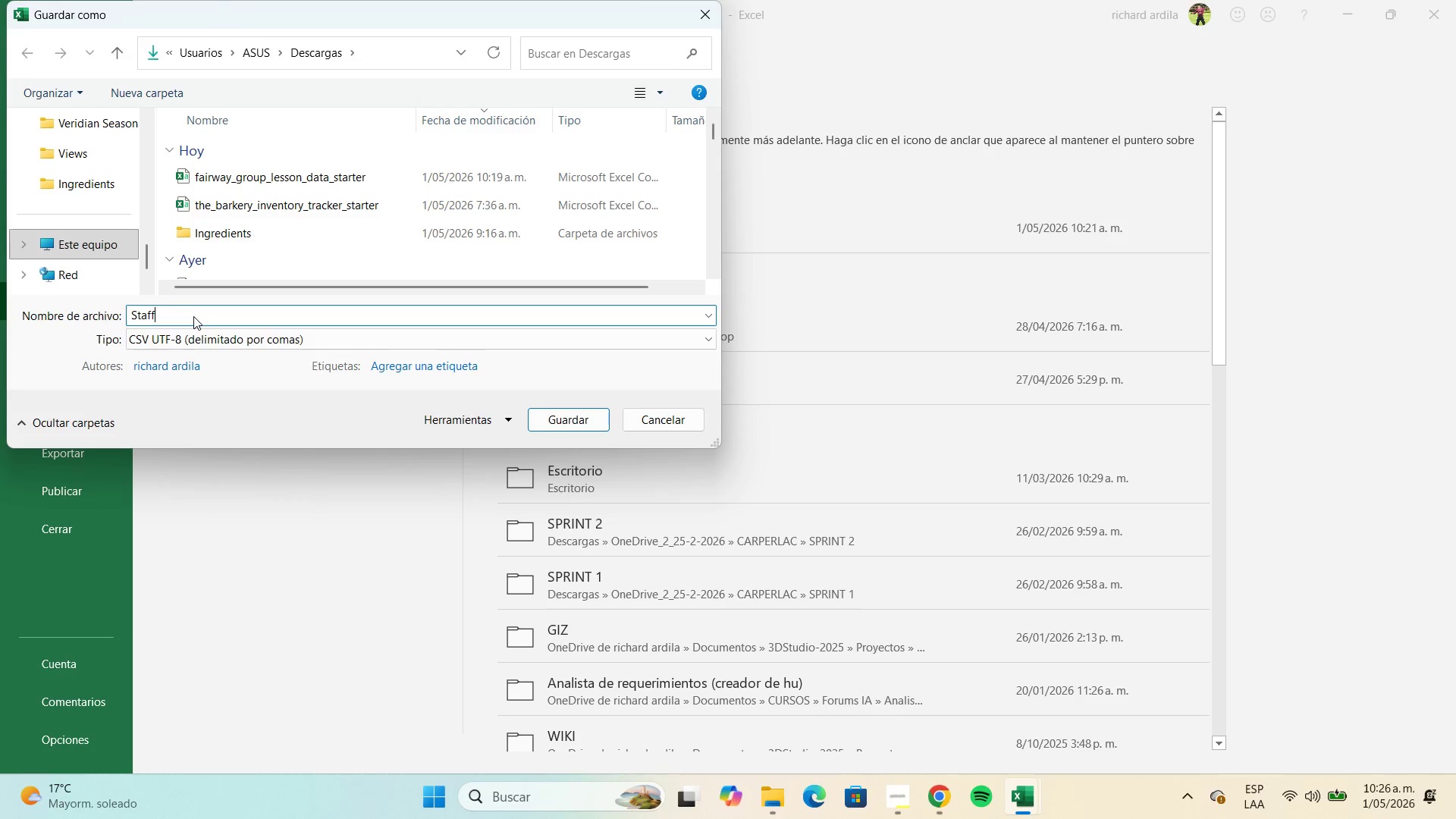 
key(Enter)
 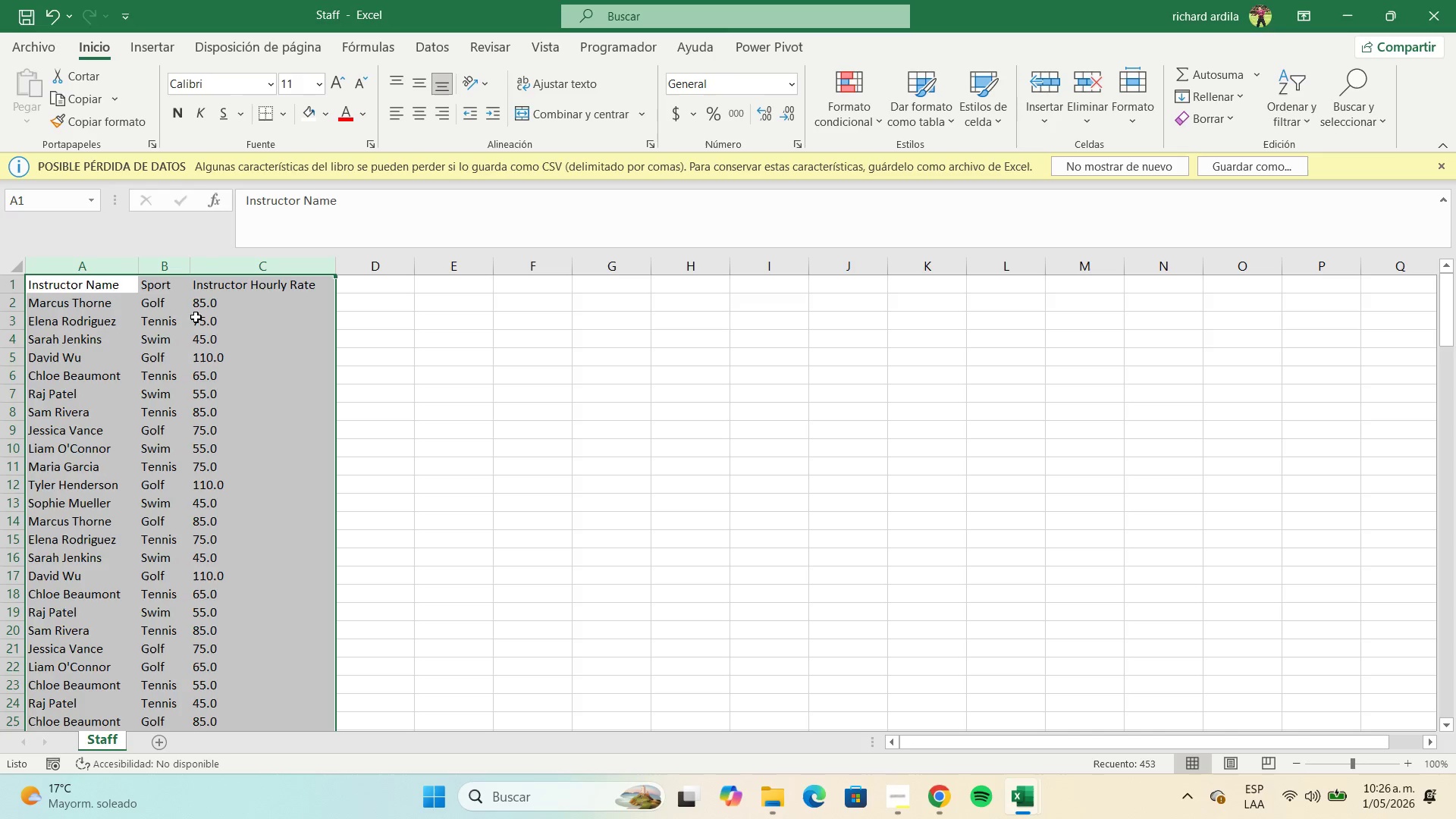 
wait(7.95)
 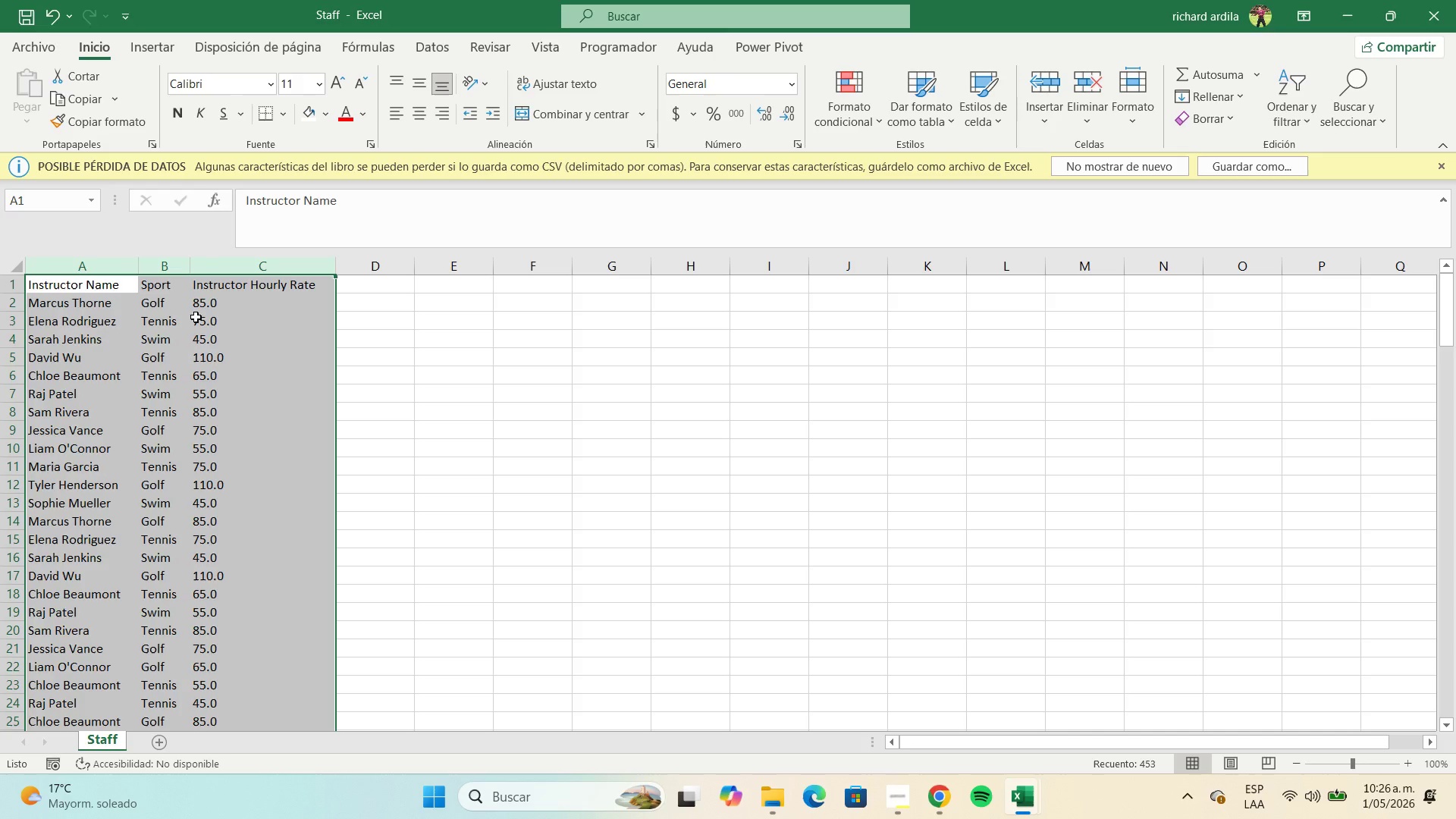 
left_click([1340, 25])
 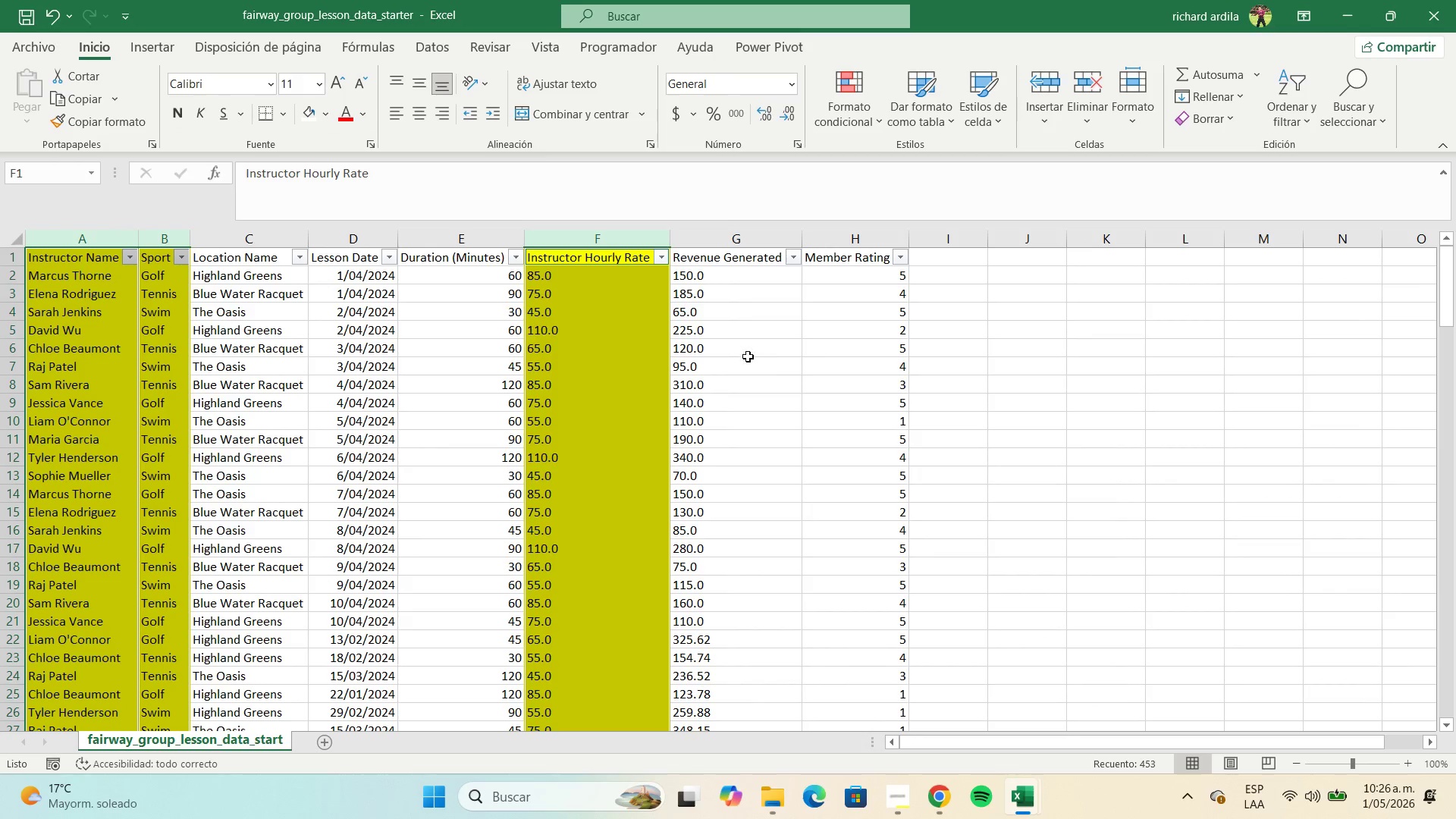 
left_click([787, 362])
 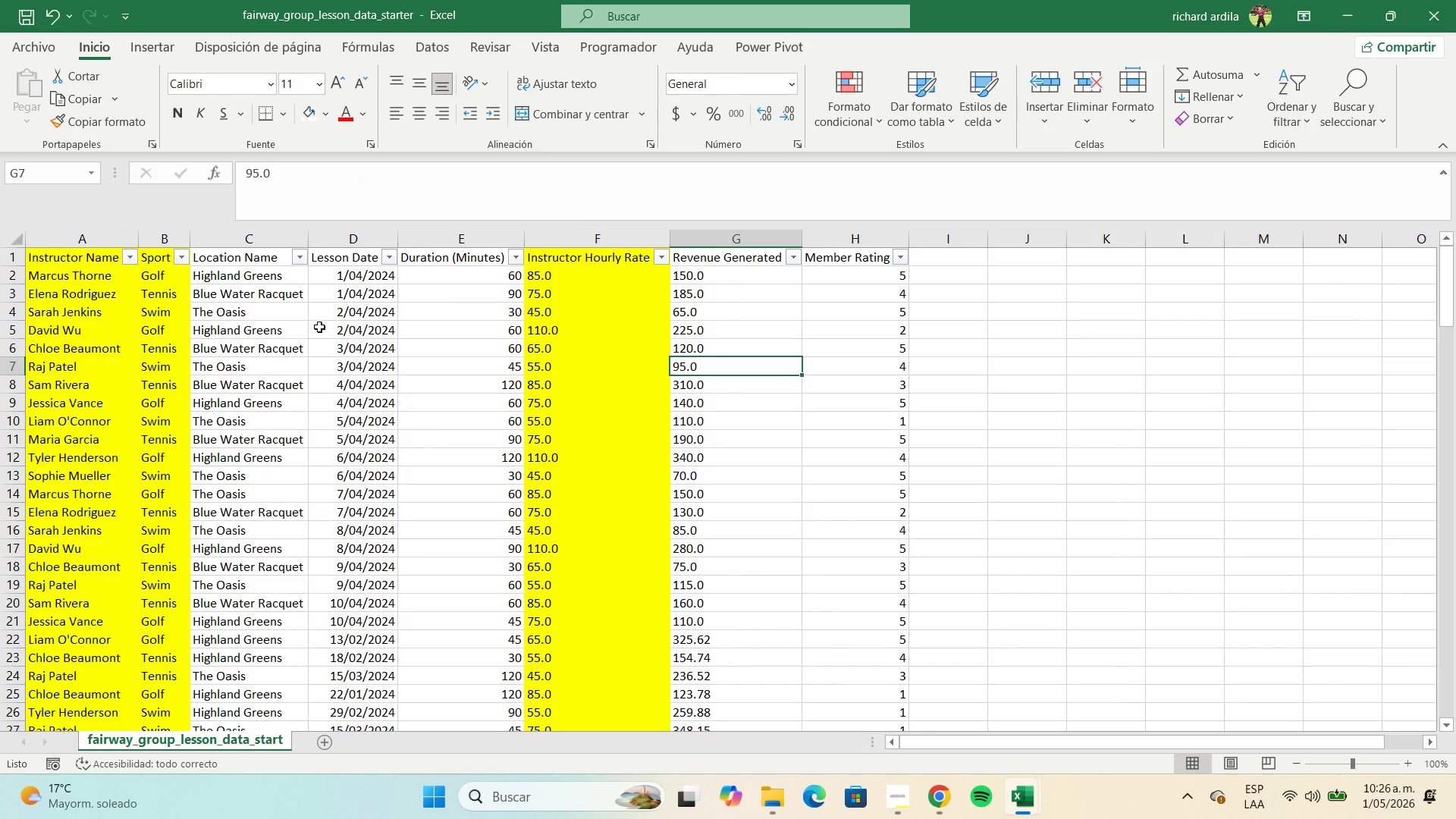 
left_click([270, 243])
 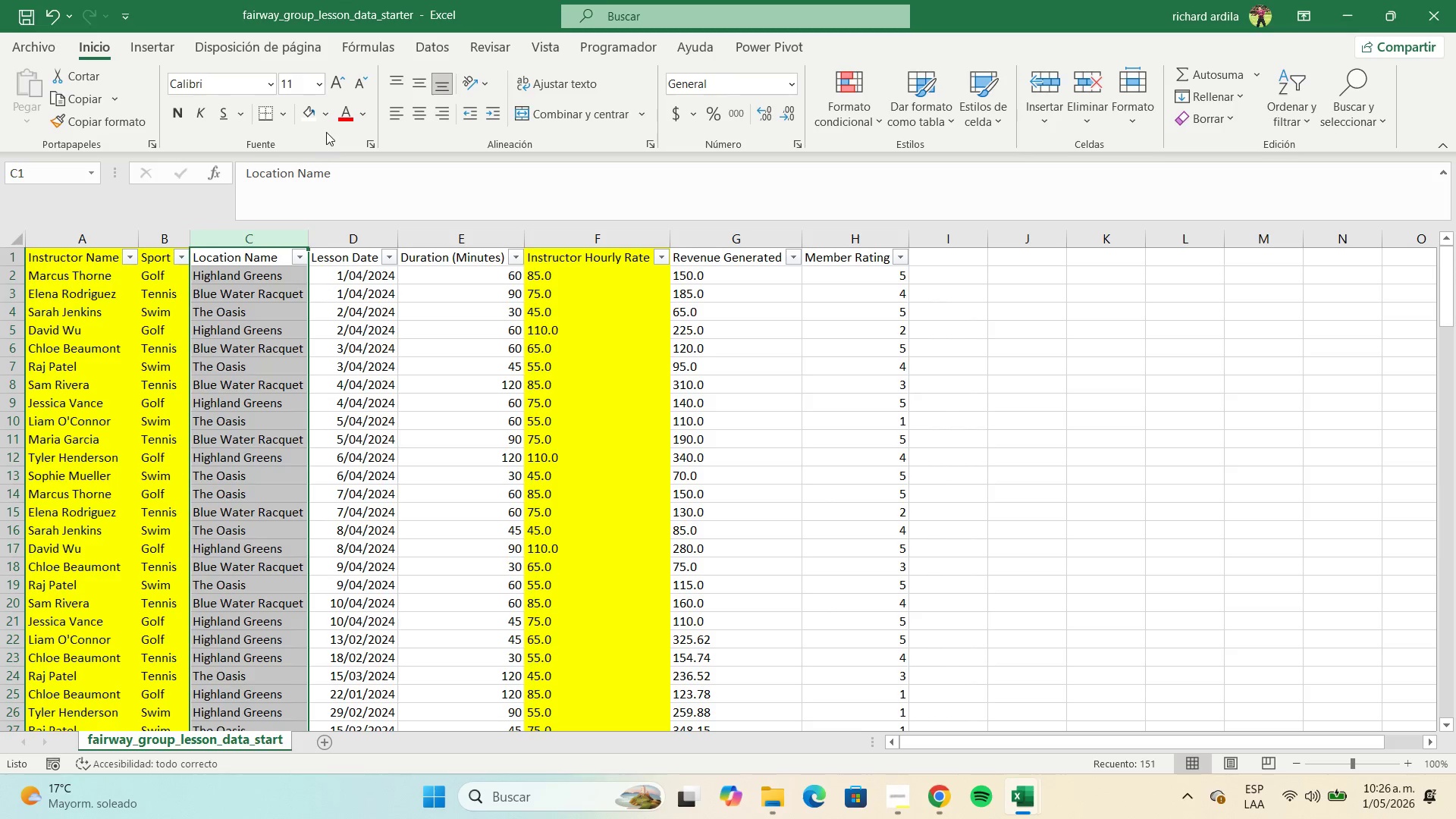 
left_click([326, 122])
 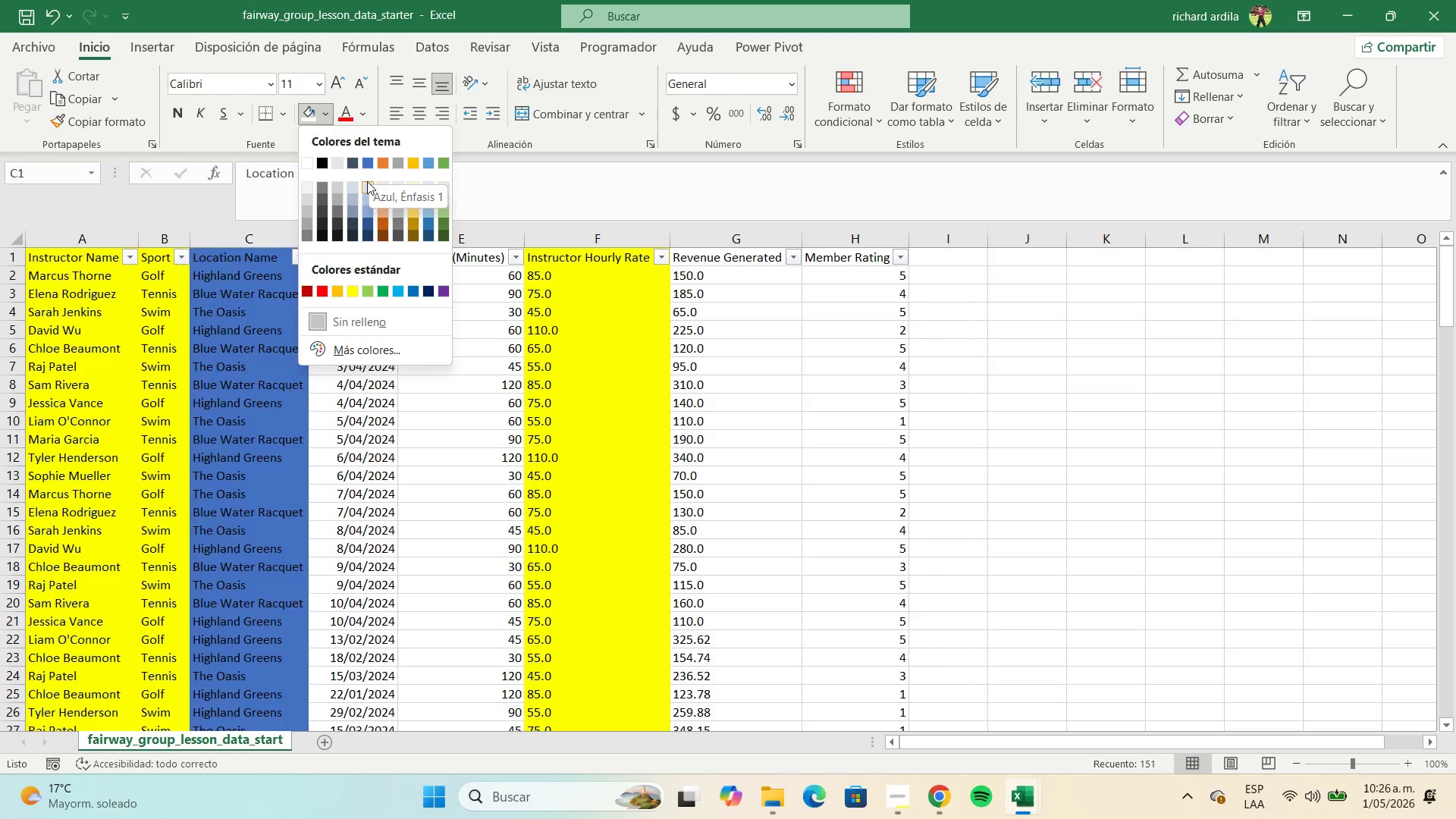 
left_click([367, 181])
 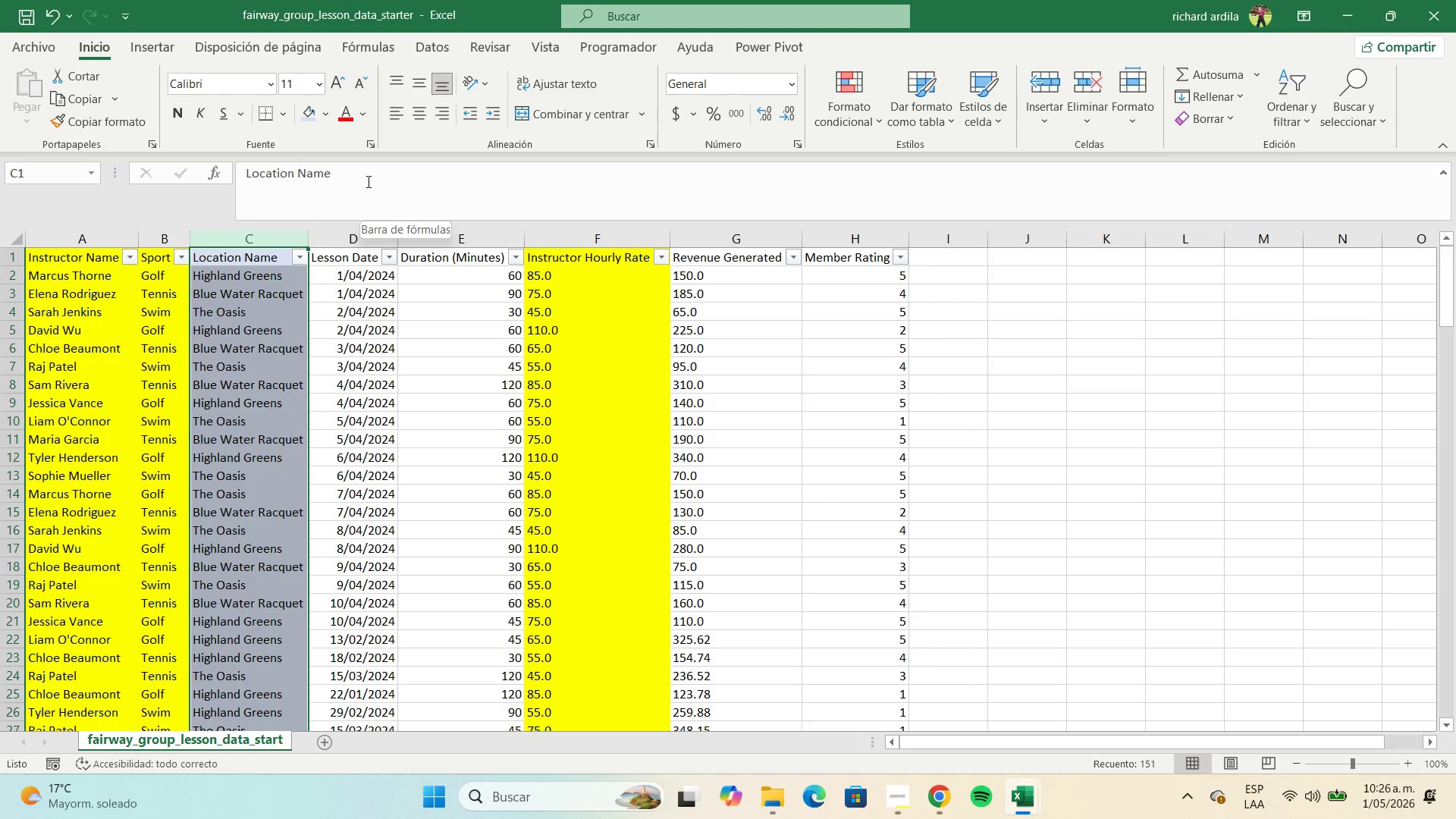 
wait(23.67)
 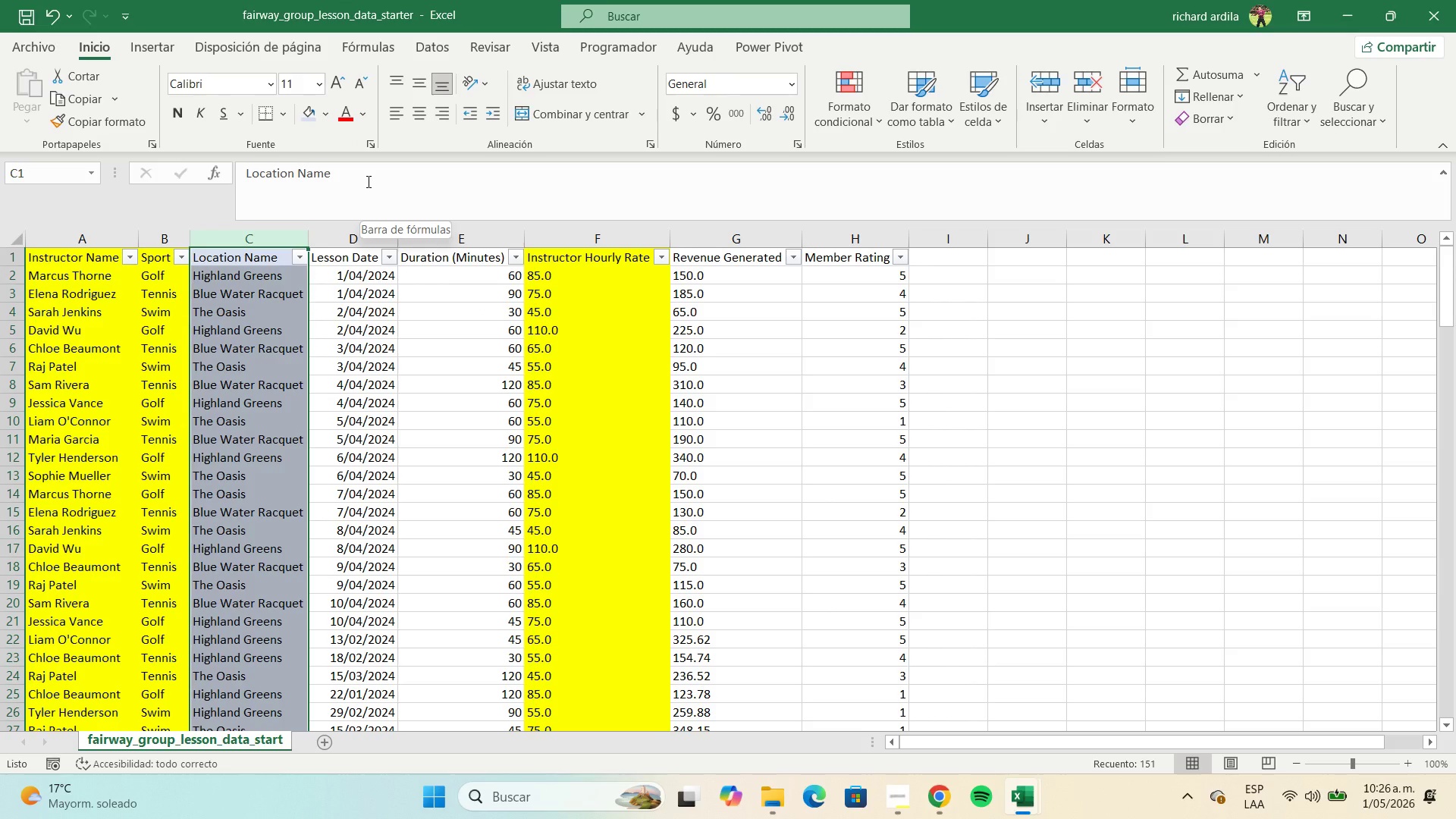 
key(Control+C)
 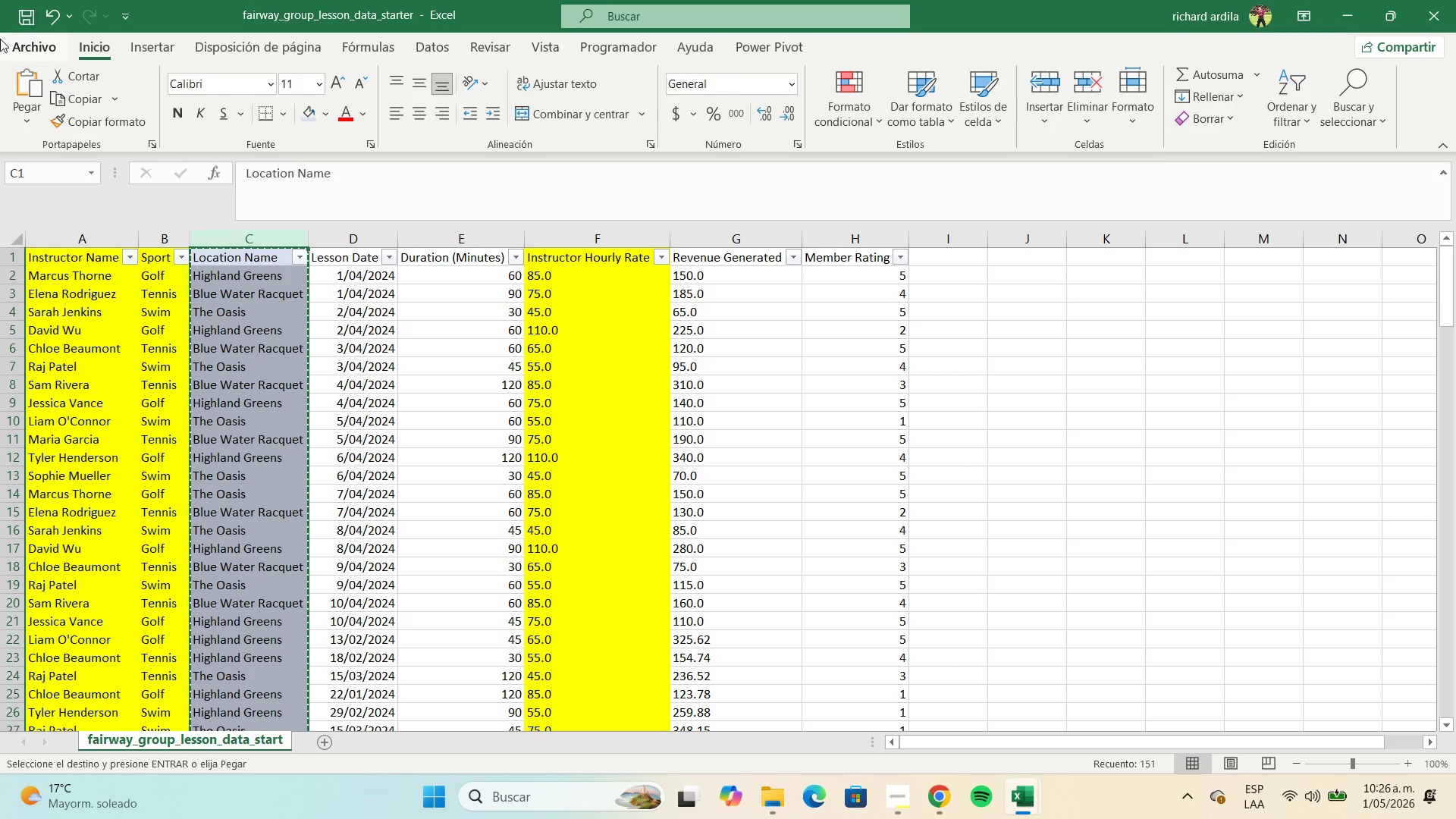 
left_click([32, 46])
 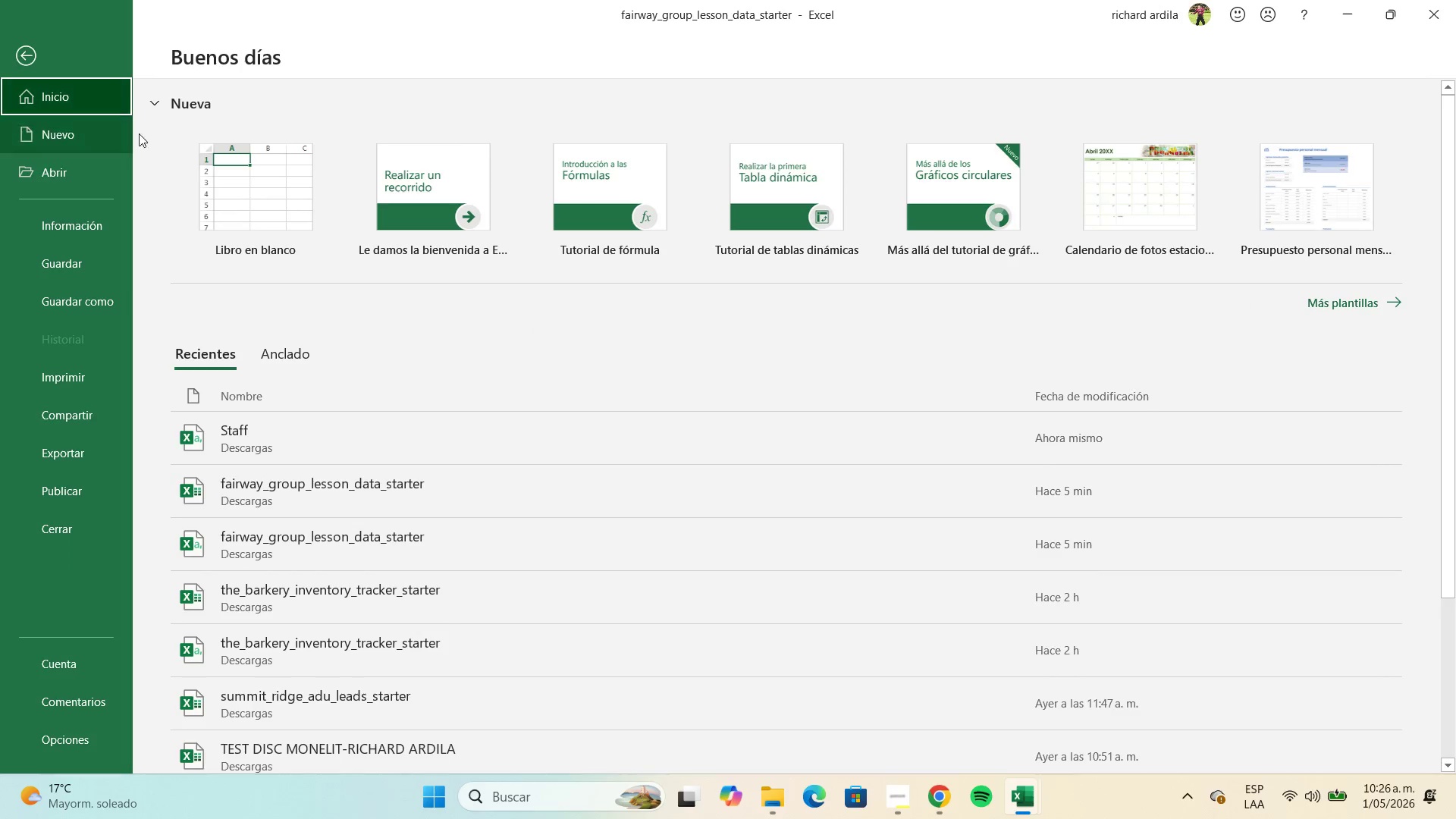 
left_click([256, 180])
 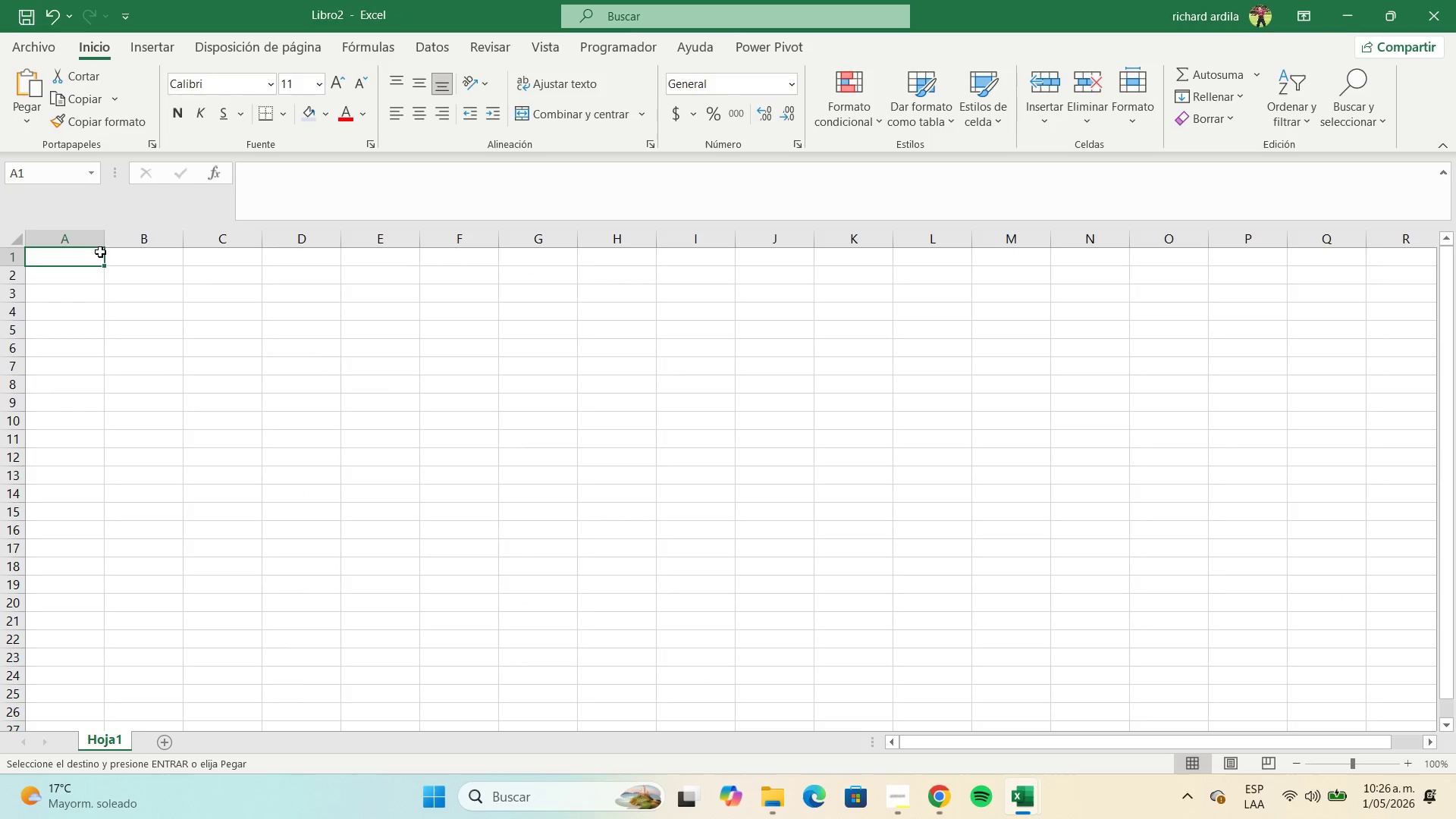 
left_click([84, 240])
 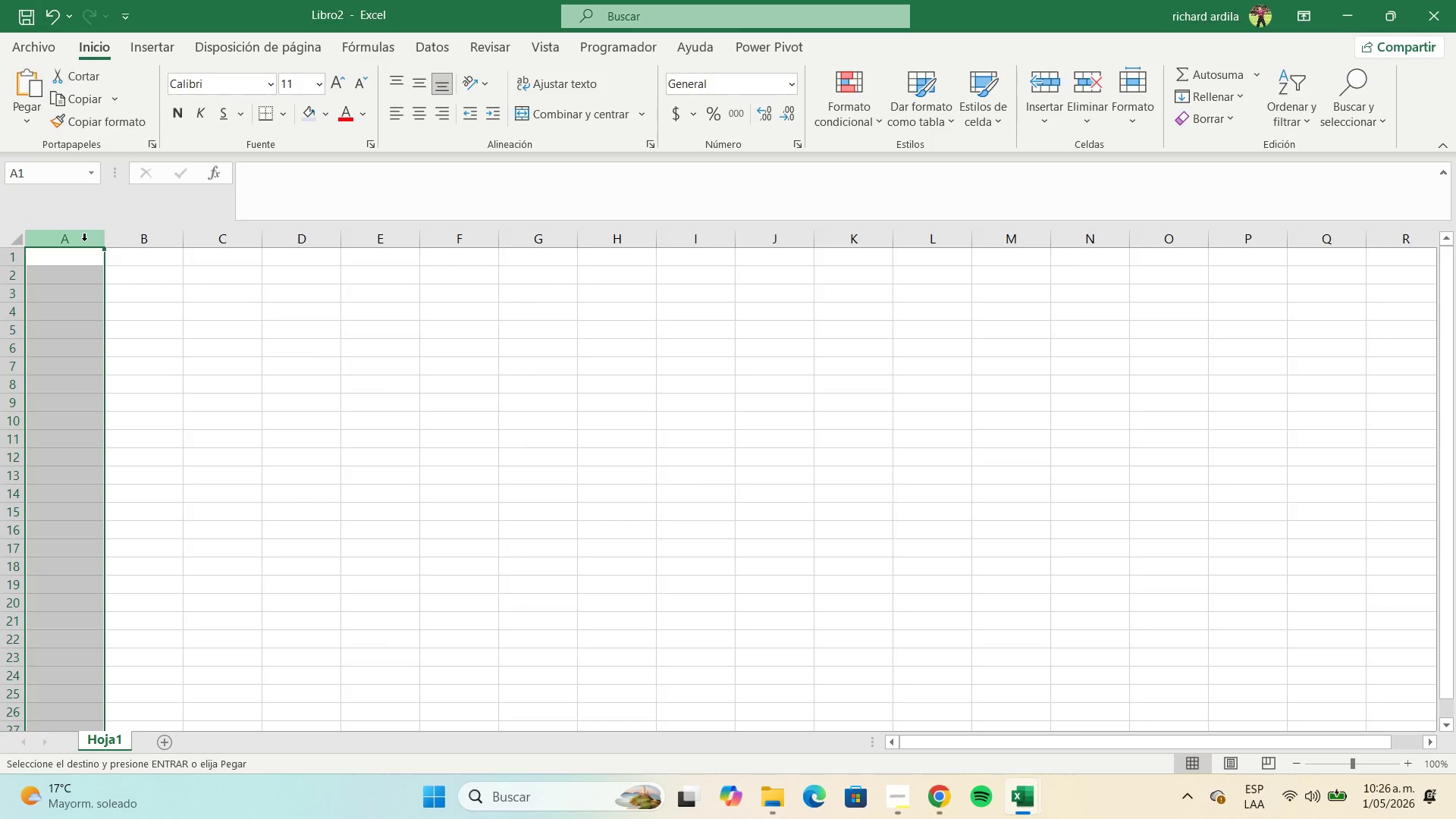 
key(Control+ControlLeft)
 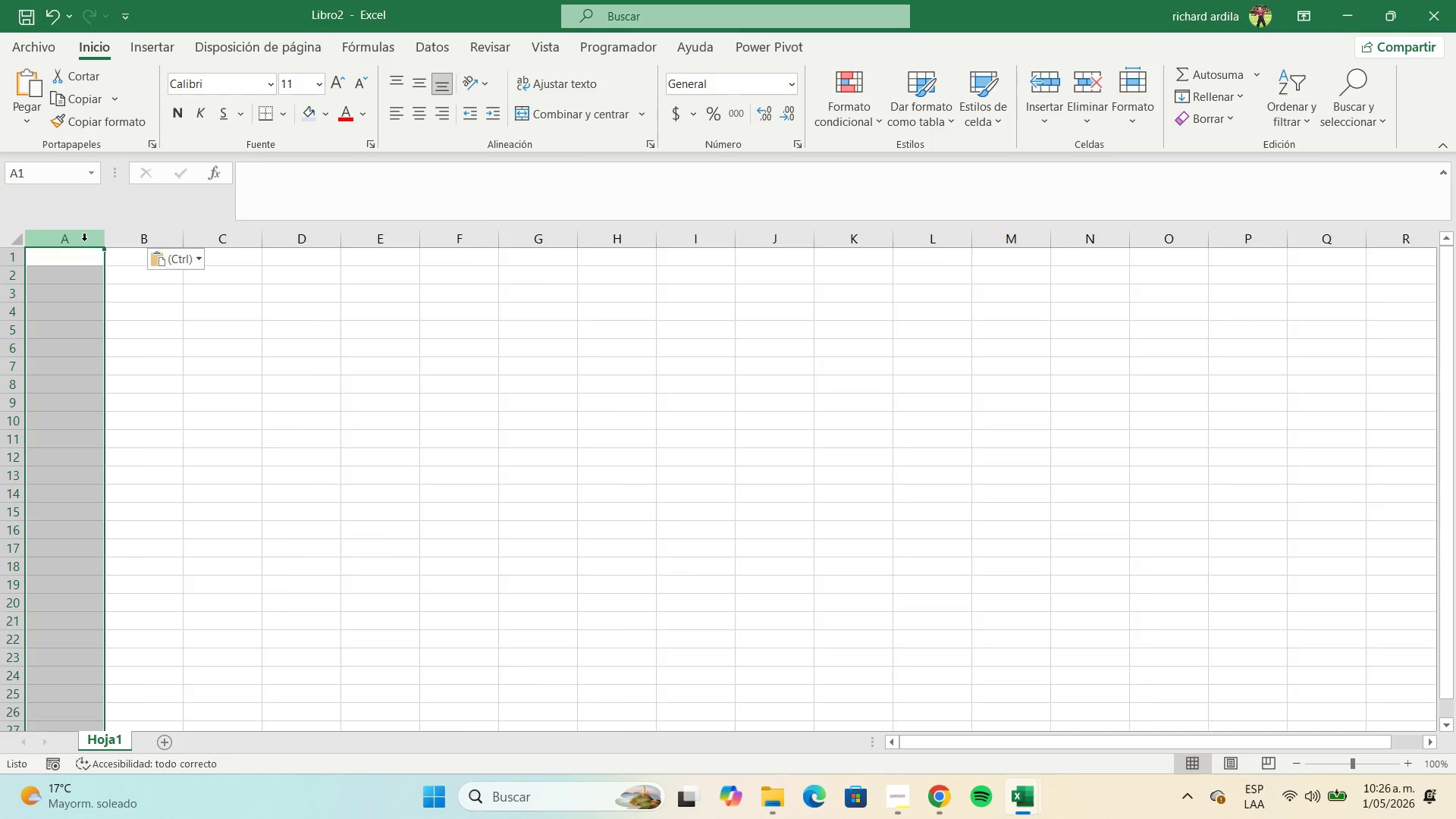 
key(Control+V)
 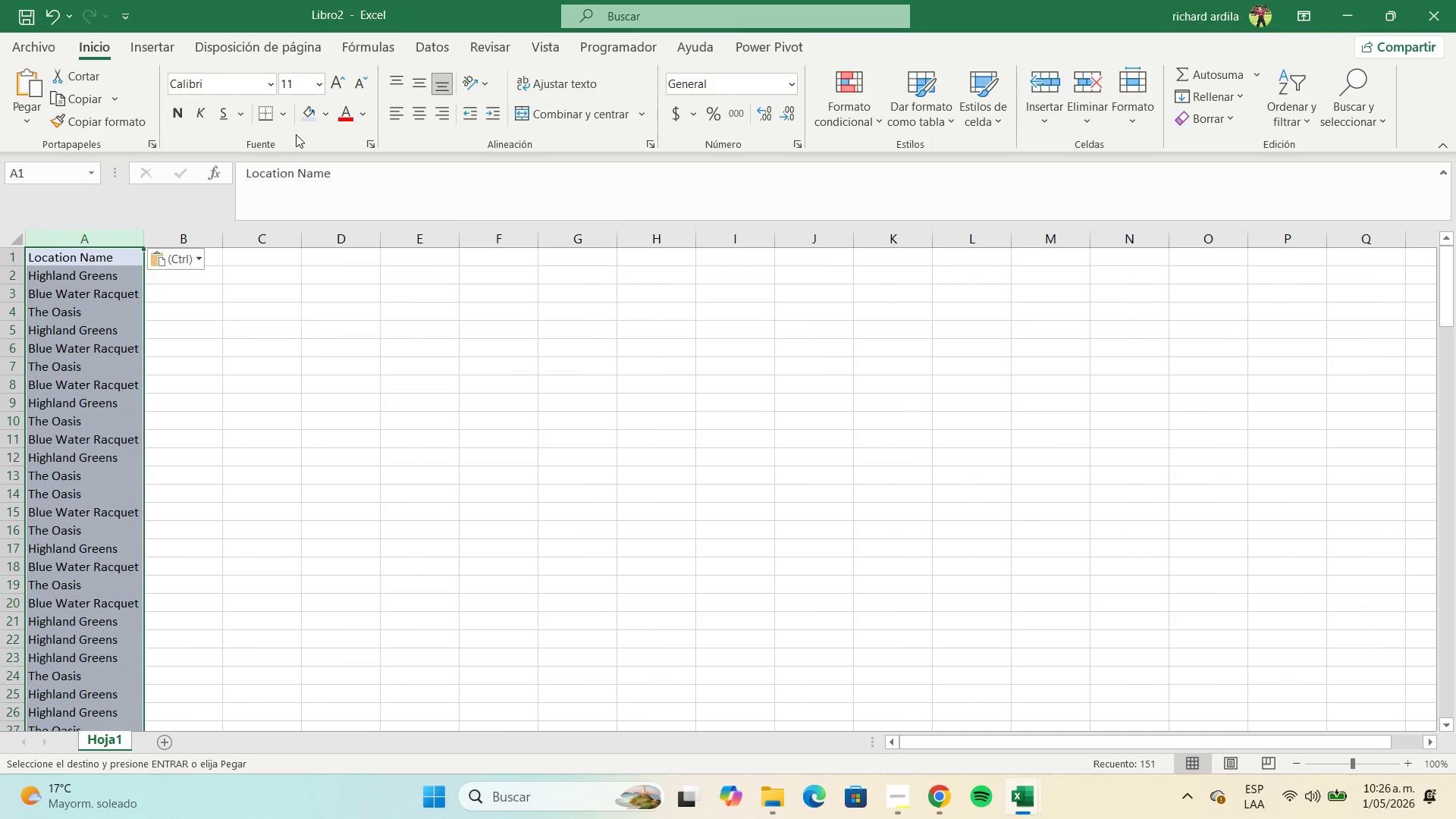 
left_click([325, 118])
 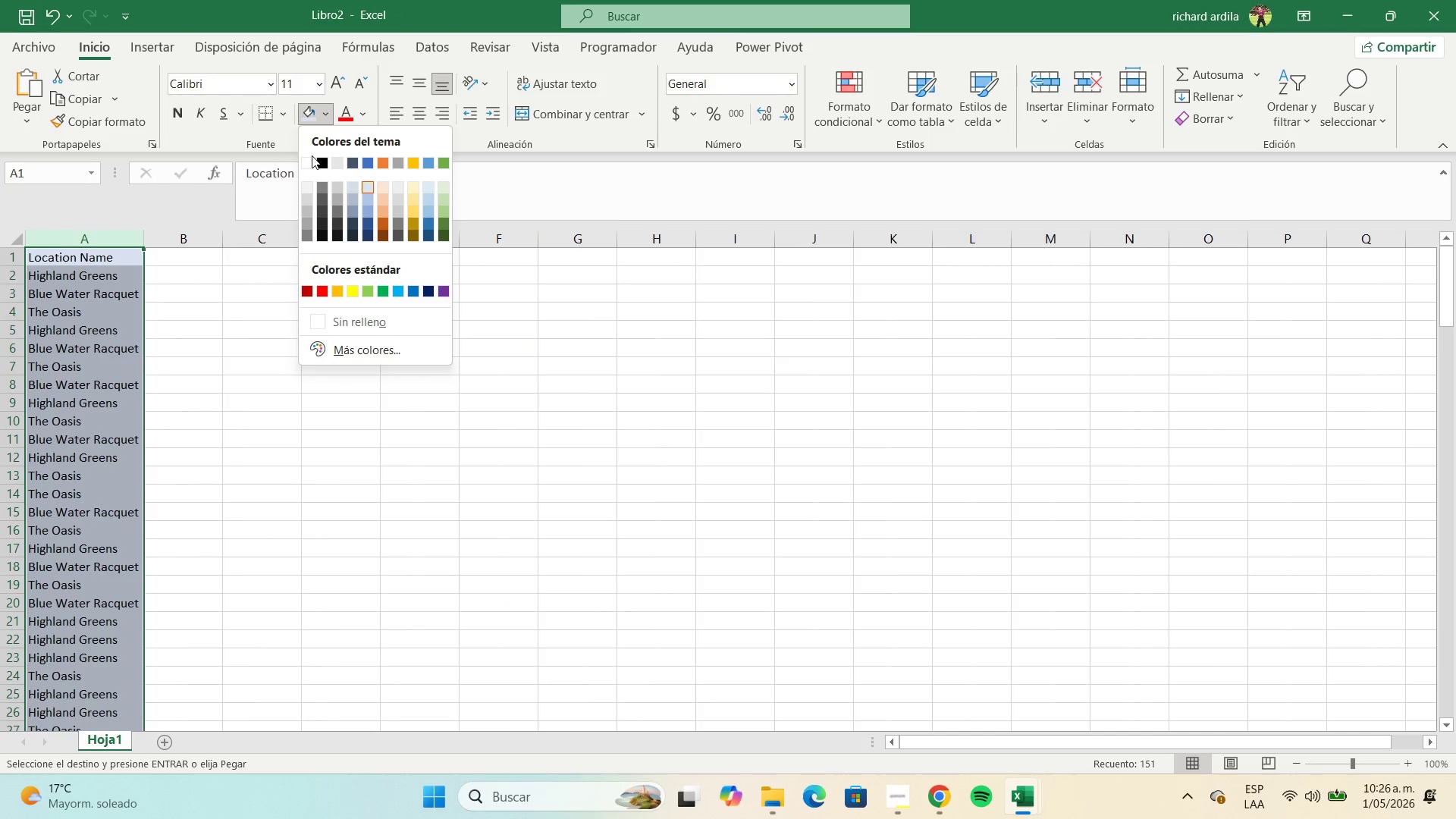 
left_click([309, 157])
 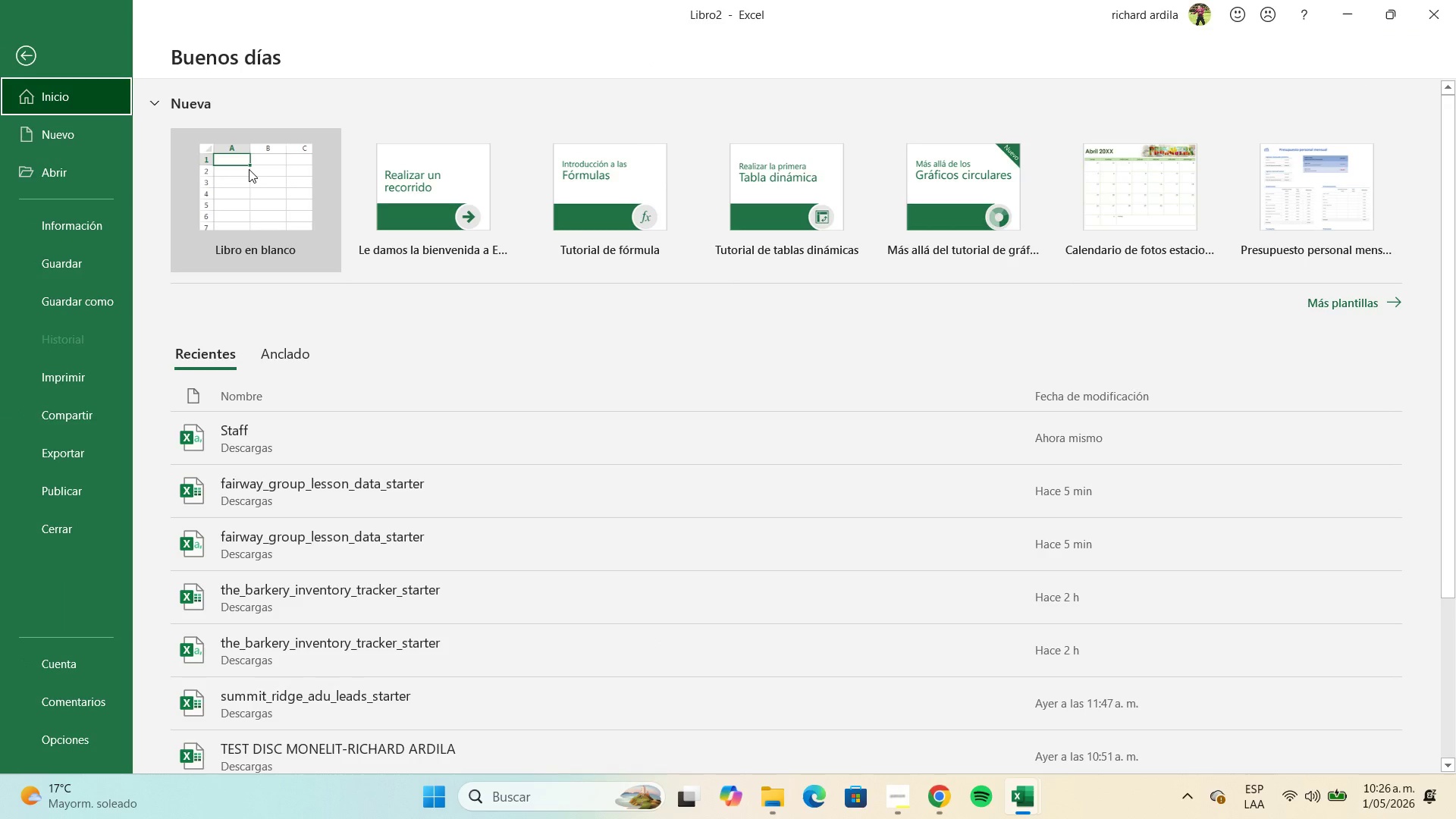 
left_click([104, 300])
 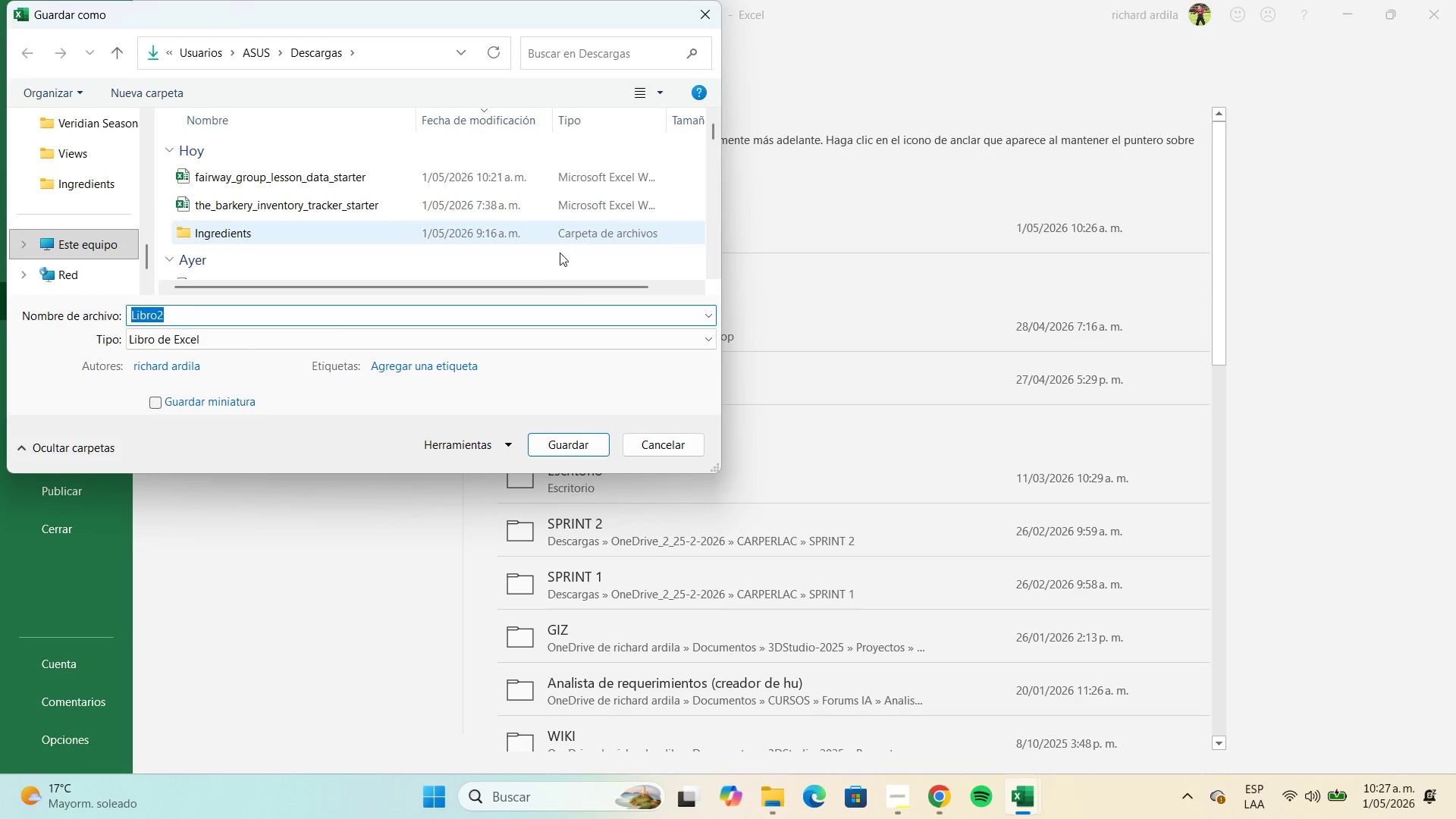 
left_click([240, 332])
 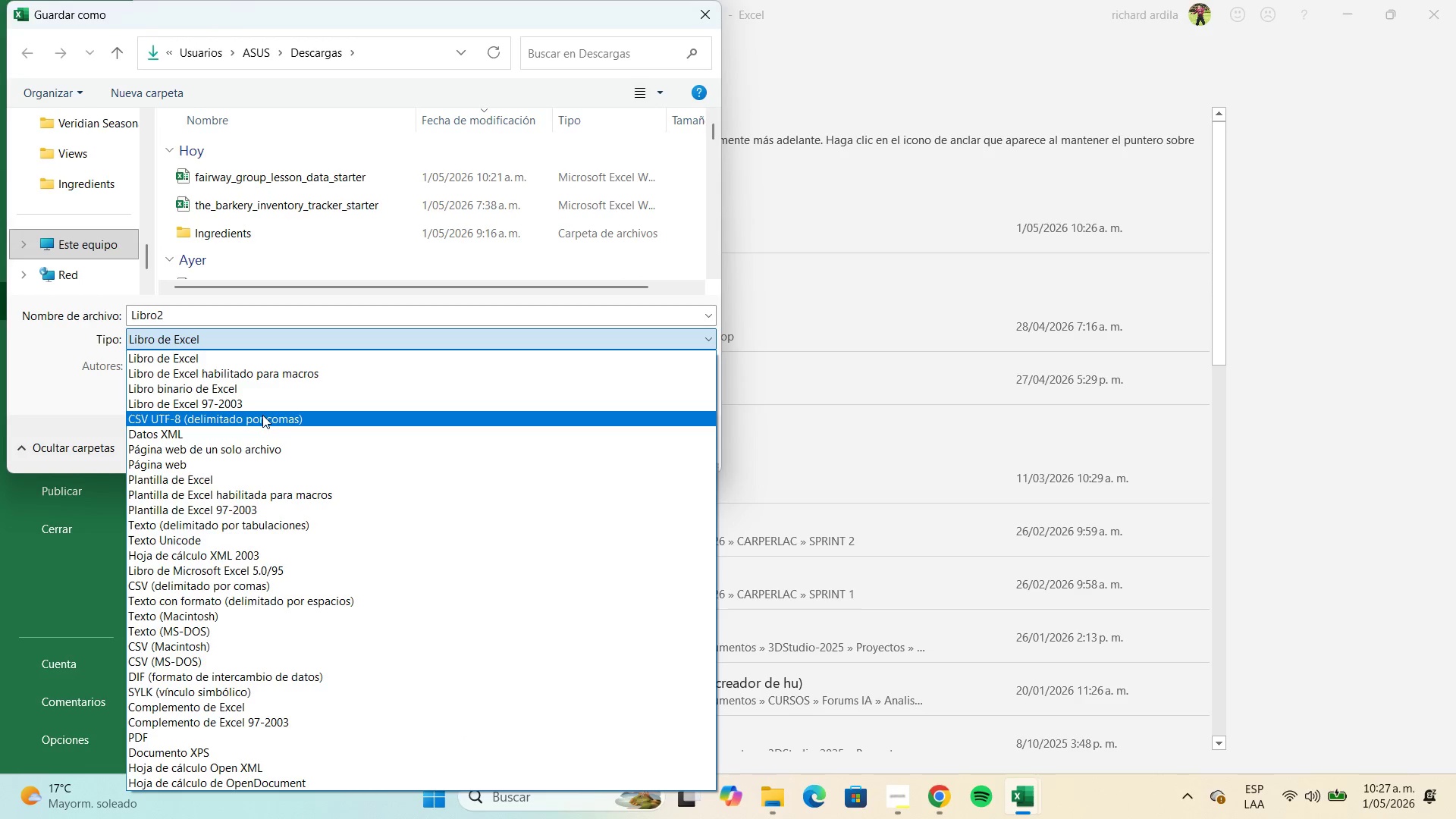 
left_click([262, 416])
 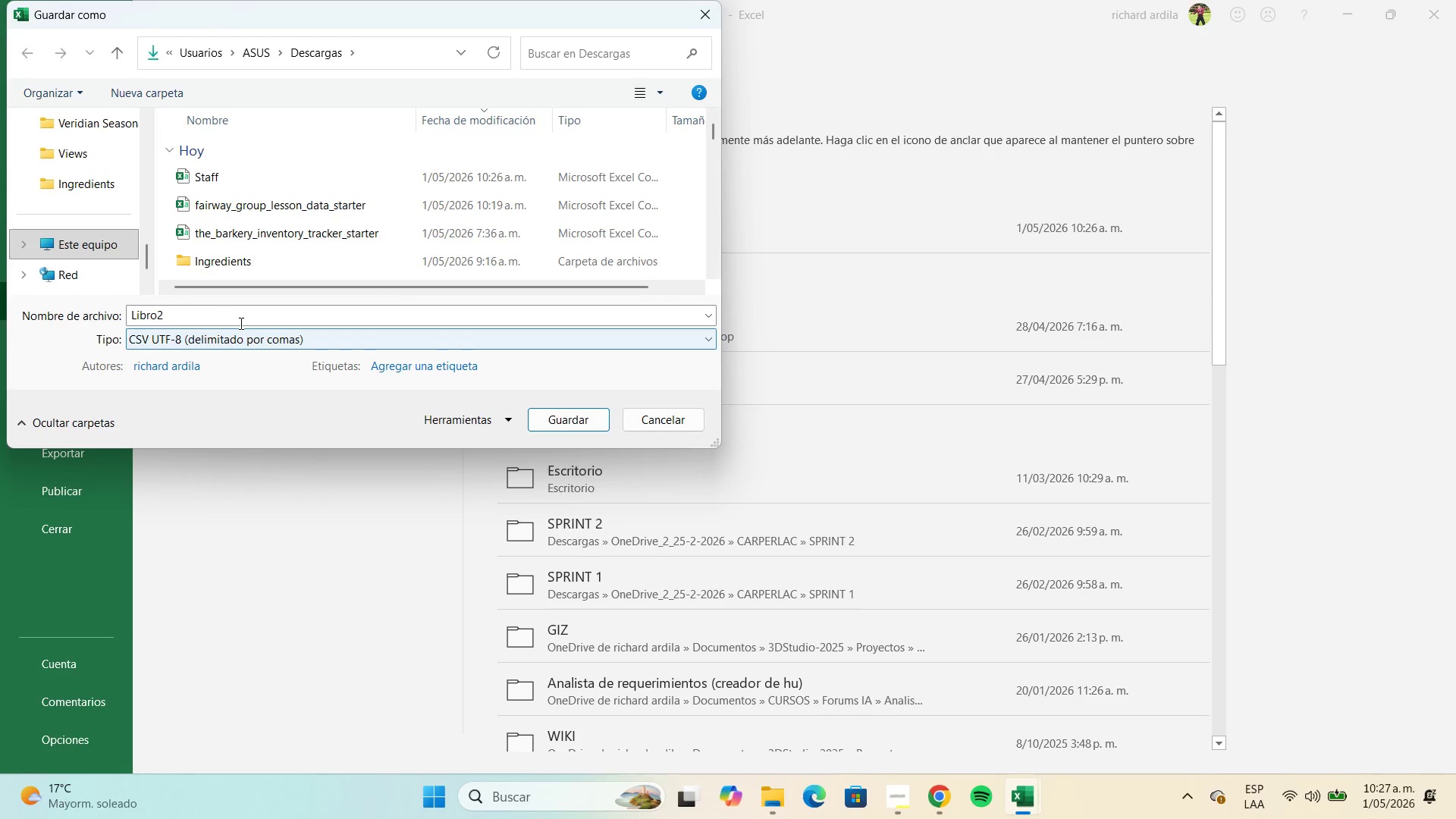 
left_click([238, 319])
 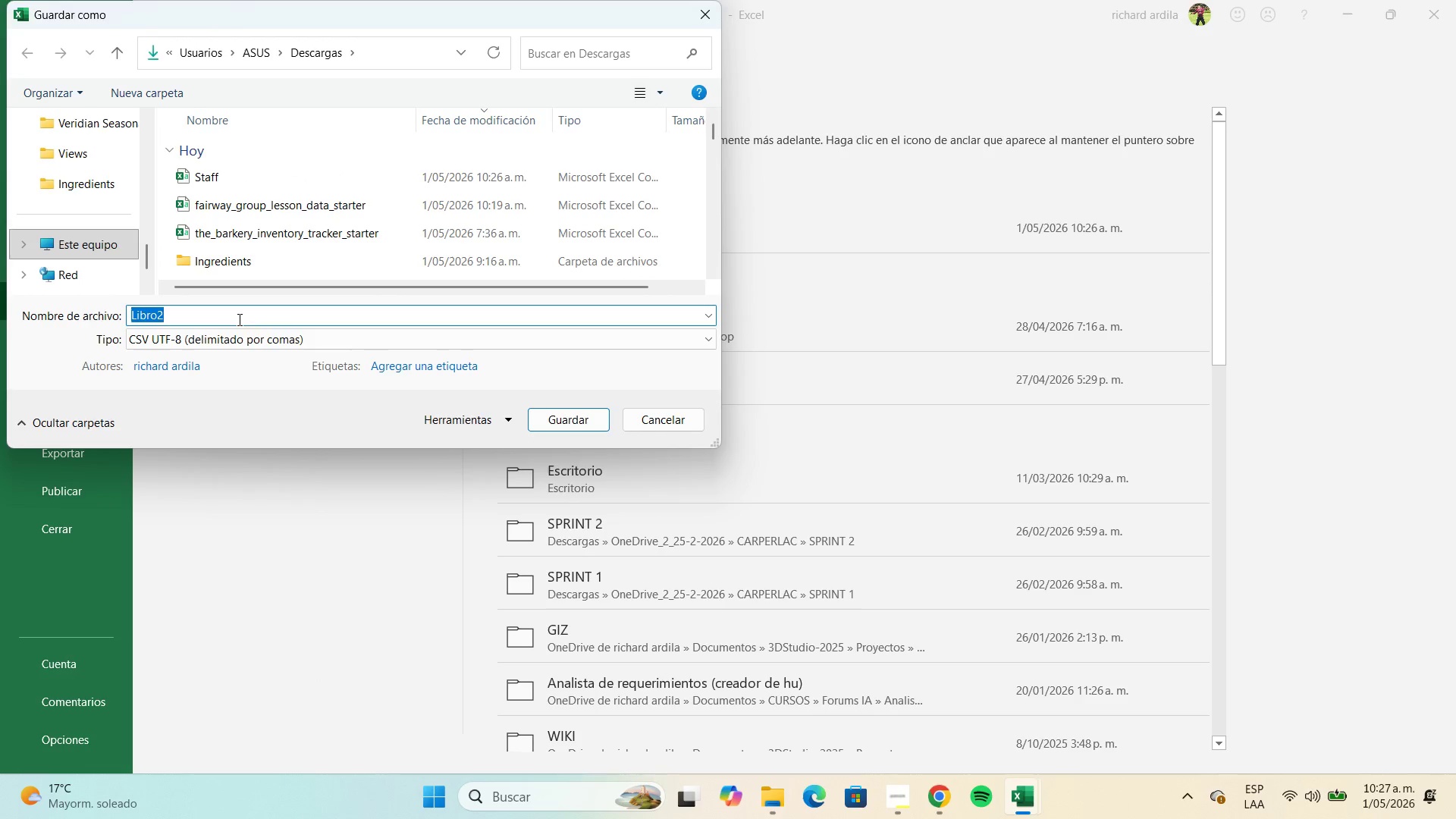 
type(location)
 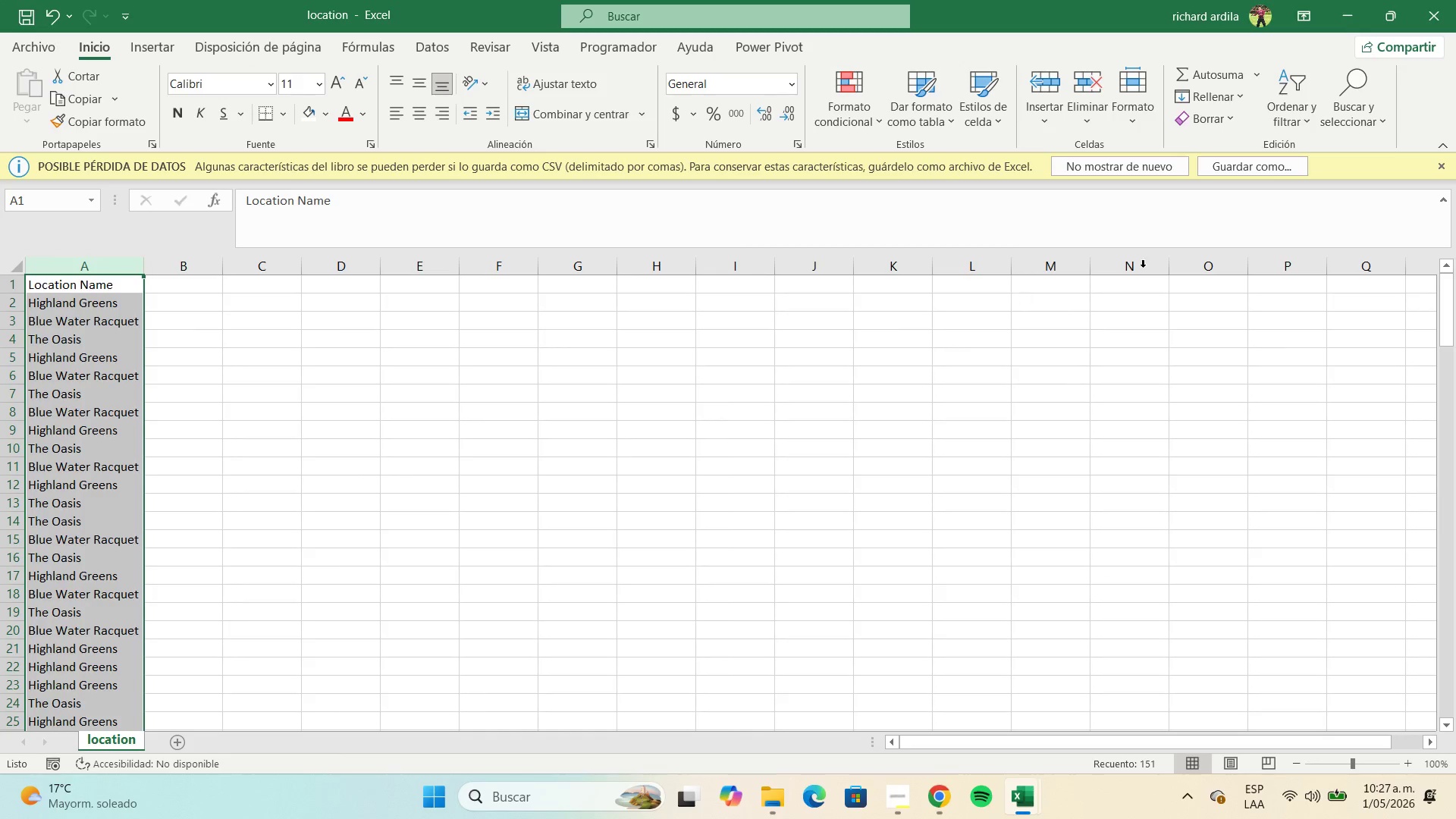 
left_click([1429, 26])
 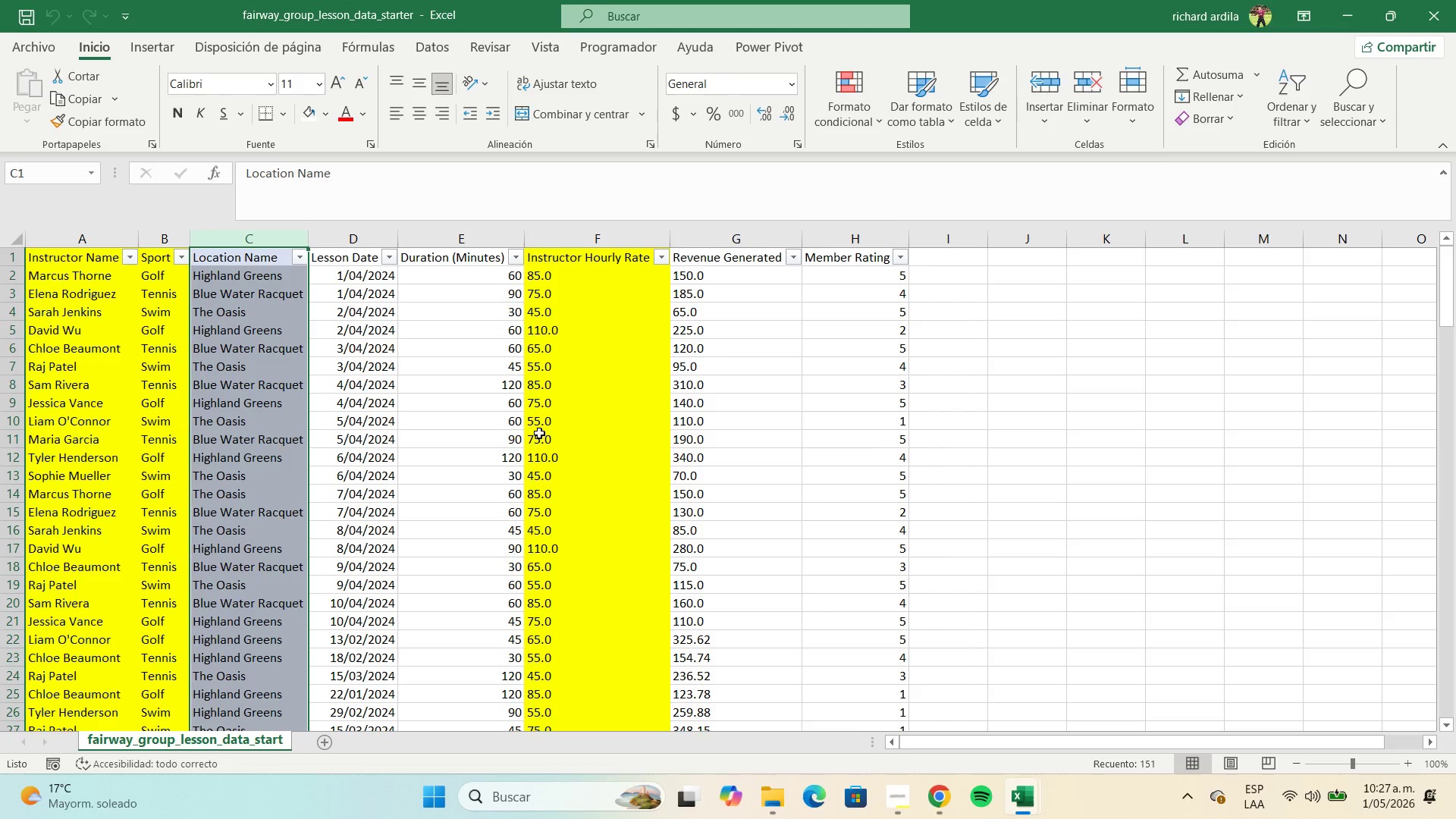 
wait(14.44)
 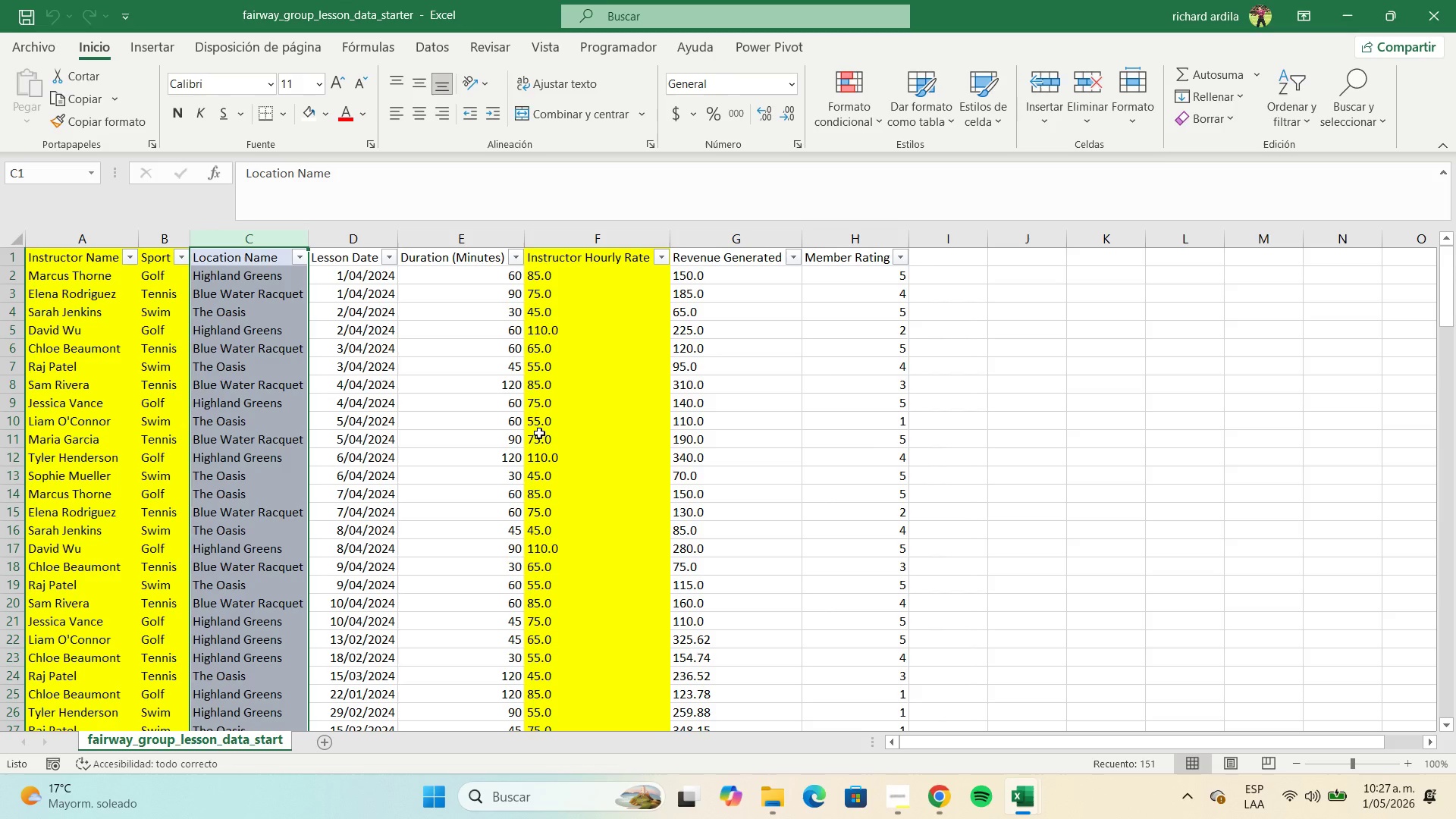 
left_click([354, 240])
 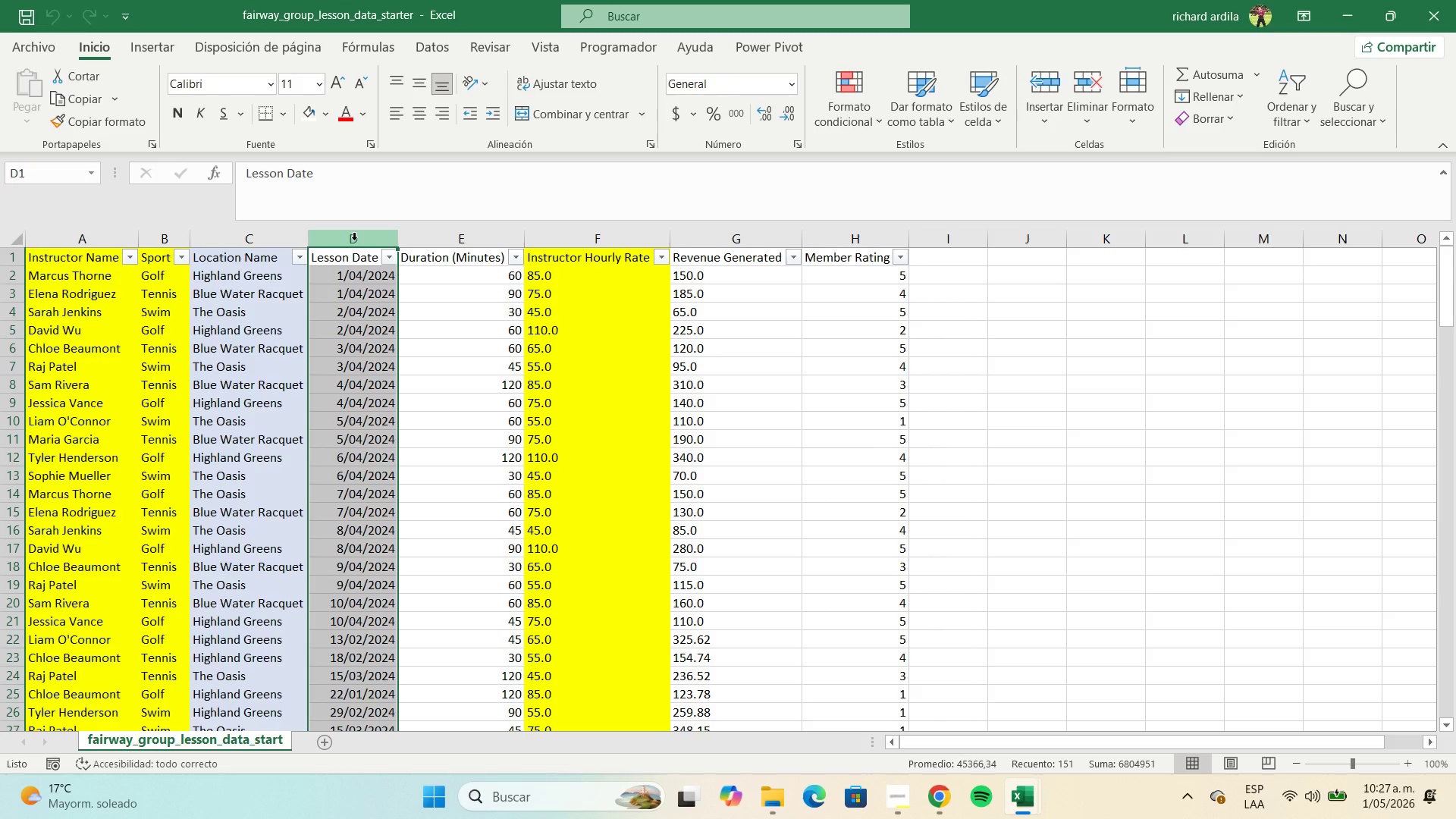 
hold_key(key=ControlLeft, duration=1.0)
left_click([429, 243])
 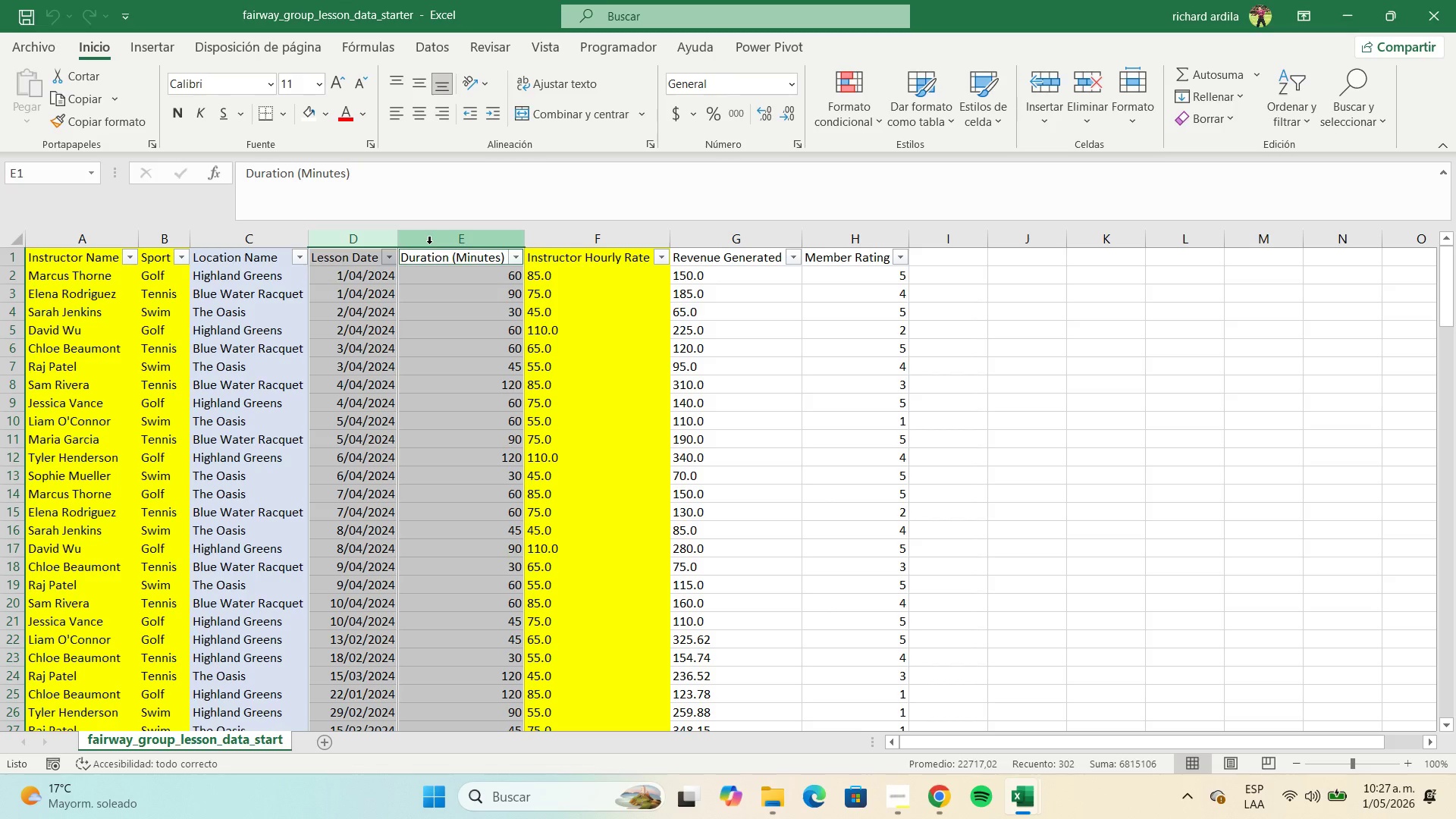 
wait(21.5)
 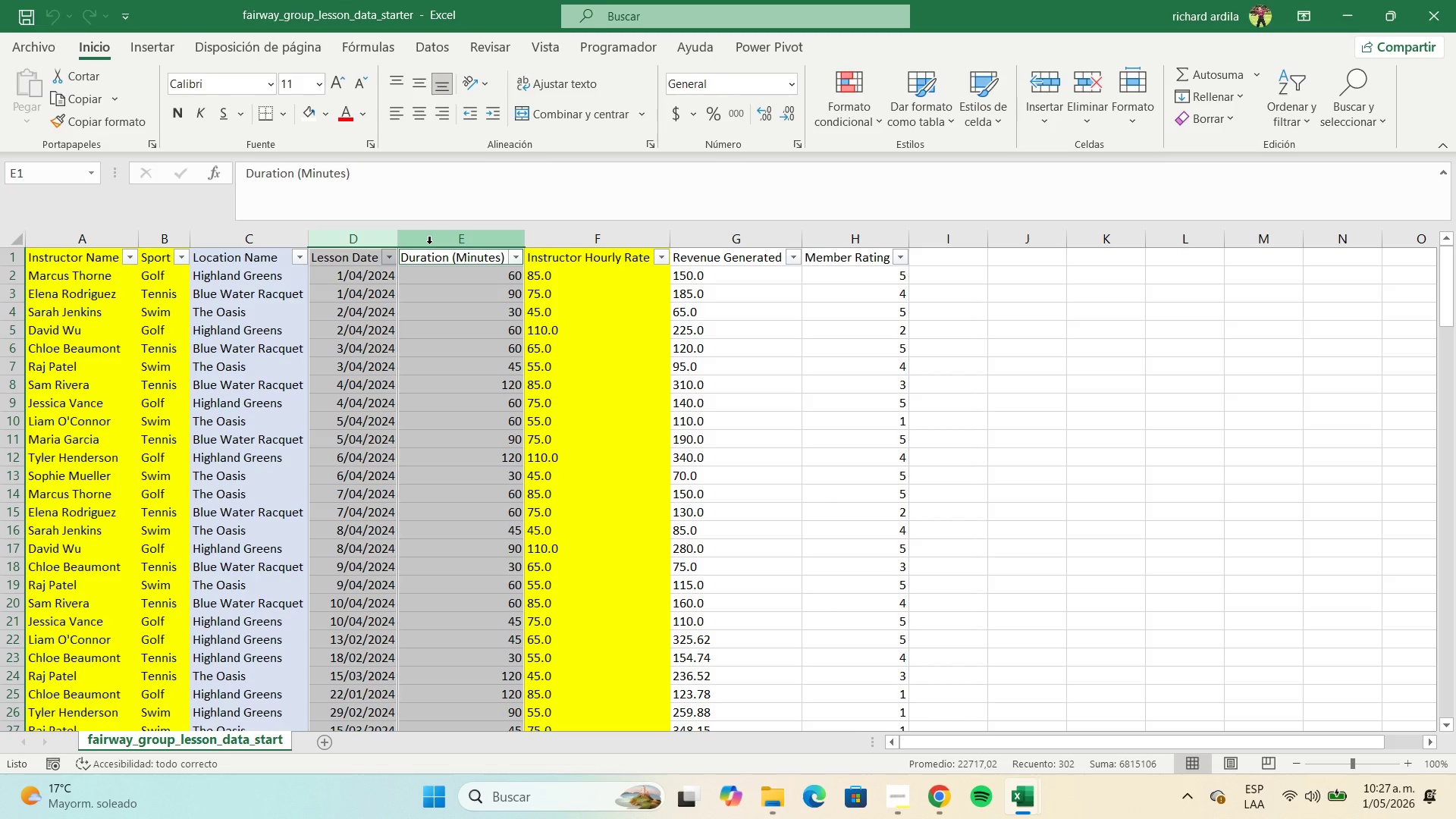 
hold_key(key=ControlLeft, duration=2.05)
left_click([741, 244])
 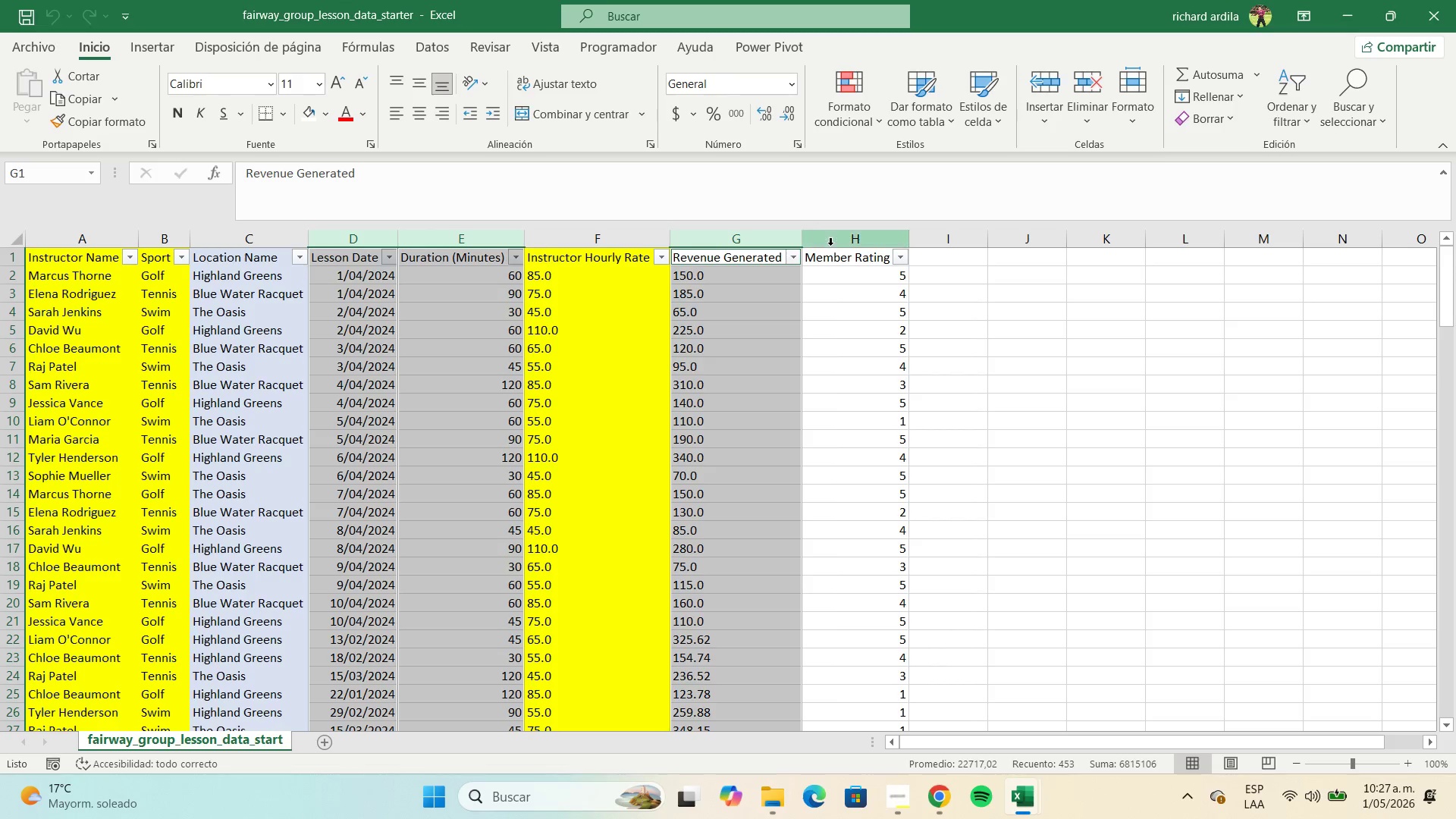 
left_click([831, 244])
 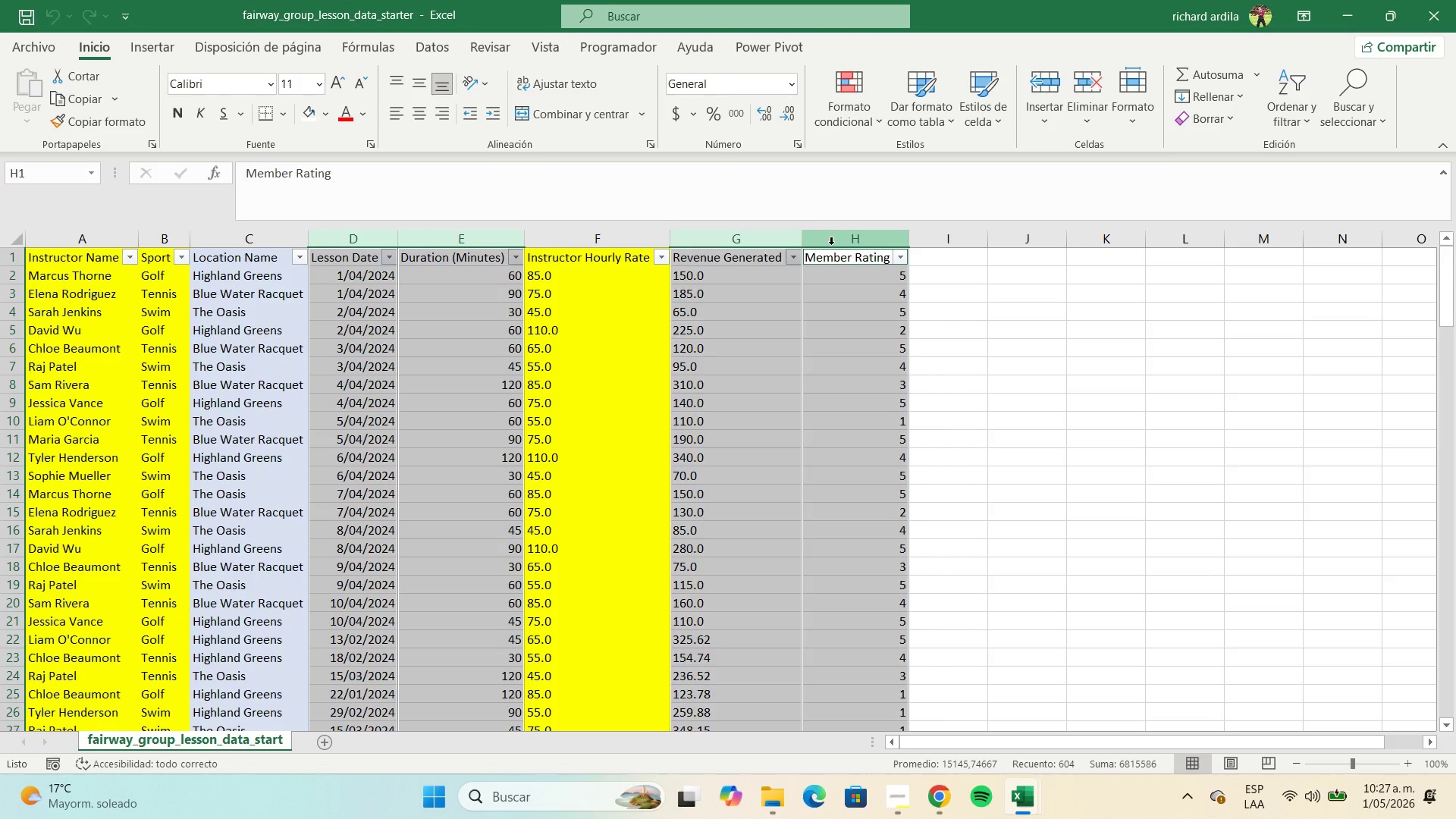 
key(Control+C)
 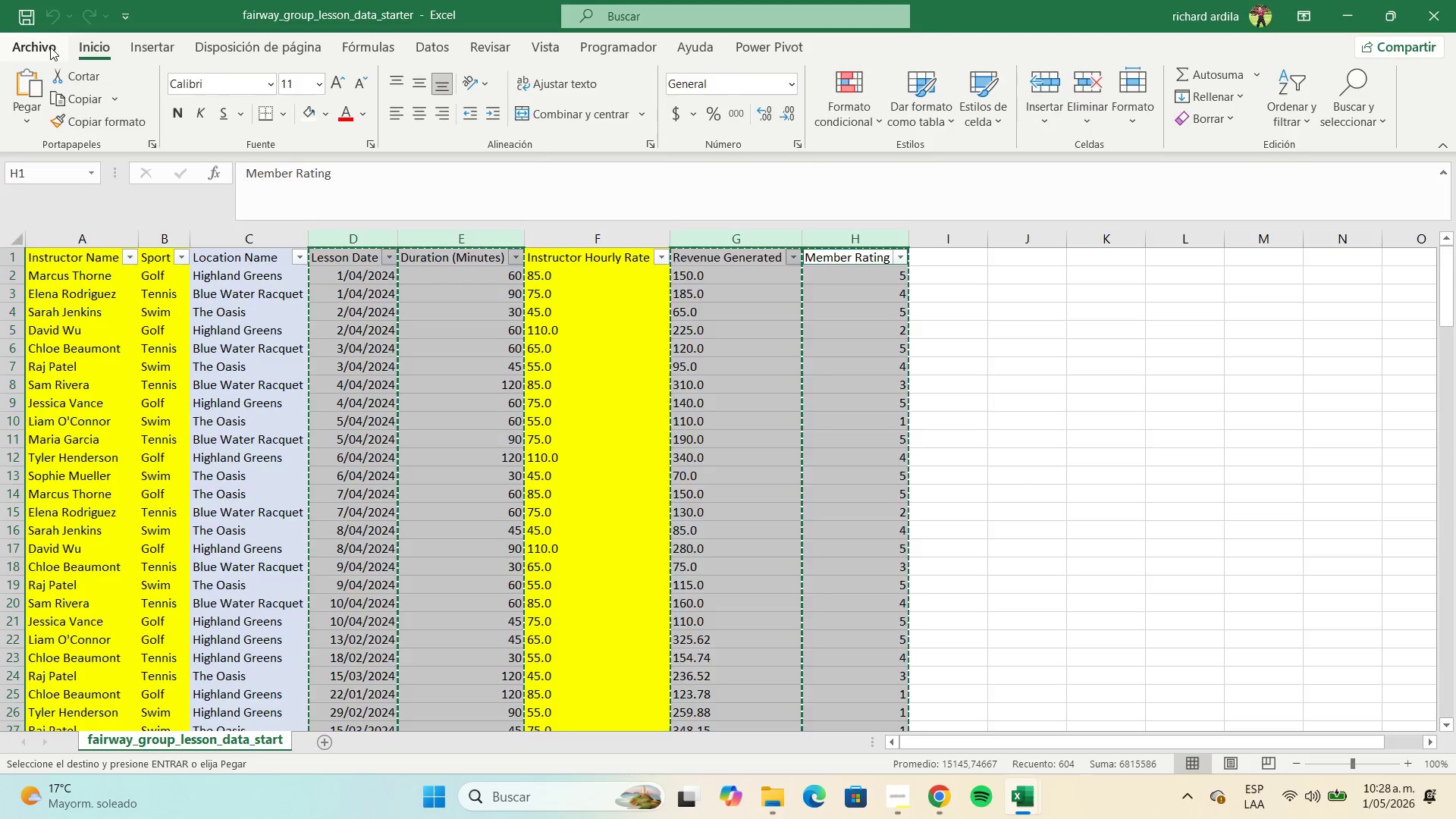 
left_click([240, 180])
 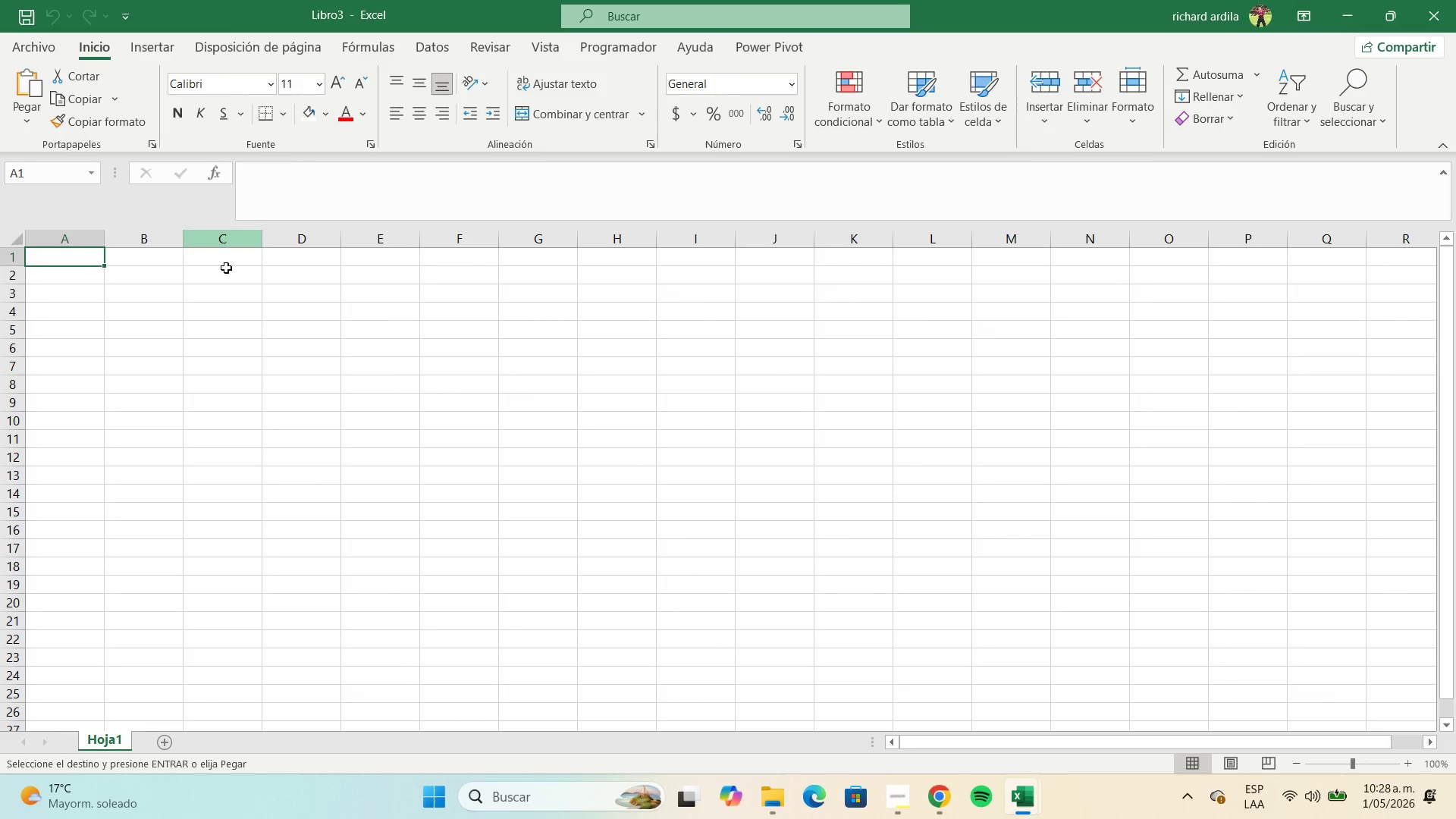 
key(Control+ControlLeft)
 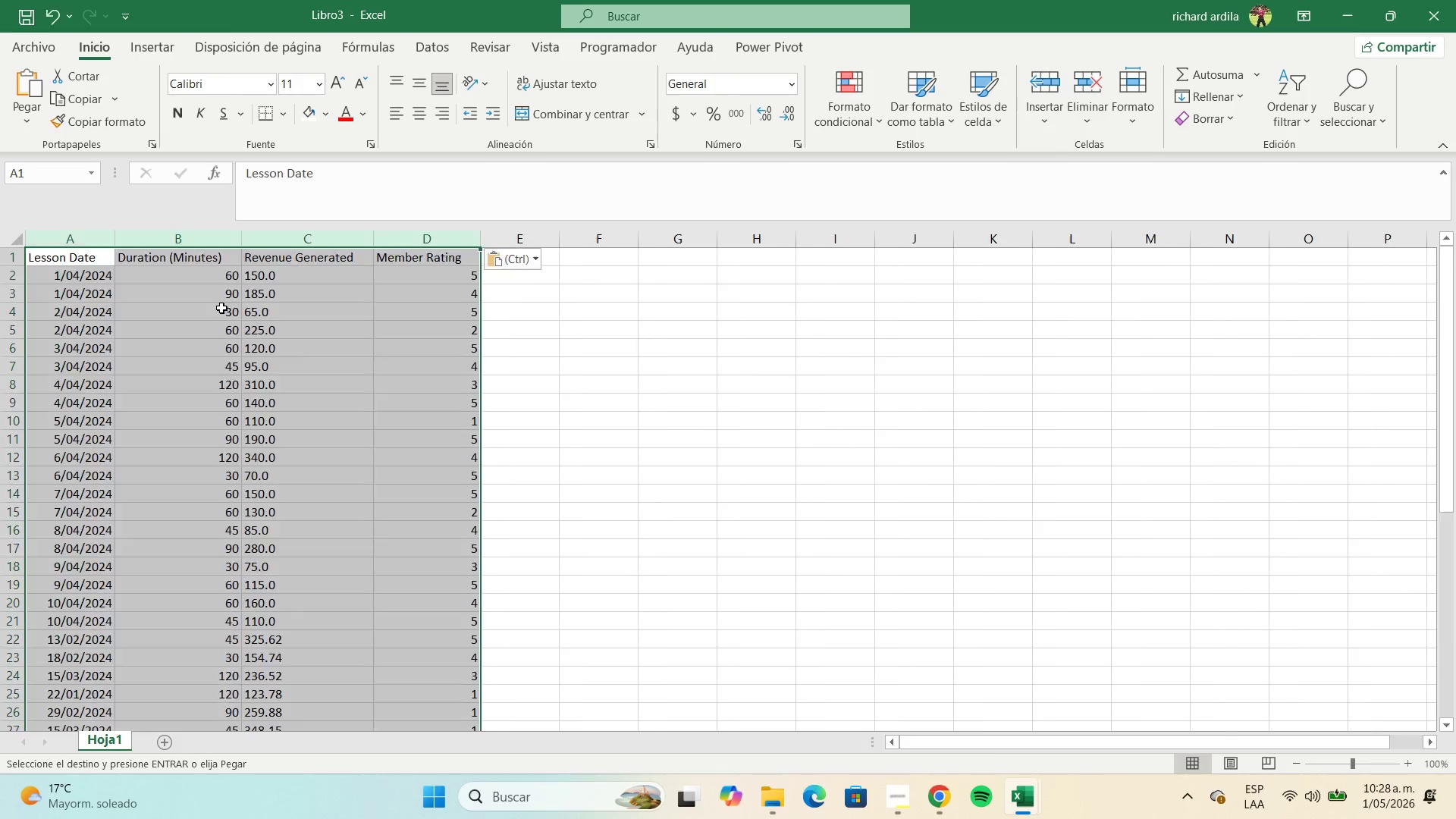 
key(Control+V)
 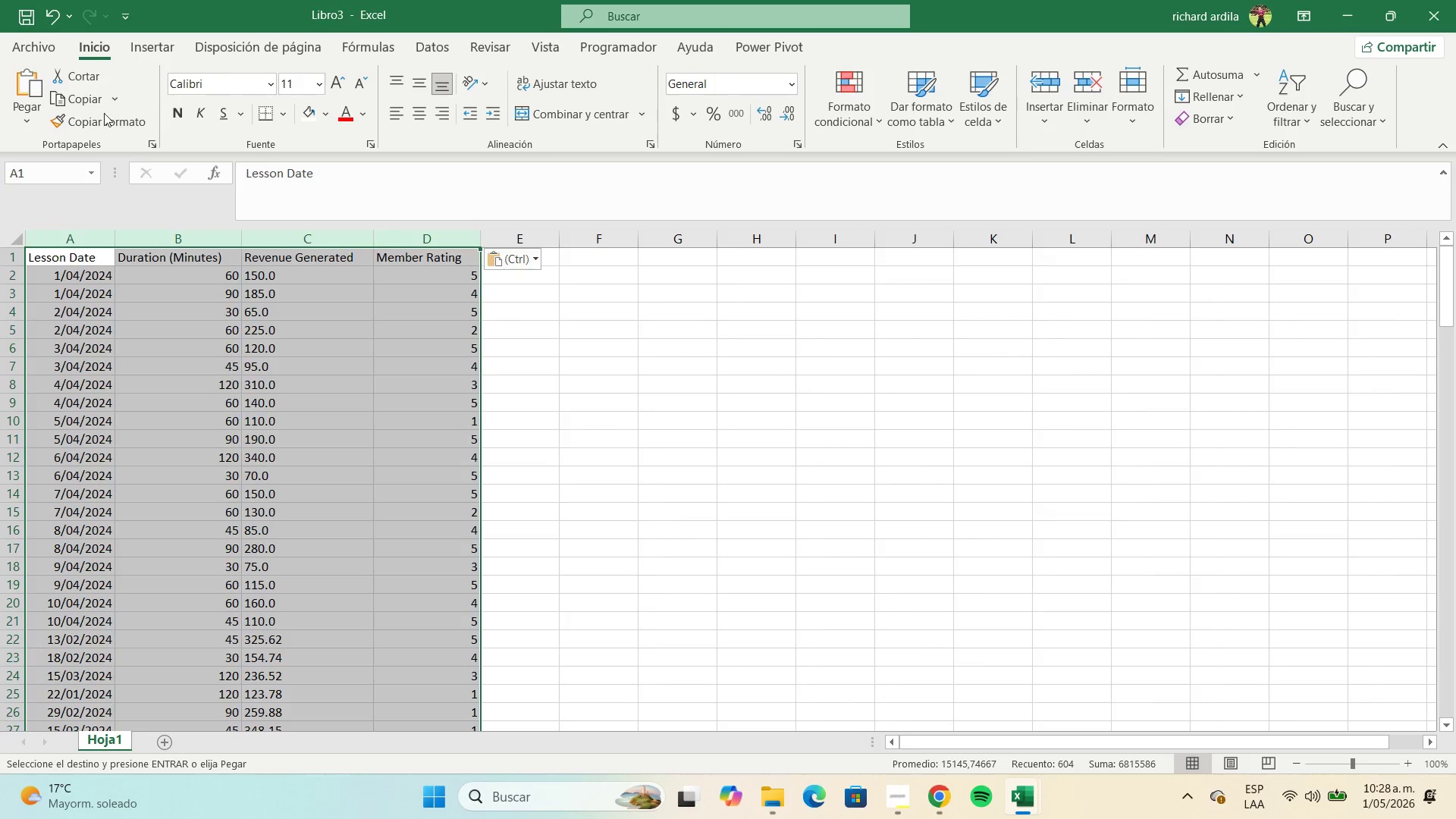 
left_click([55, 52])
 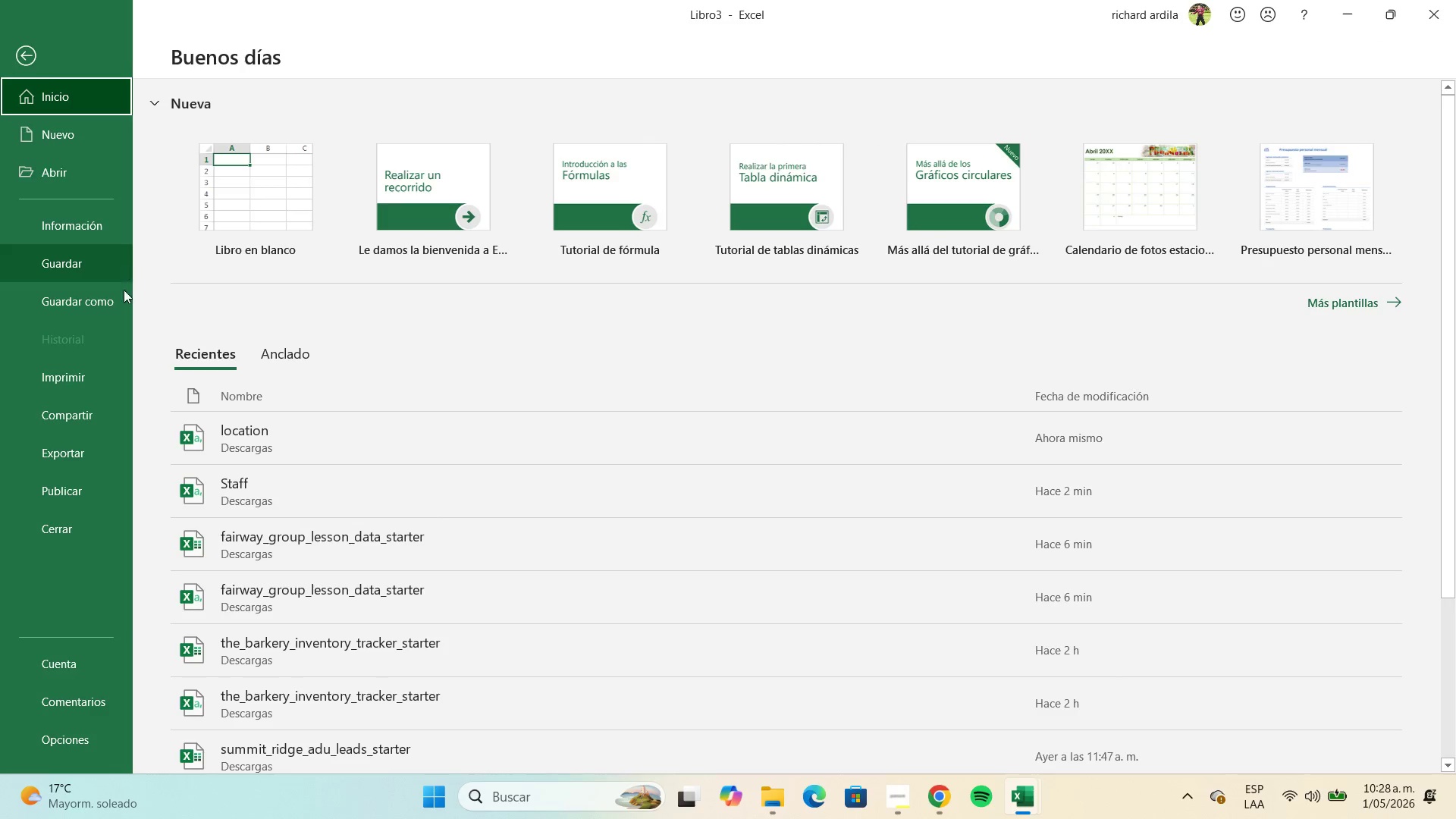 
left_click([118, 306])
 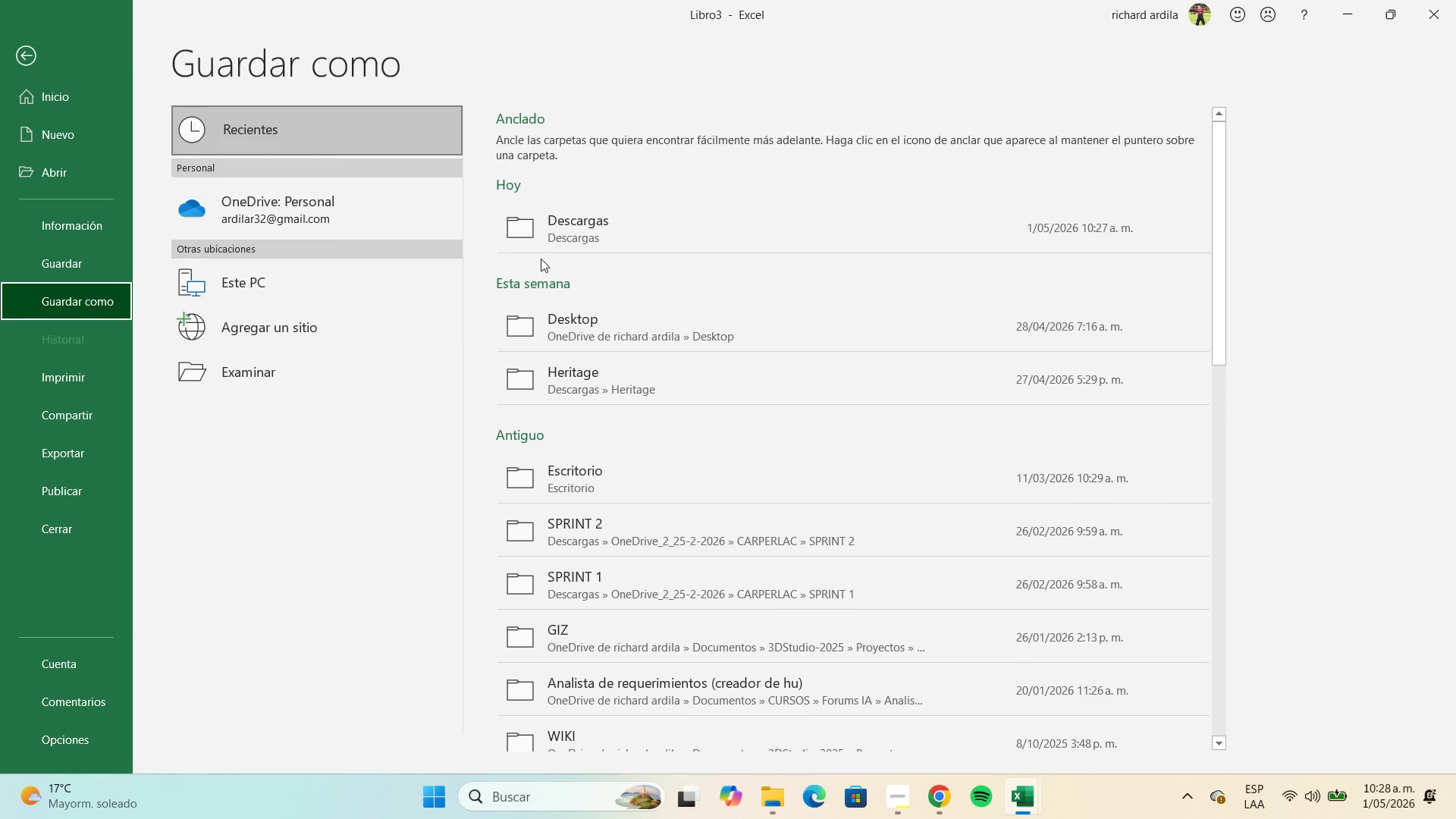 
left_click([565, 235])
 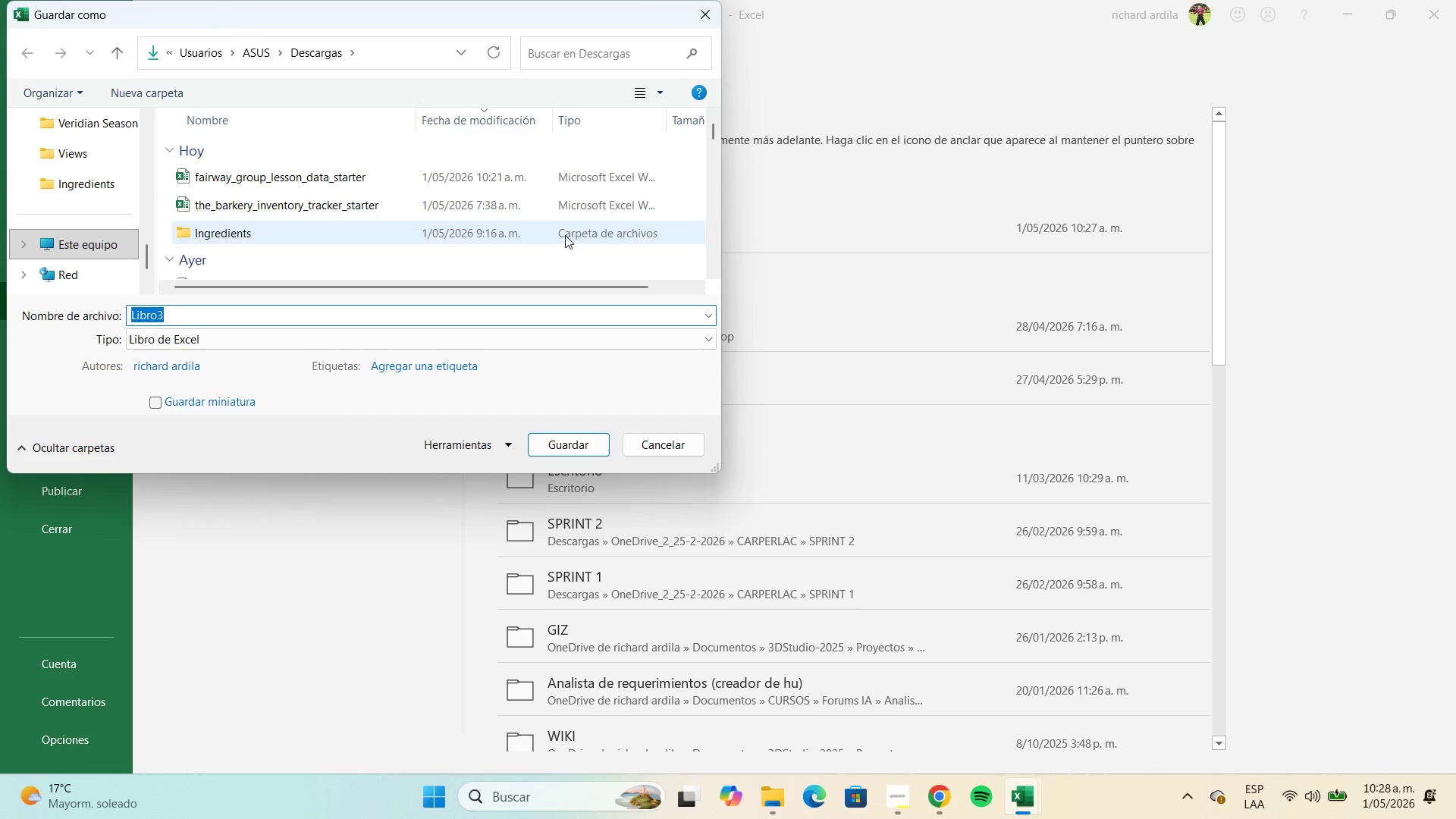 
type(lesson)
 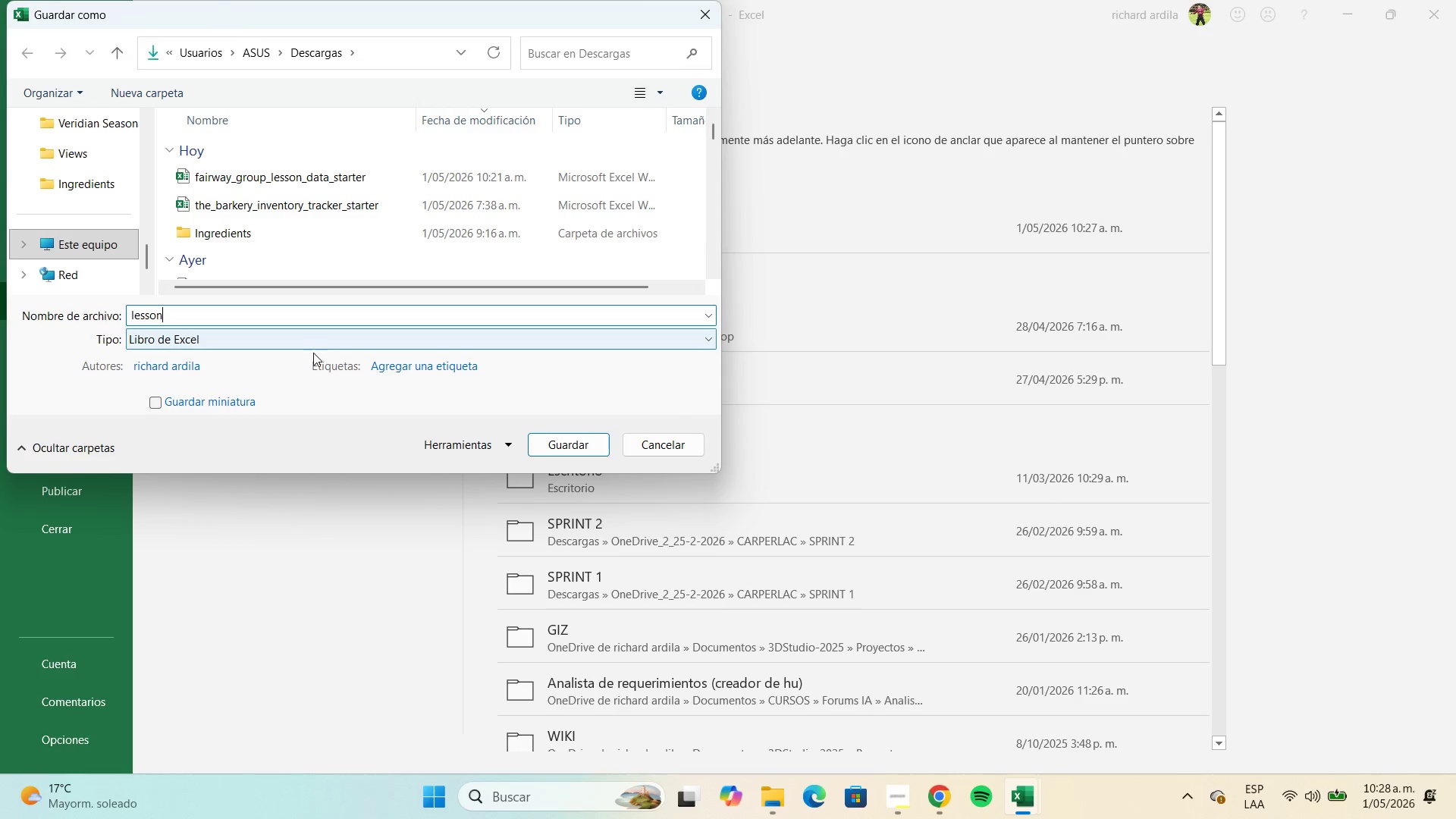 
left_click([306, 340])
 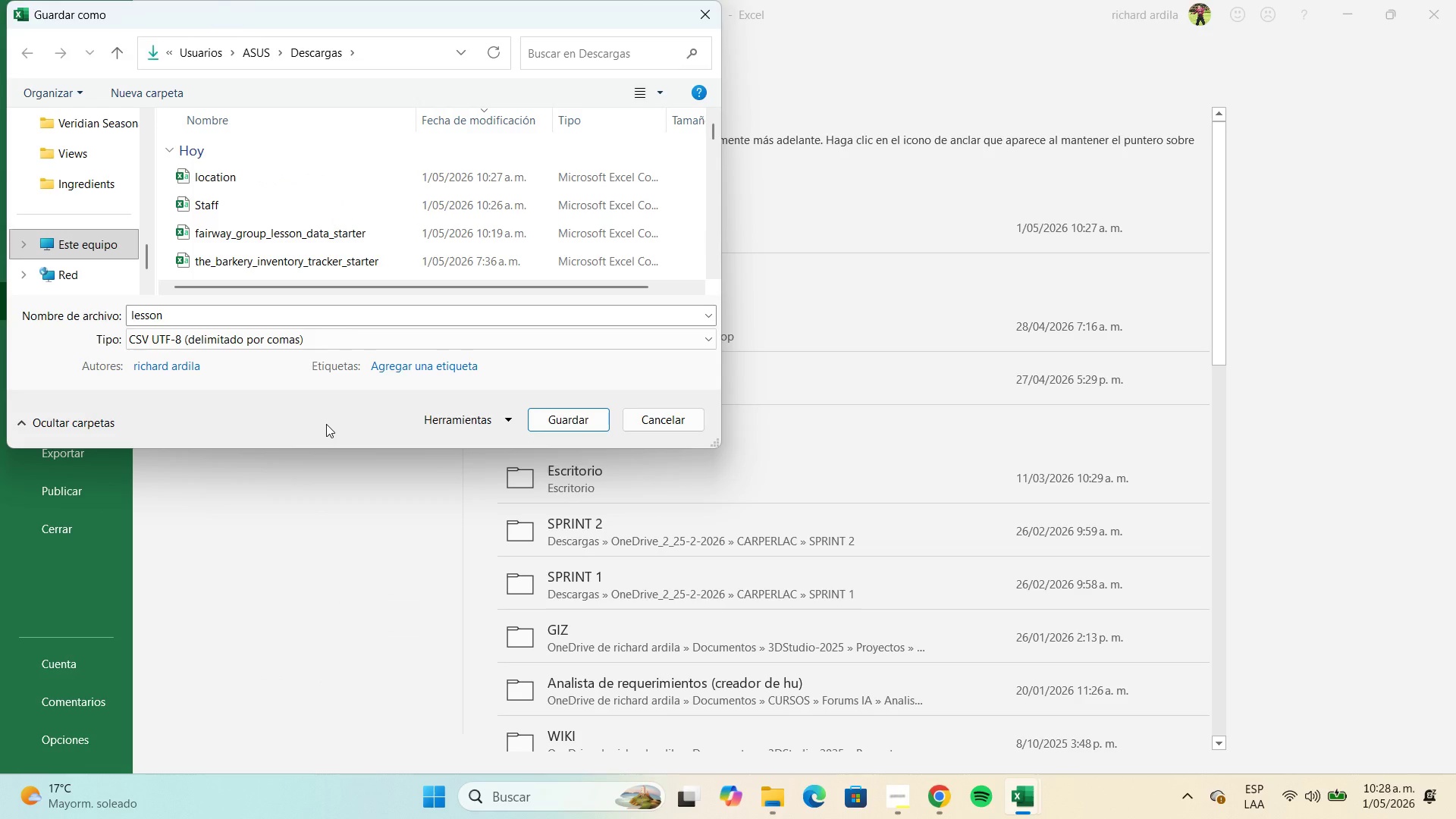 
left_click([549, 422])
 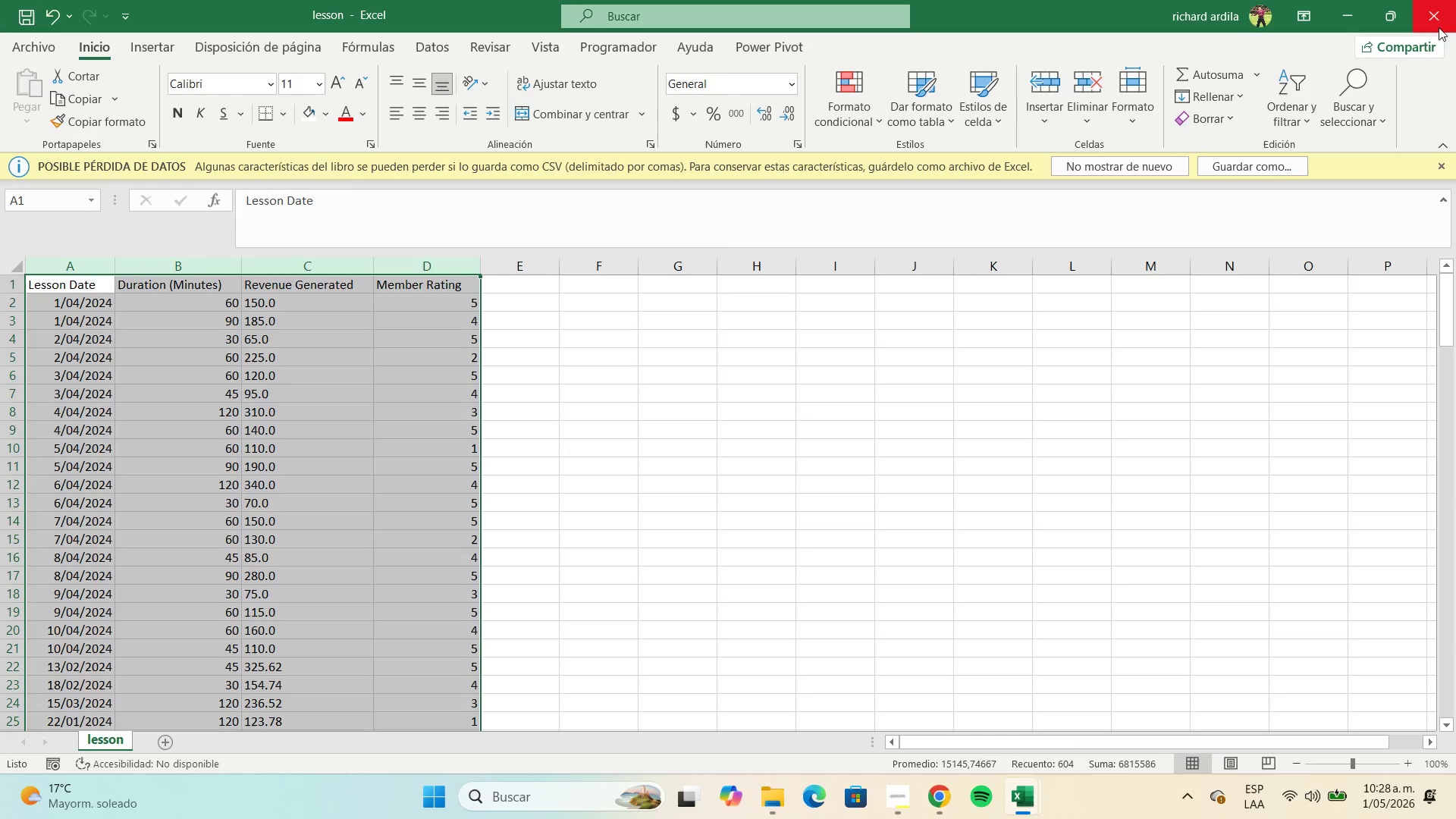 
left_click([1439, 27])
 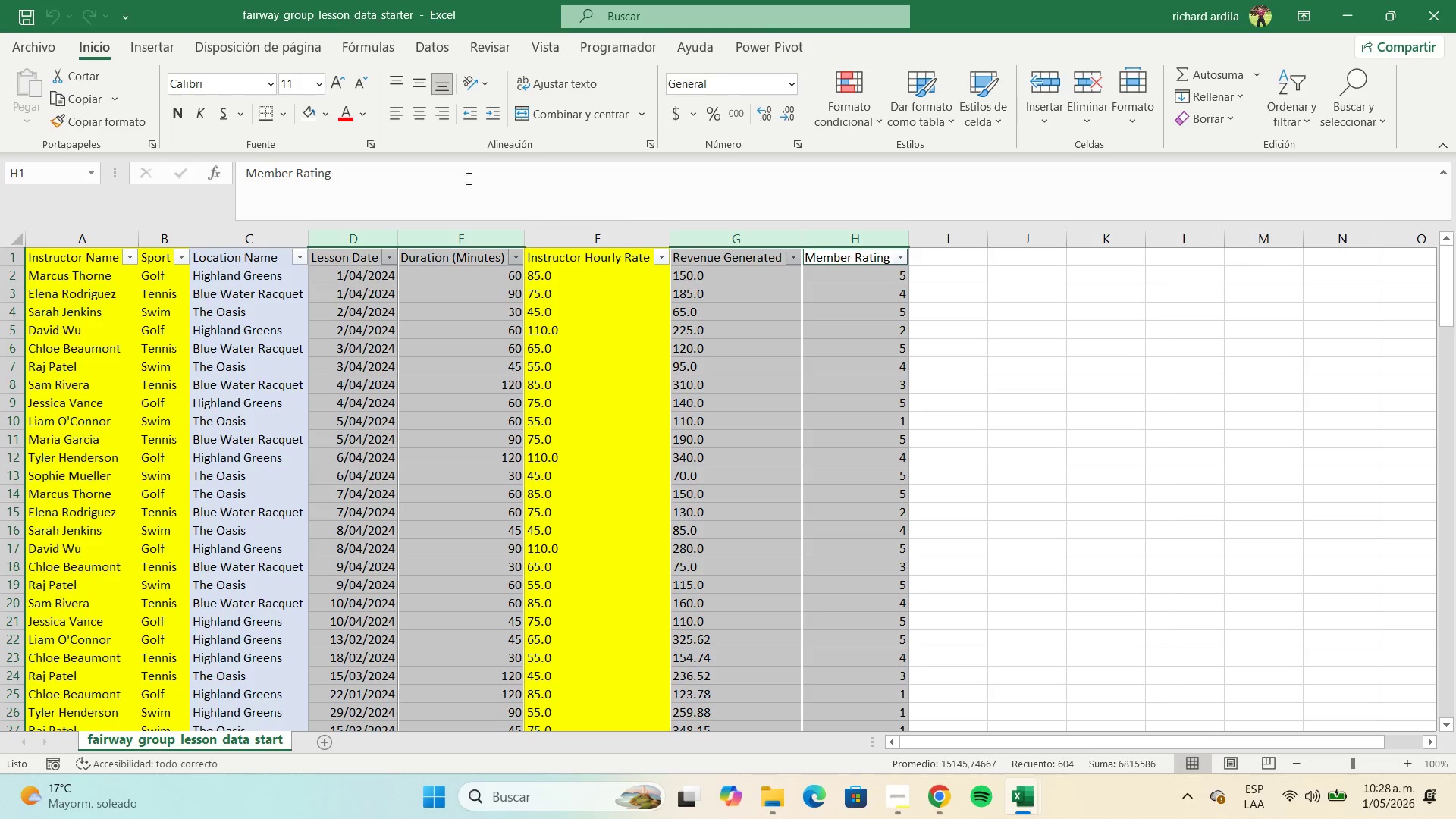 
left_click([330, 114])
 